 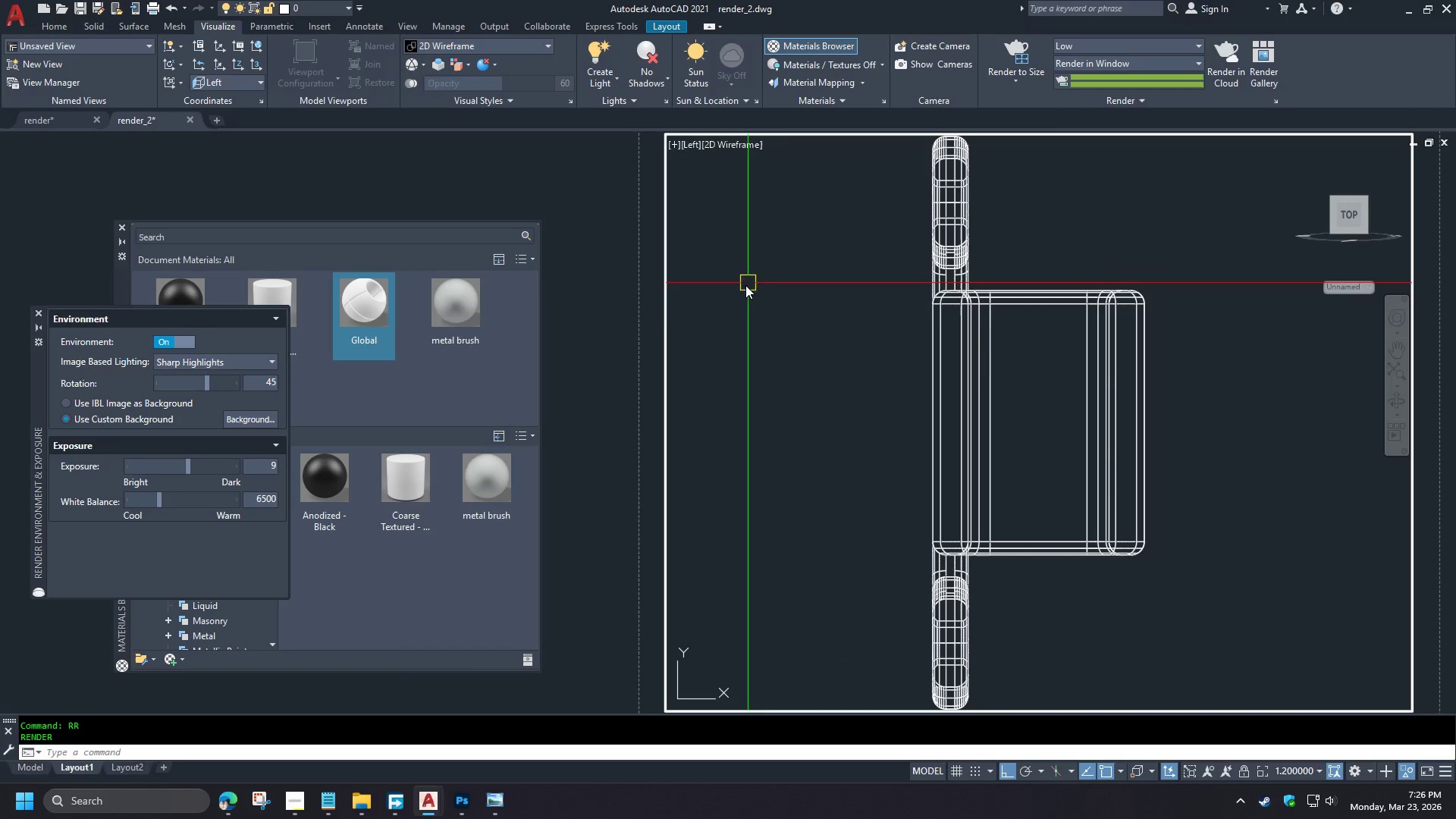 
double_click([613, 331])
 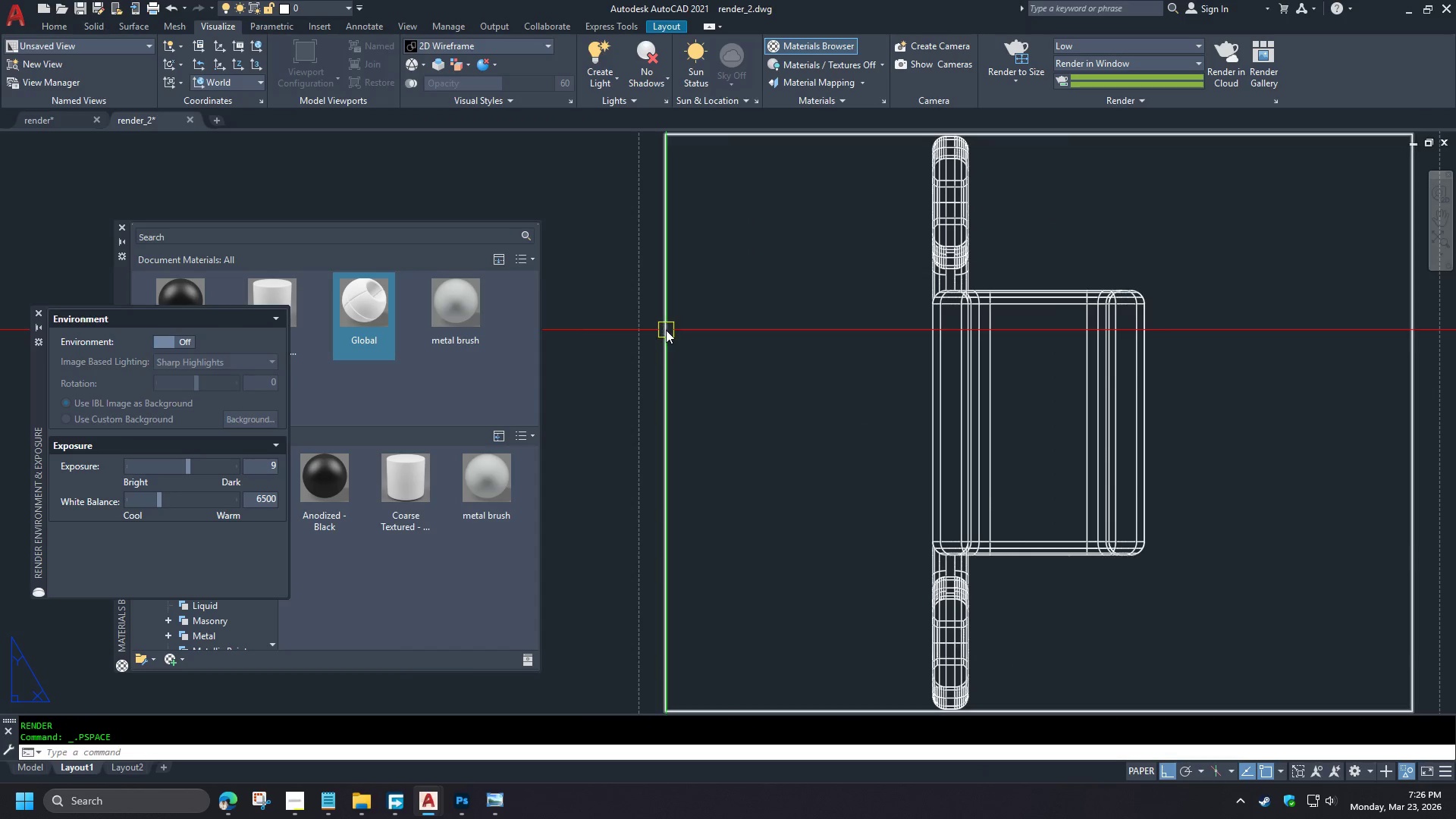 
left_click([666, 330])
 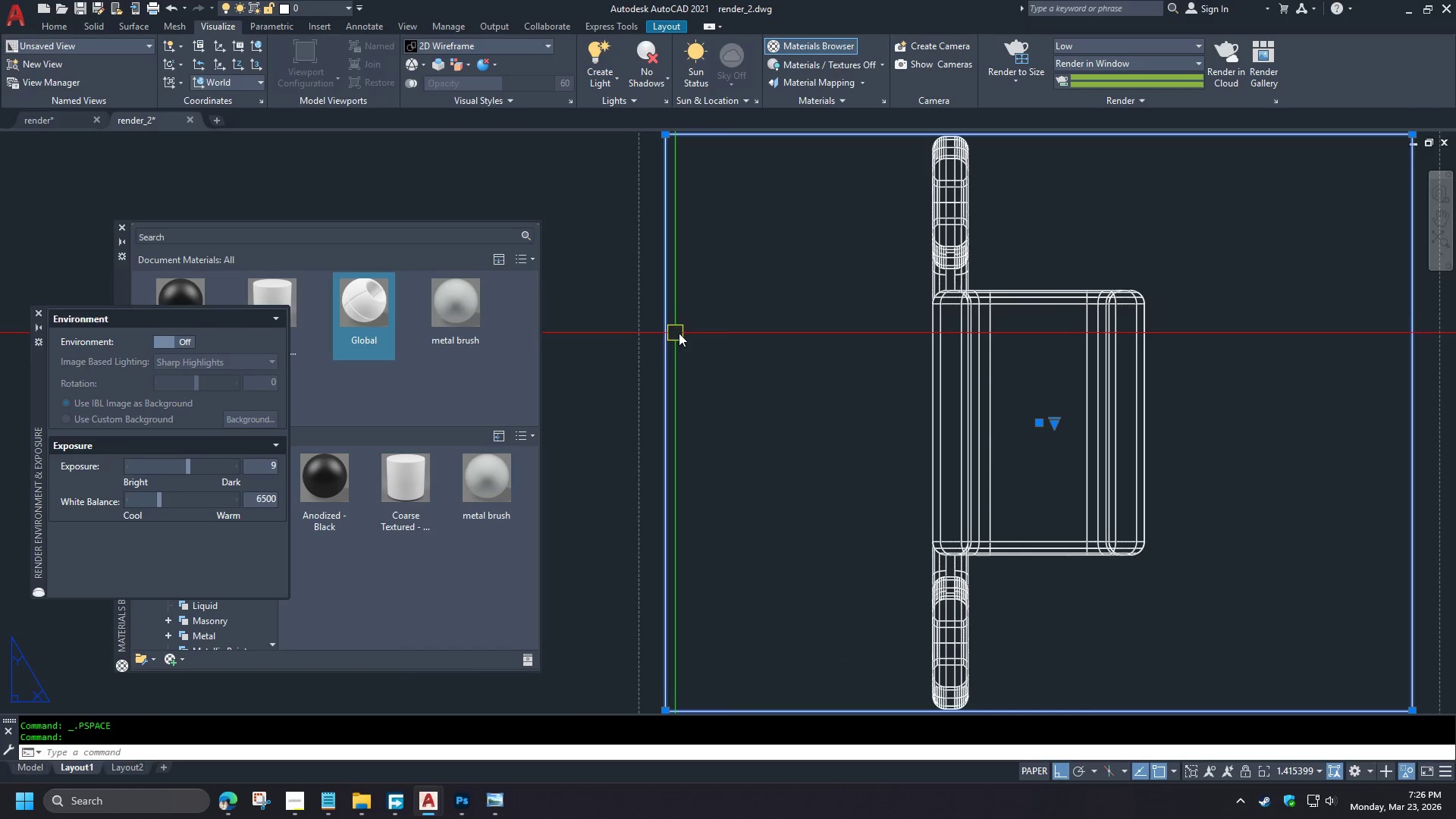 
key(Control+1)
 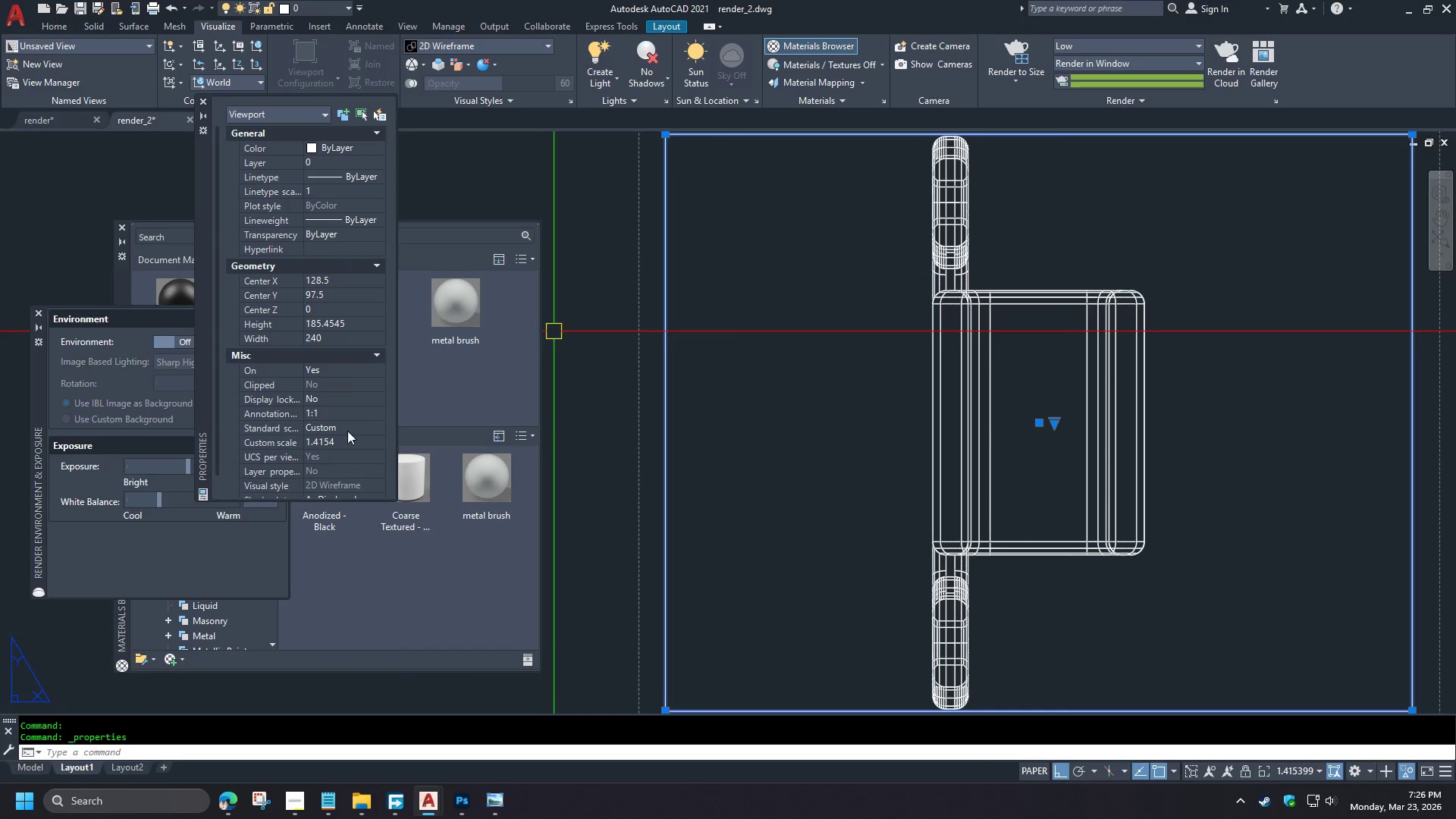 
left_click([347, 442])
 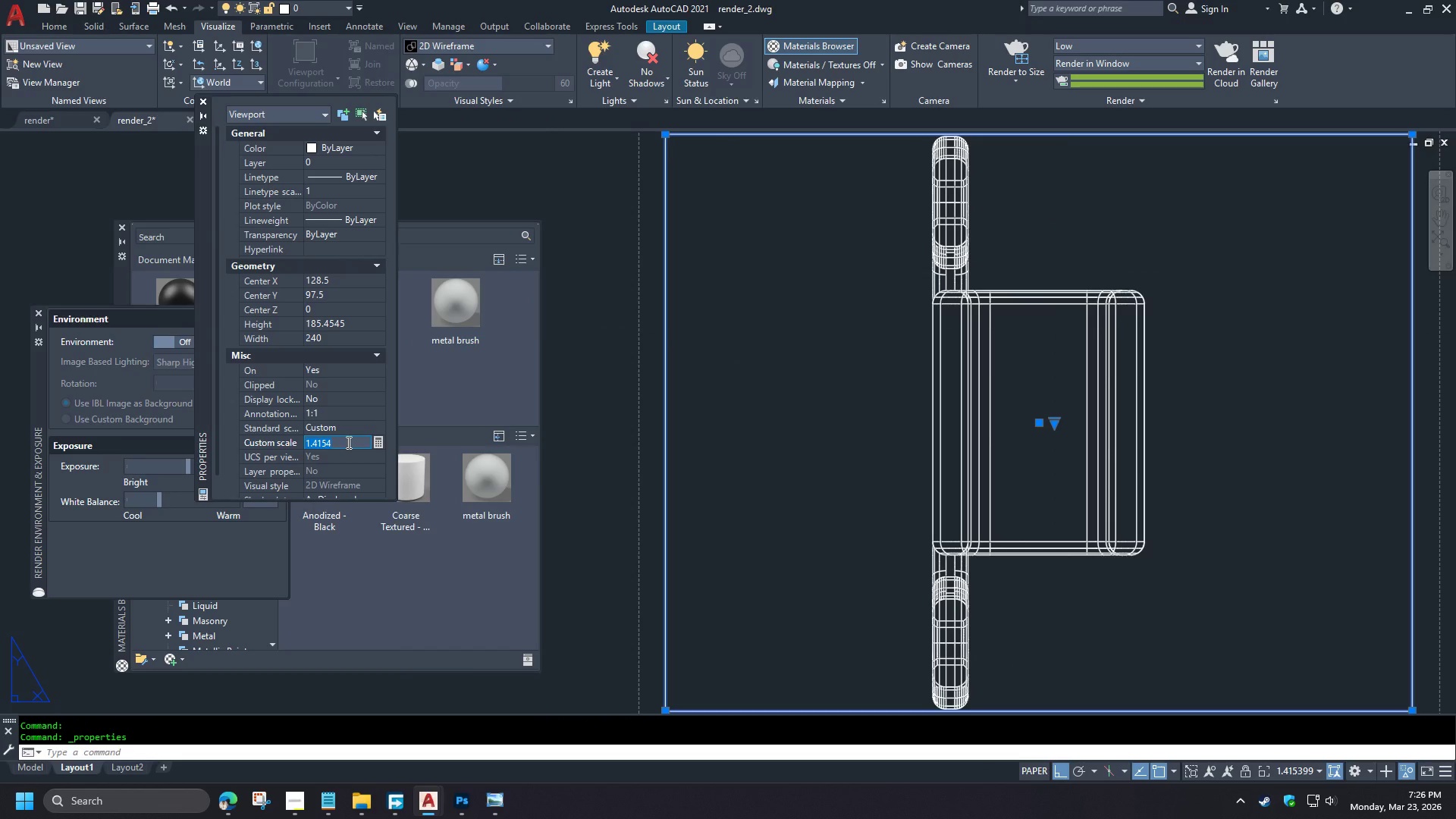 
key(Numpad1)
 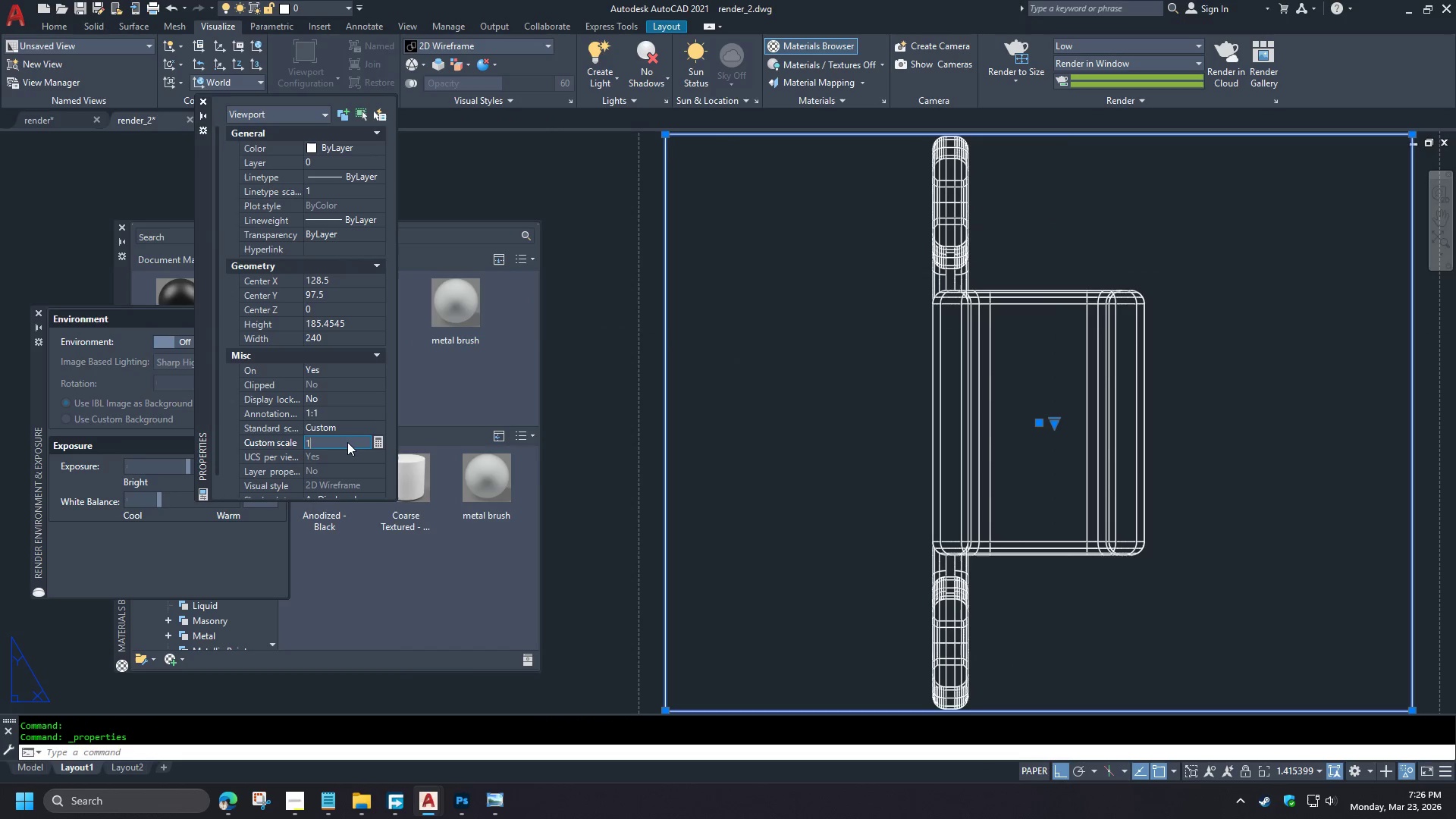 
key(NumpadDecimal)
 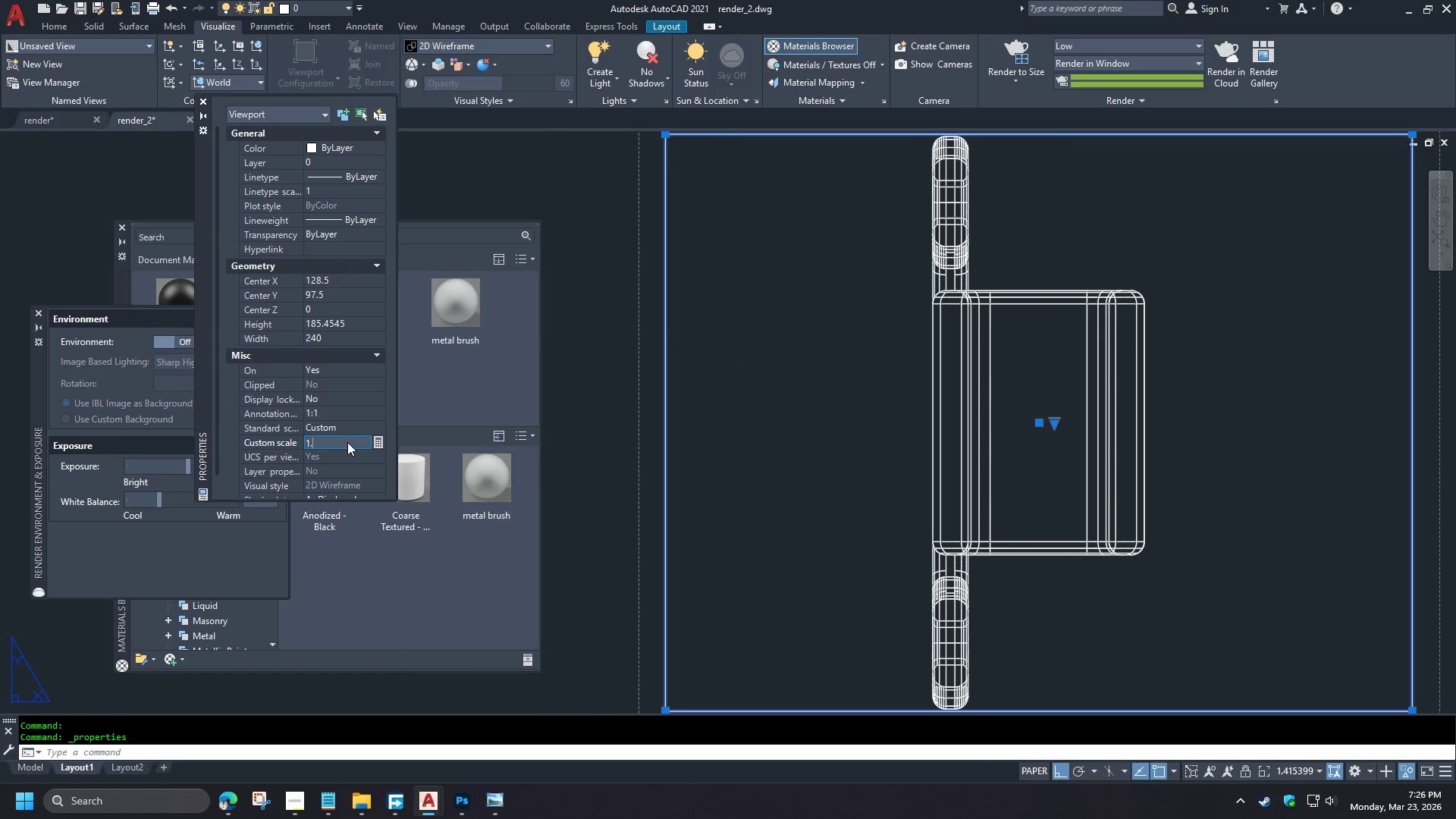 
key(Numpad2)
 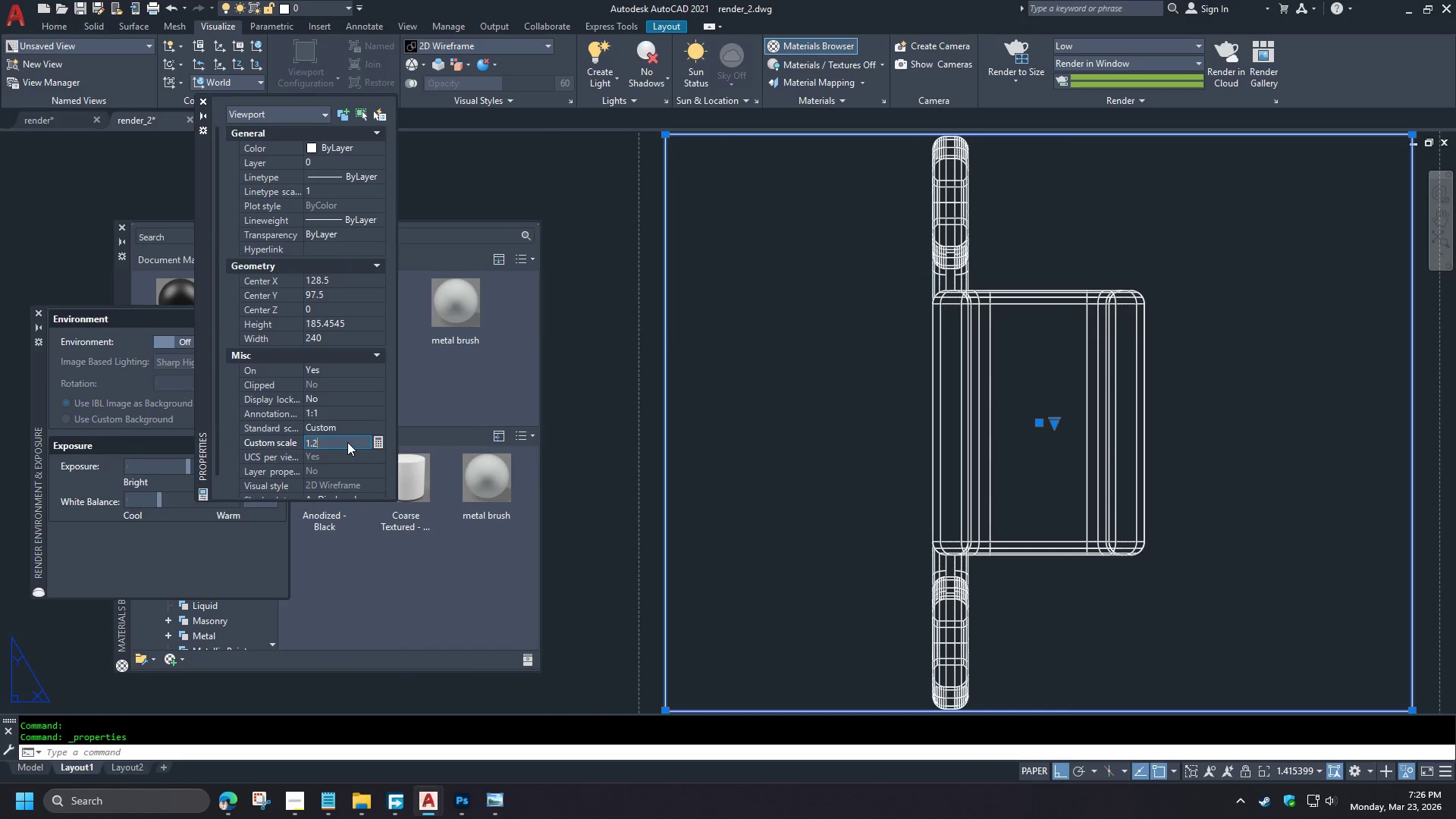 
key(NumpadEnter)
 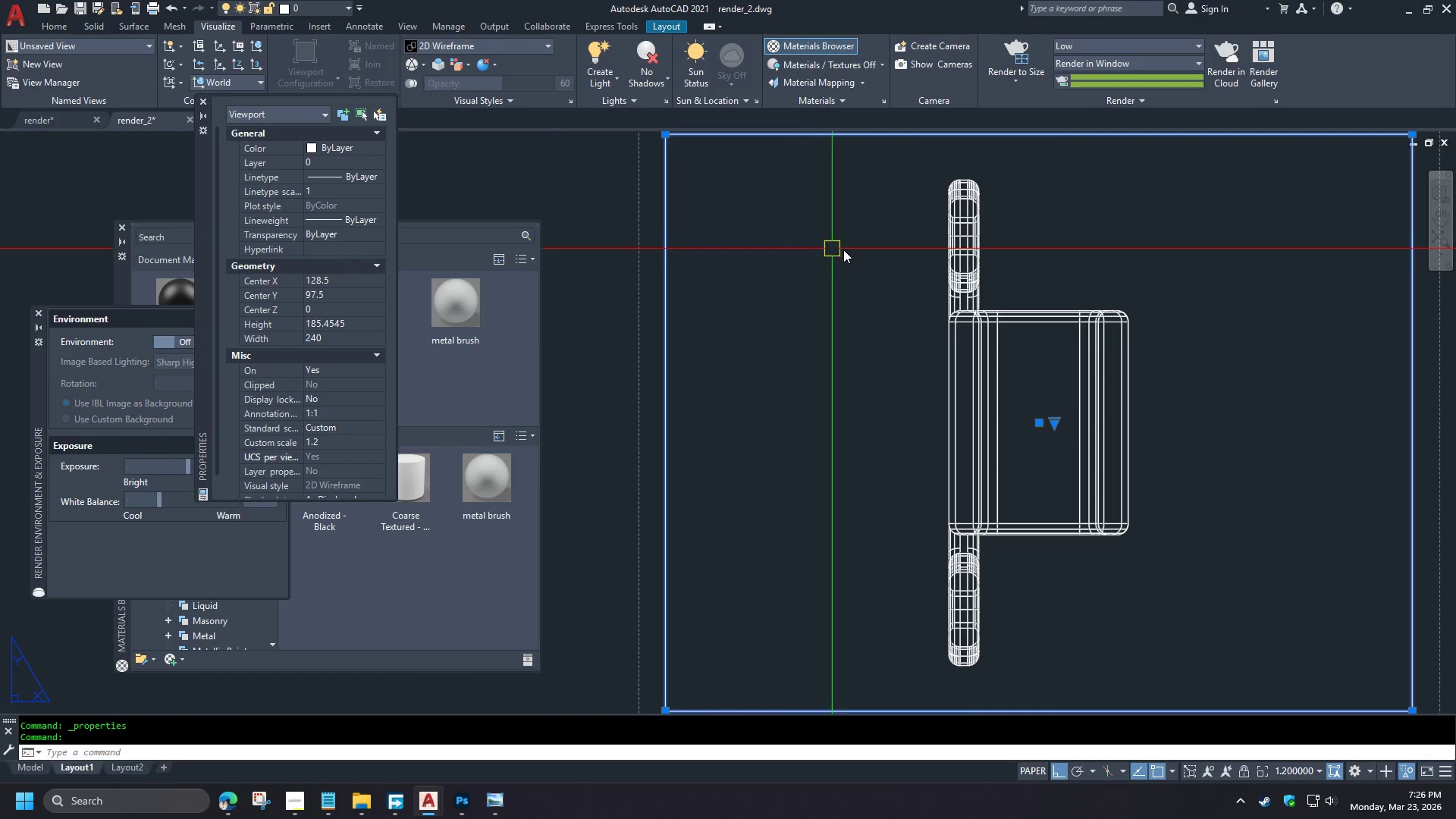 
scroll: coordinate [704, 391], scroll_direction: up, amount: 1.0
 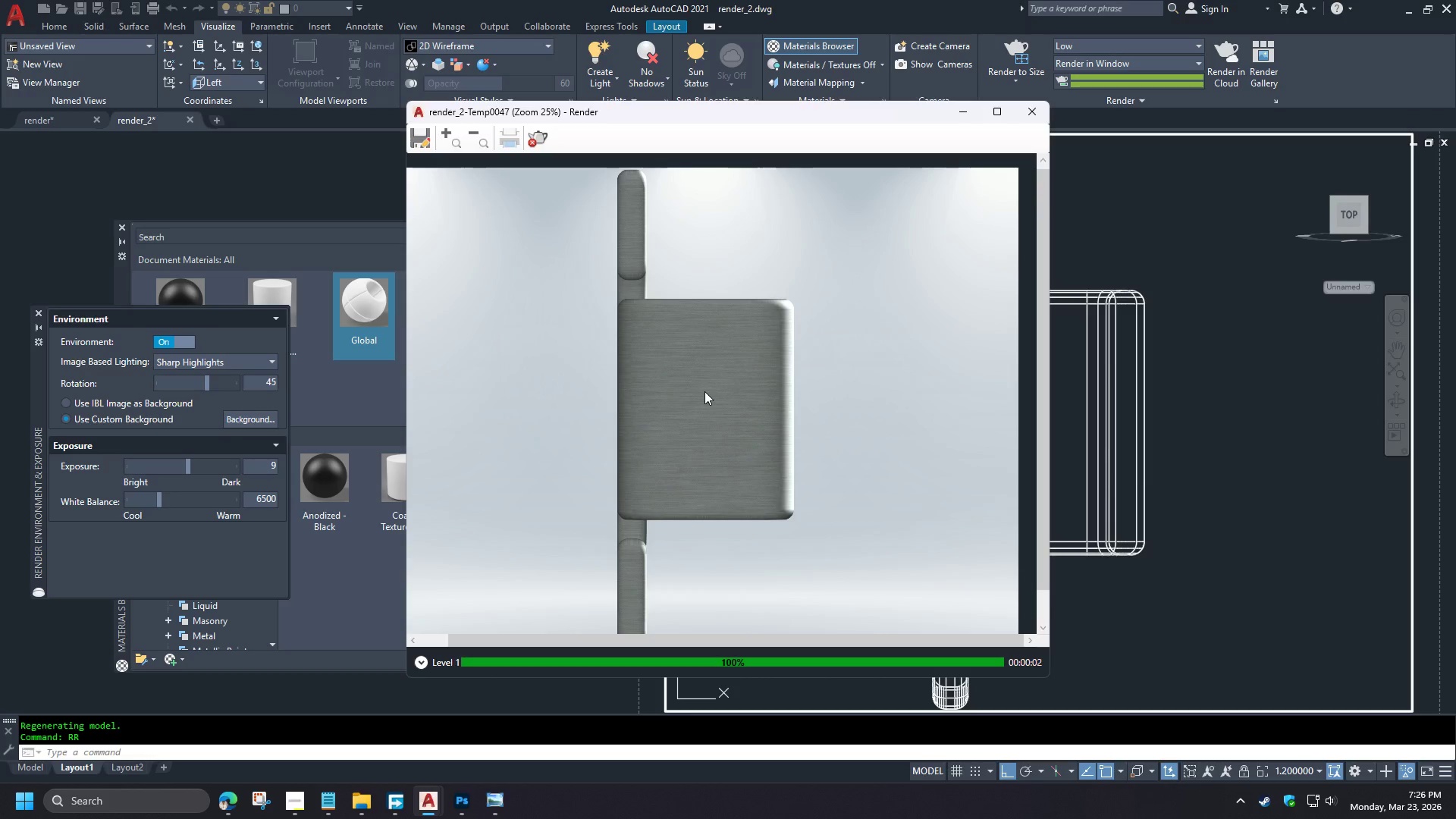 
key(Control+1)
 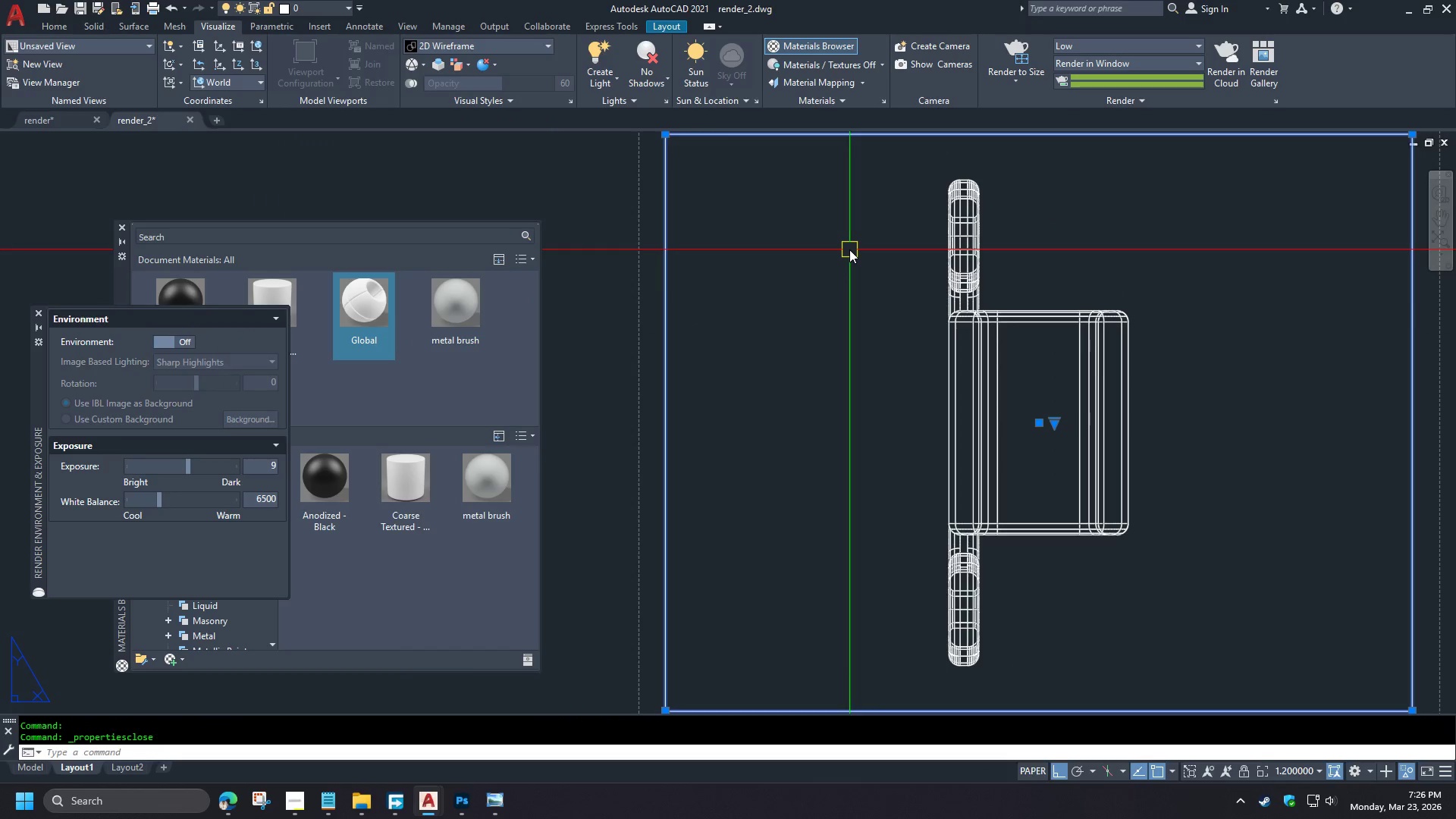 
key(Escape)
 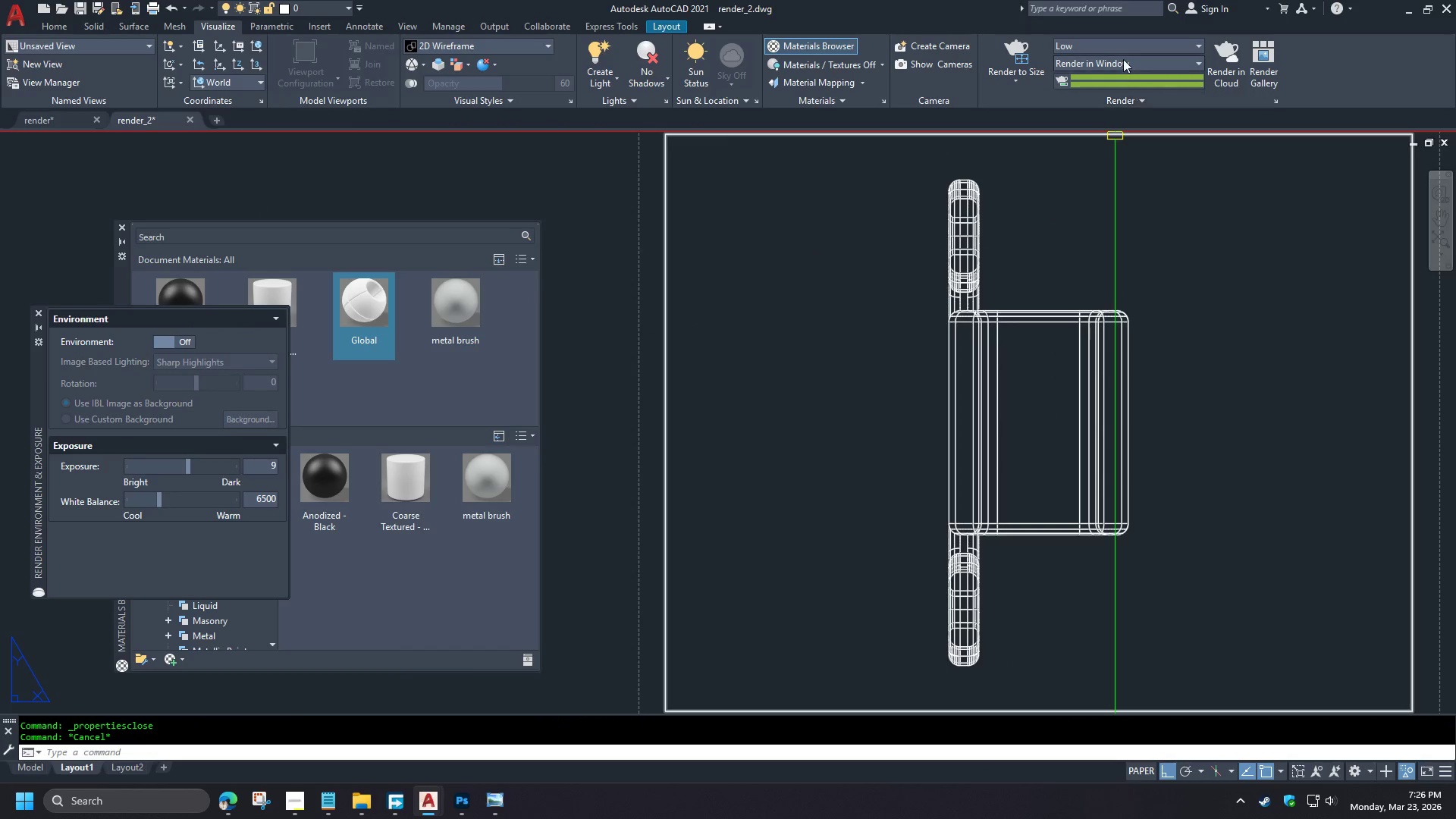 
scroll: coordinate [704, 391], scroll_direction: down, amount: 1.0
 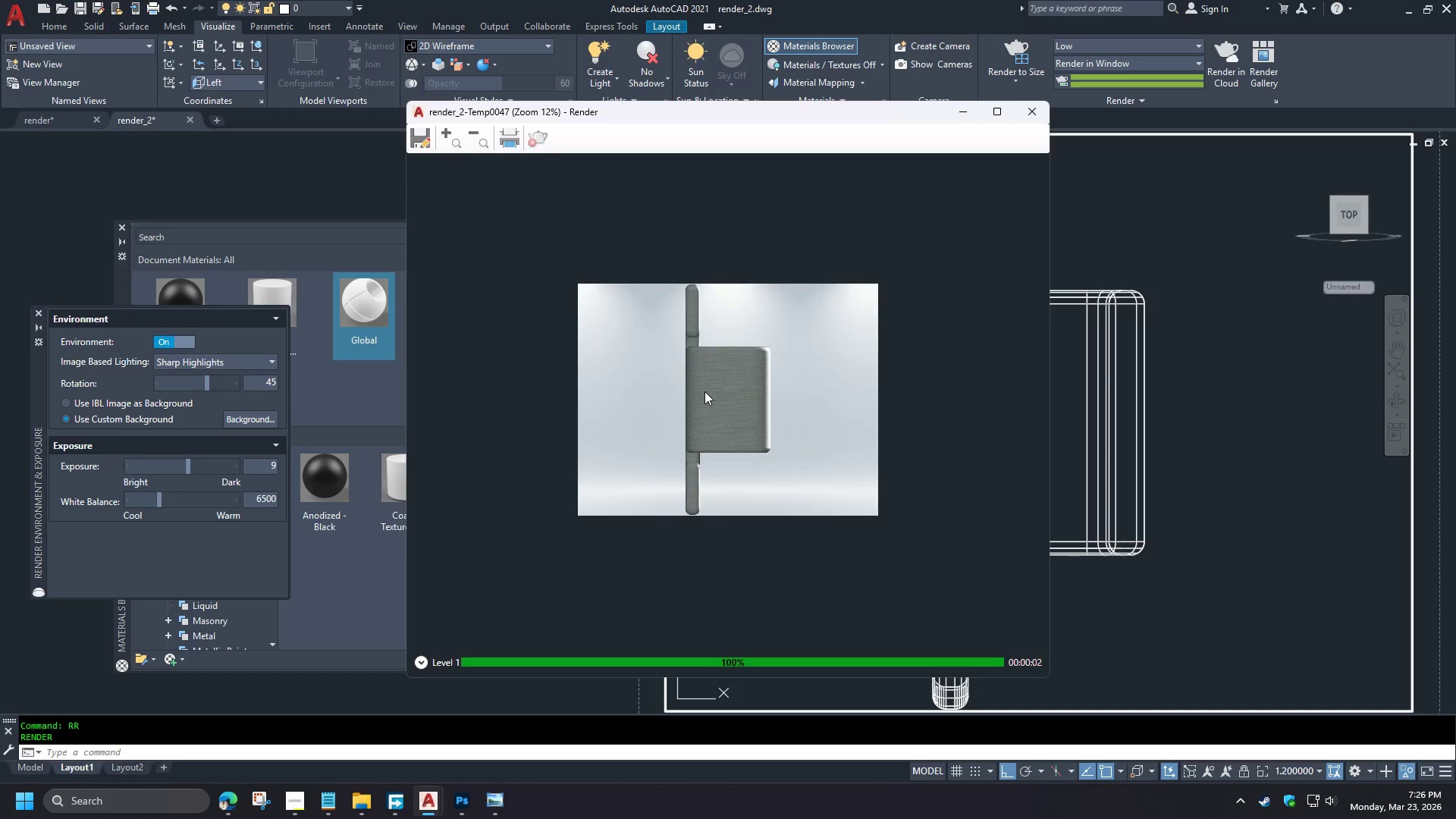 
scroll: coordinate [704, 391], scroll_direction: up, amount: 1.0
 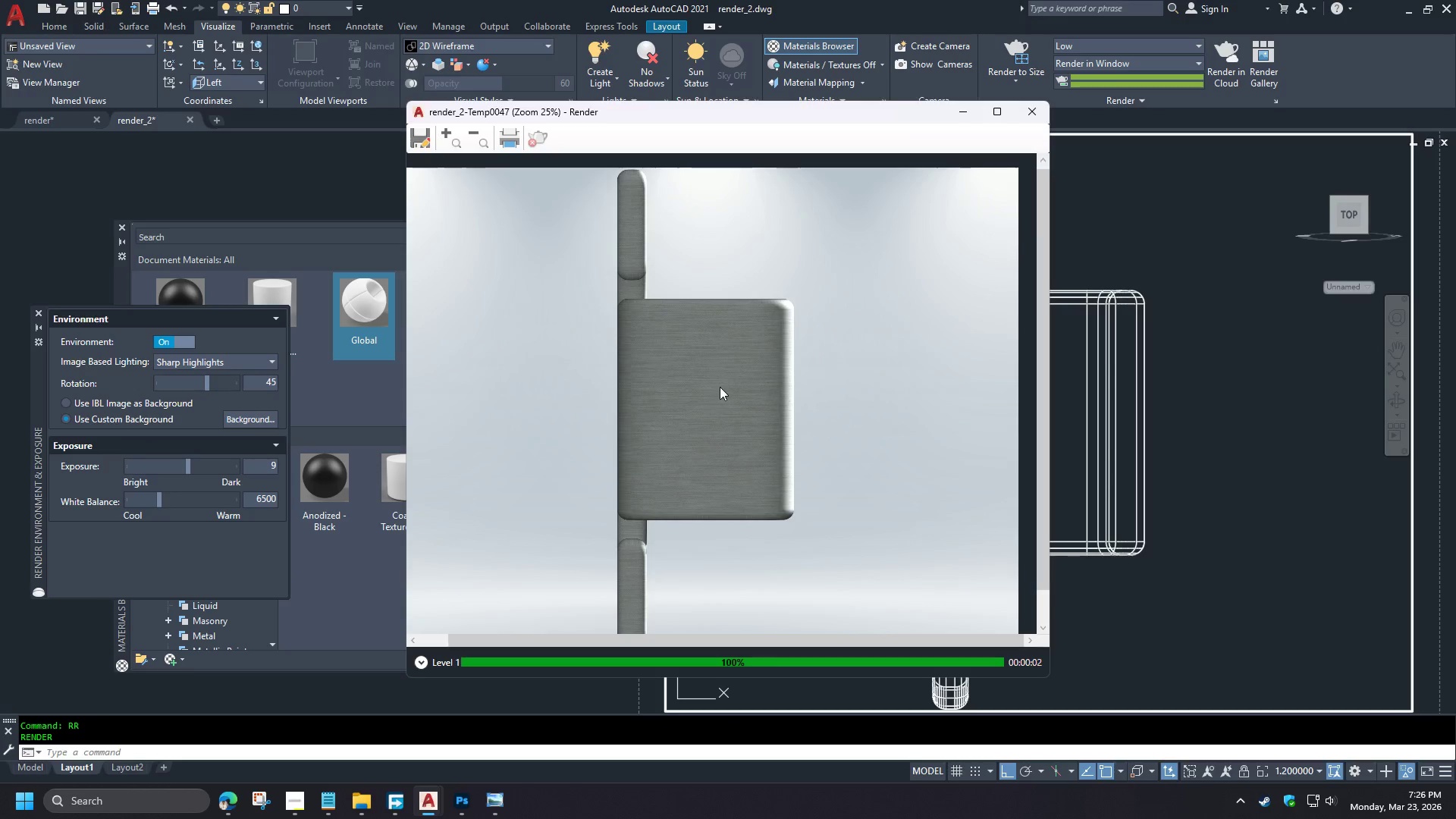 
scroll: coordinate [721, 387], scroll_direction: down, amount: 1.0
 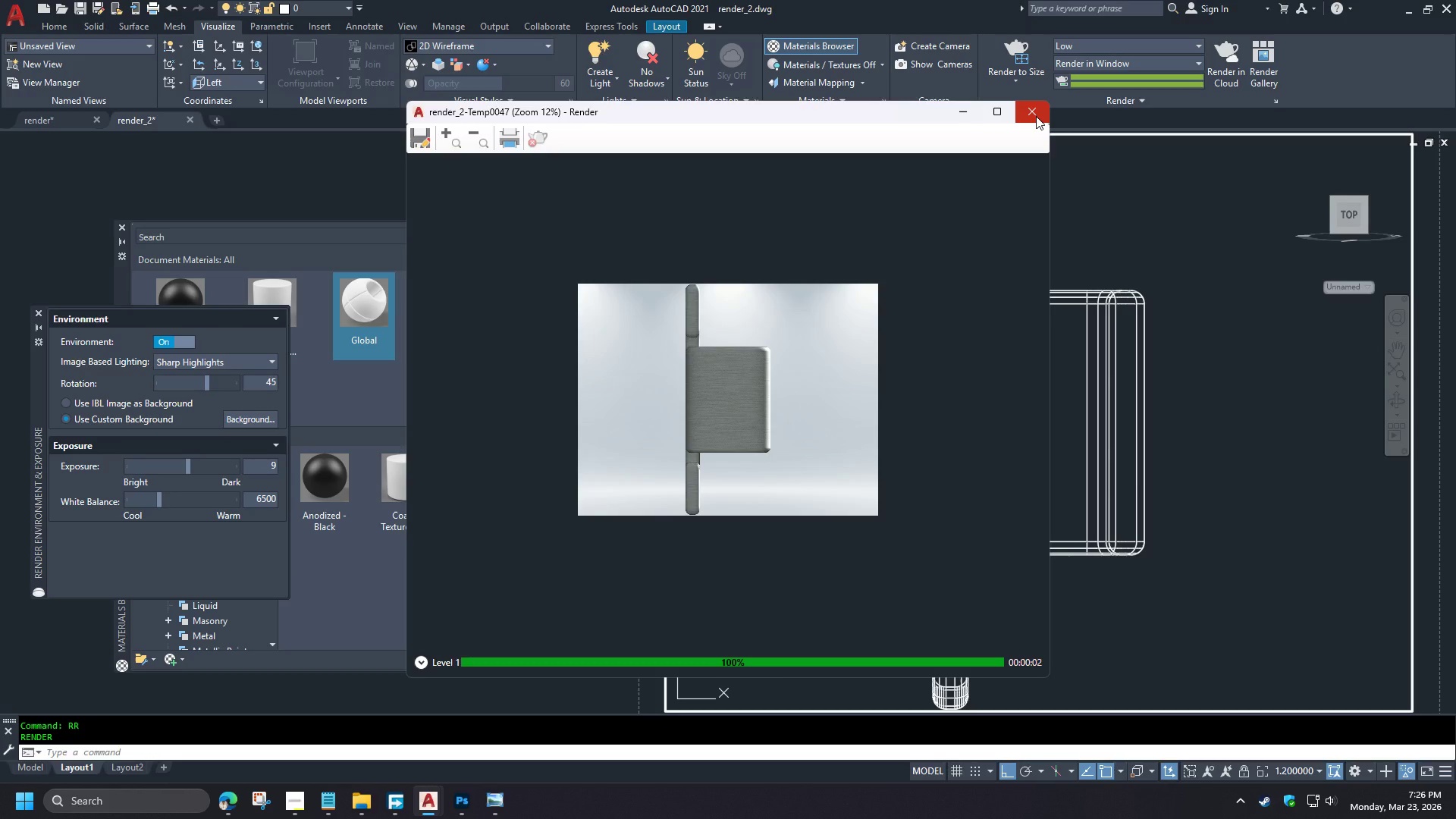 
left_click([1105, 49])
 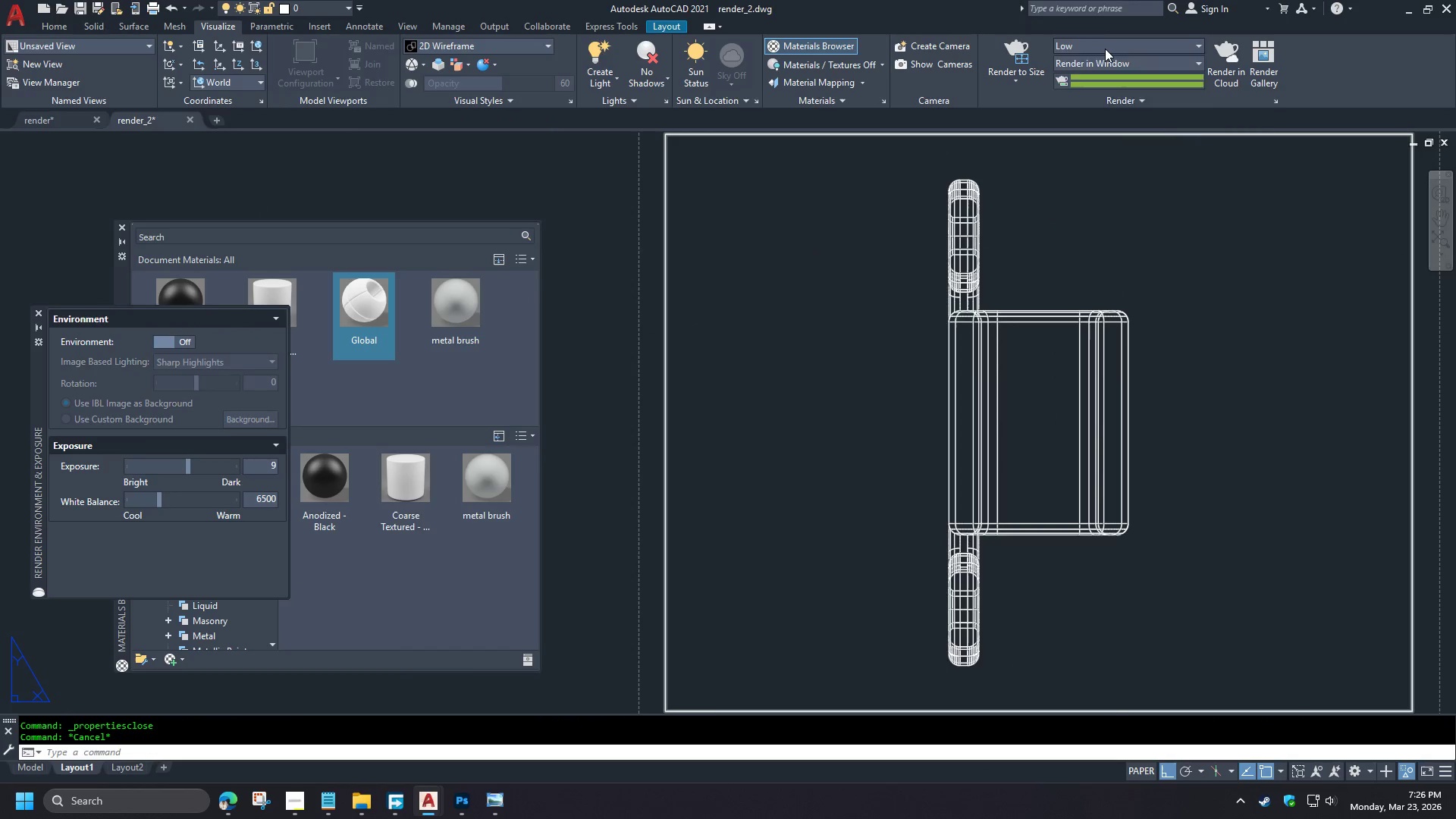 
mouse_move([1021, 122])
 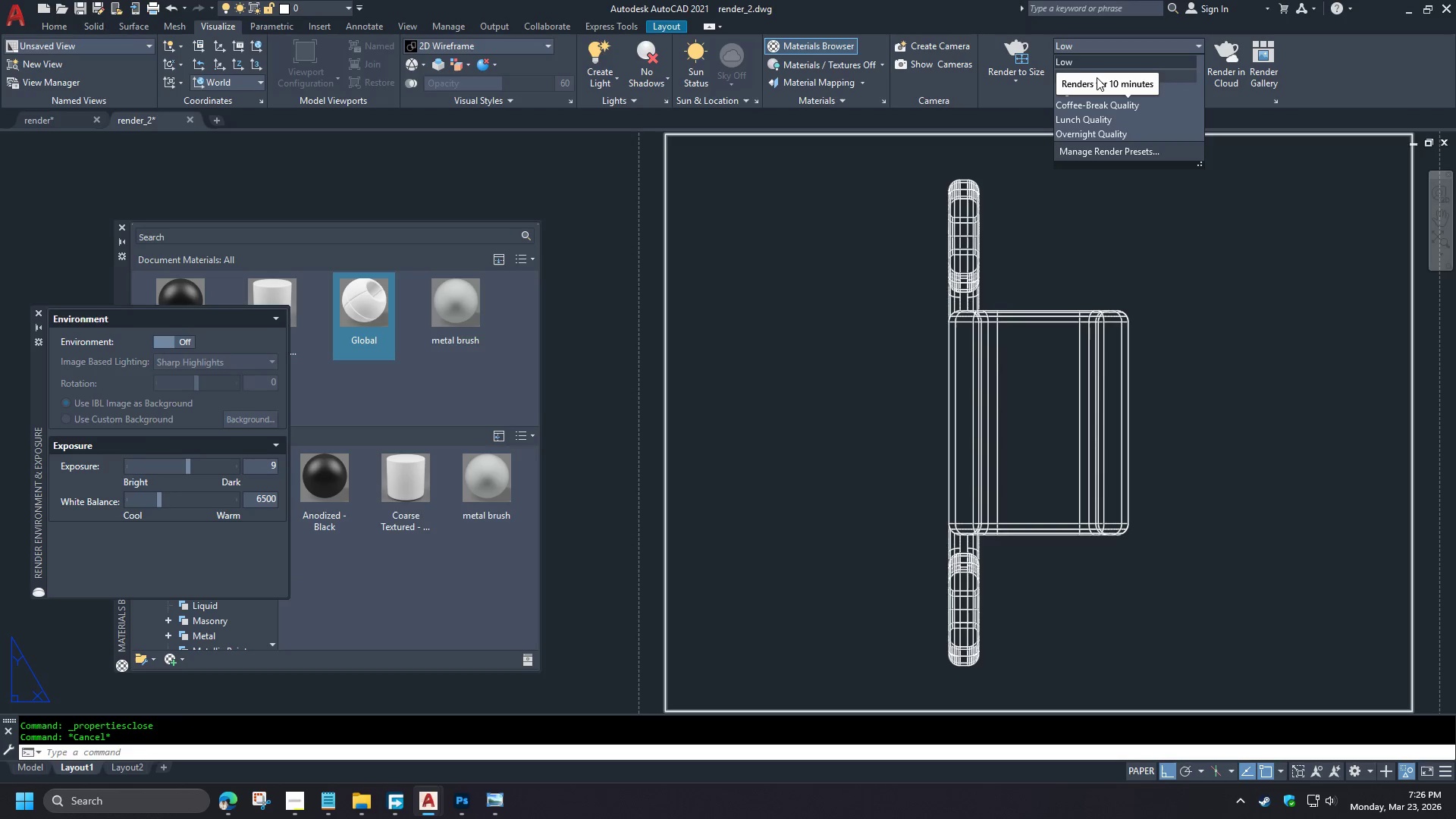 
left_click([1072, 89])
 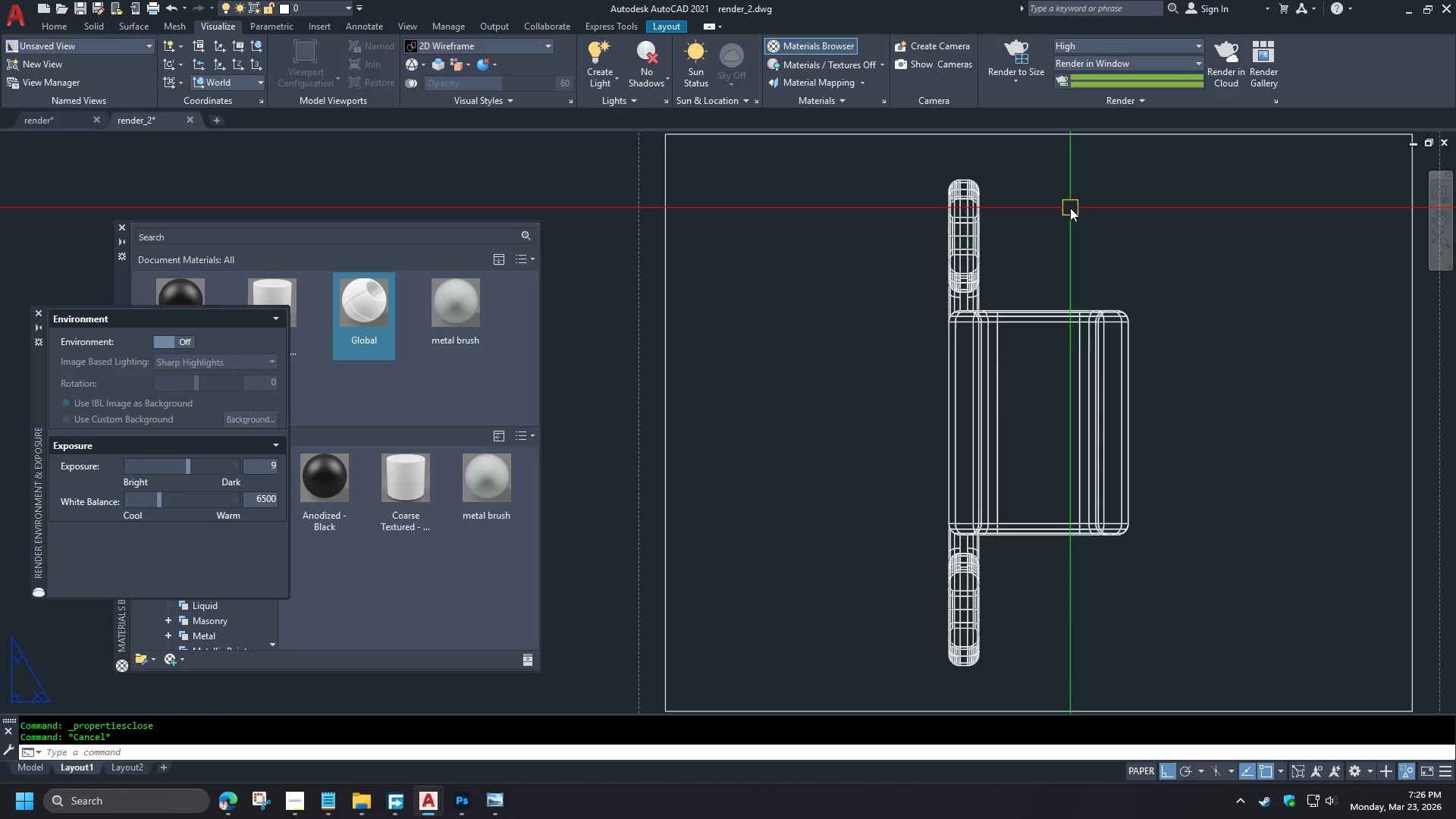 
type(rr)
key(Escape)
 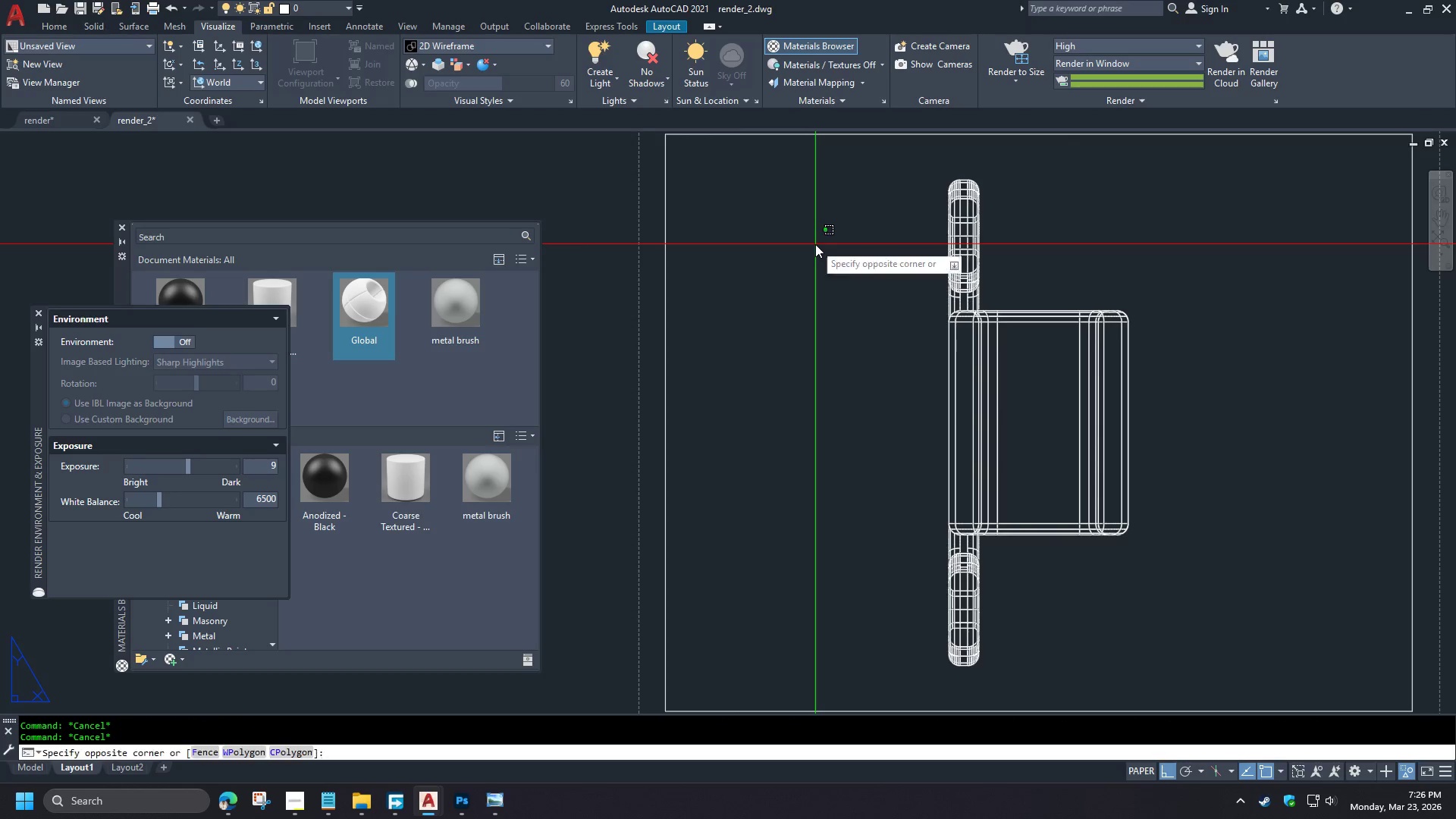 
double_click([815, 244])
 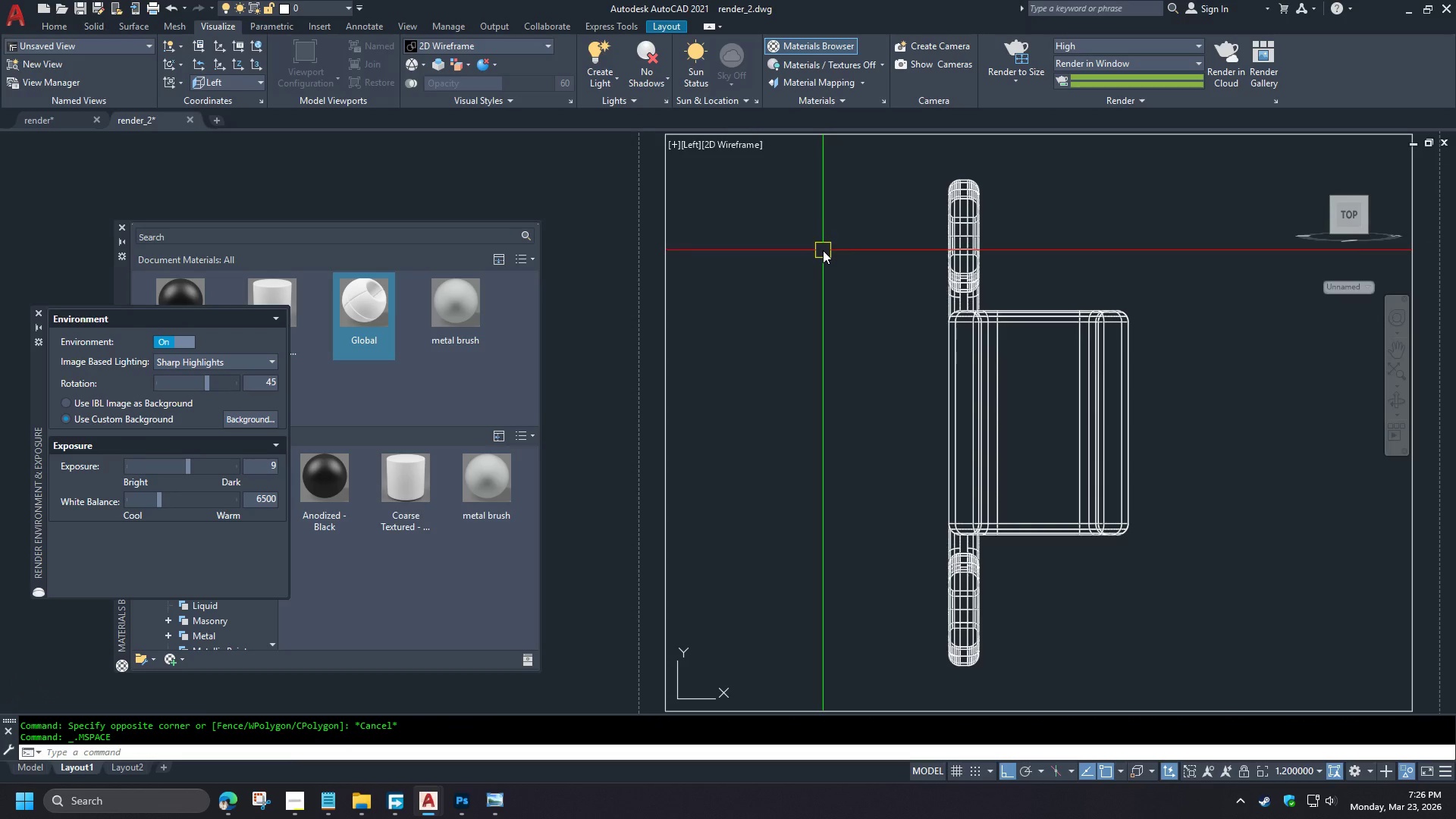 
double_click([823, 250])
 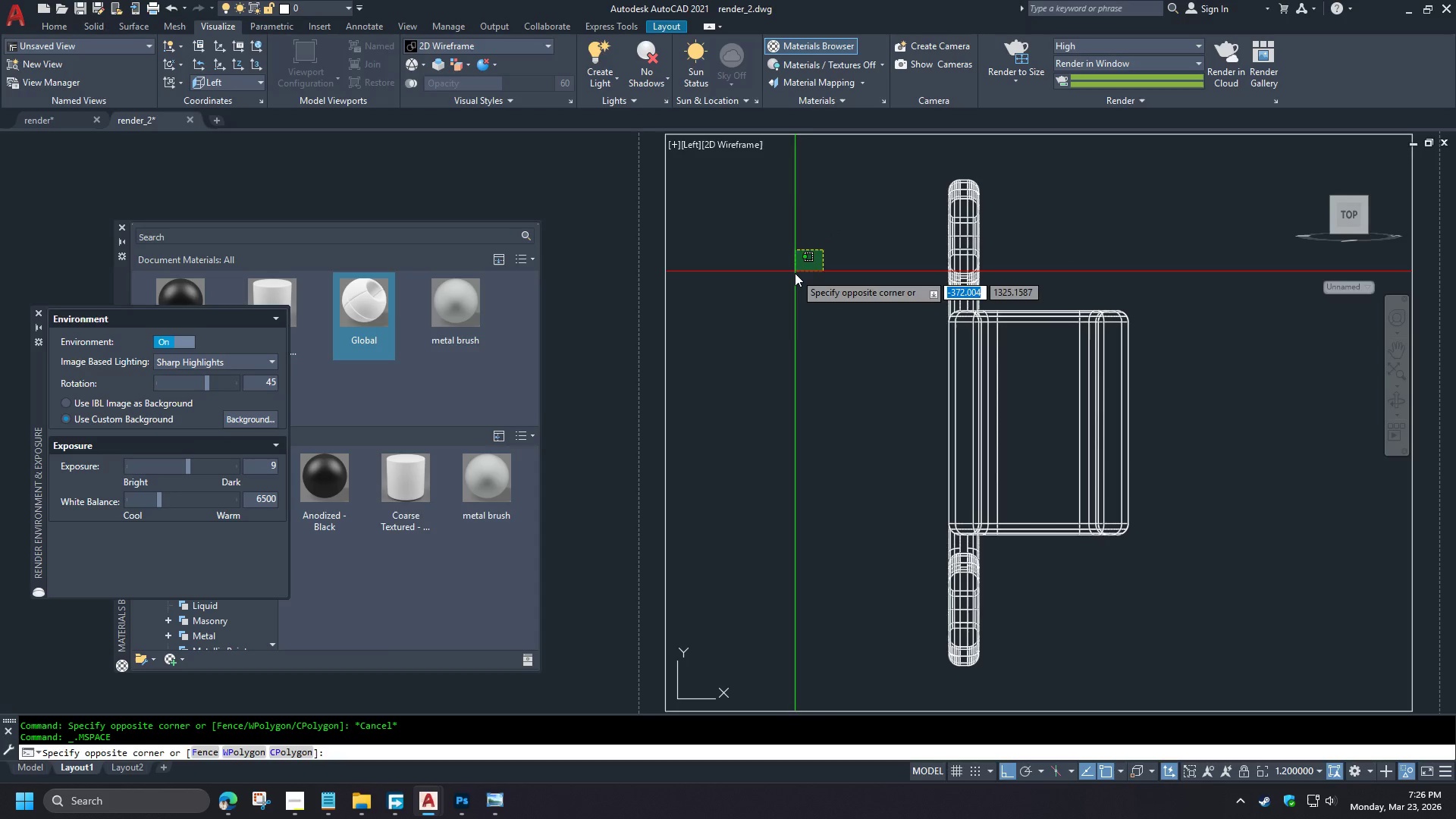 
left_click([795, 273])
 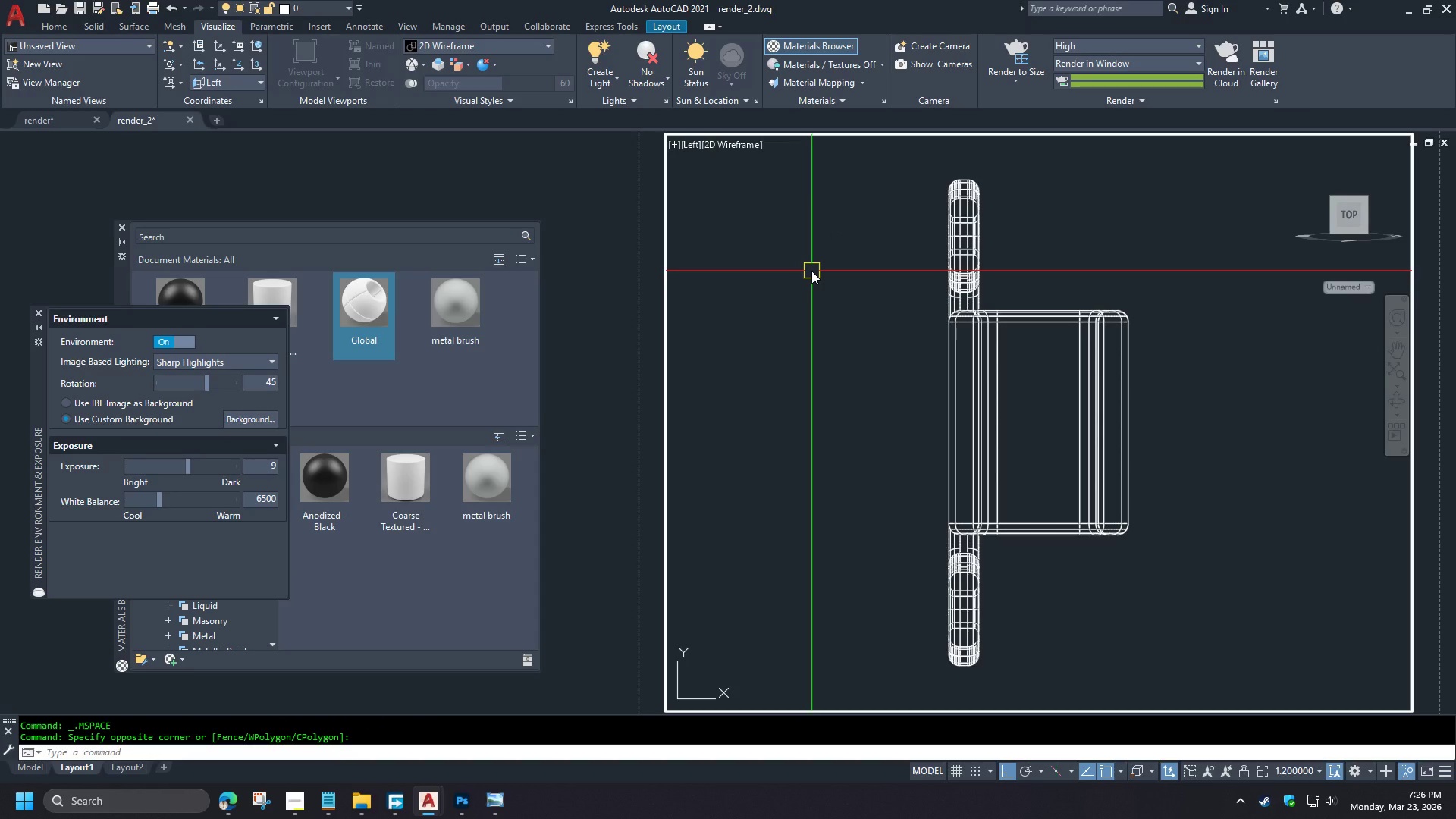 
type(rr )
 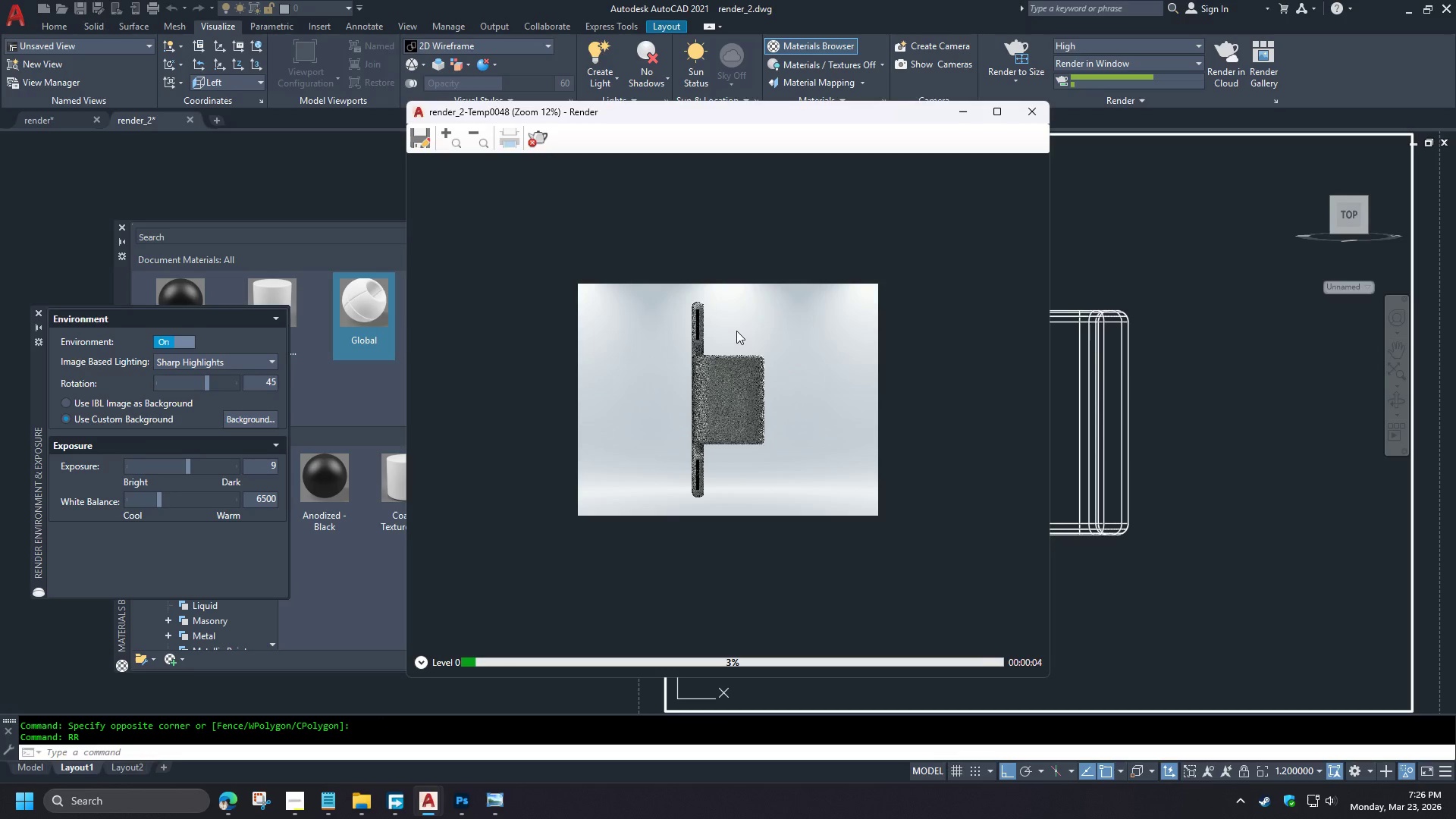 
wait(6.7)
 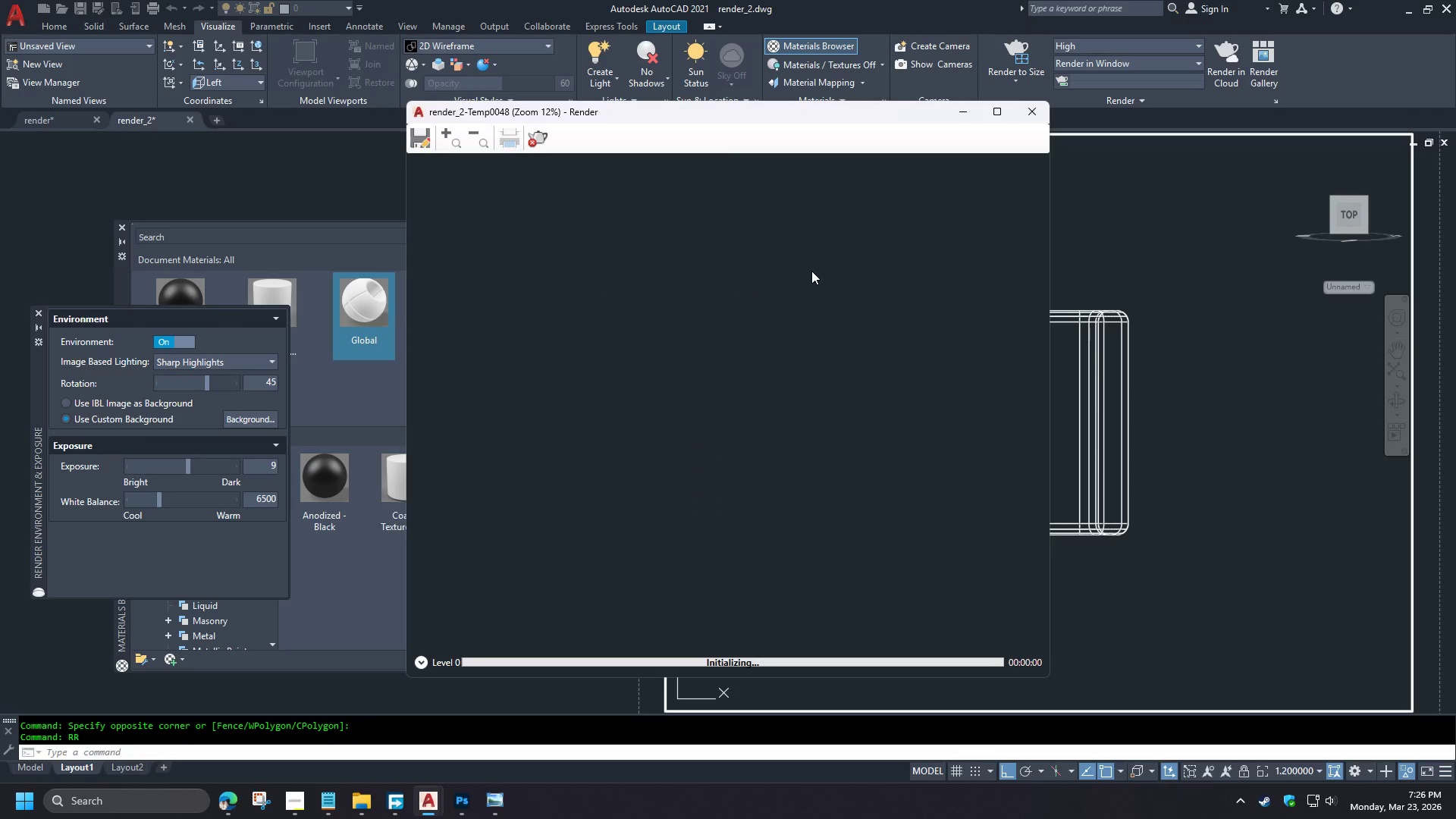 
scroll: coordinate [698, 317], scroll_direction: up, amount: 3.0
 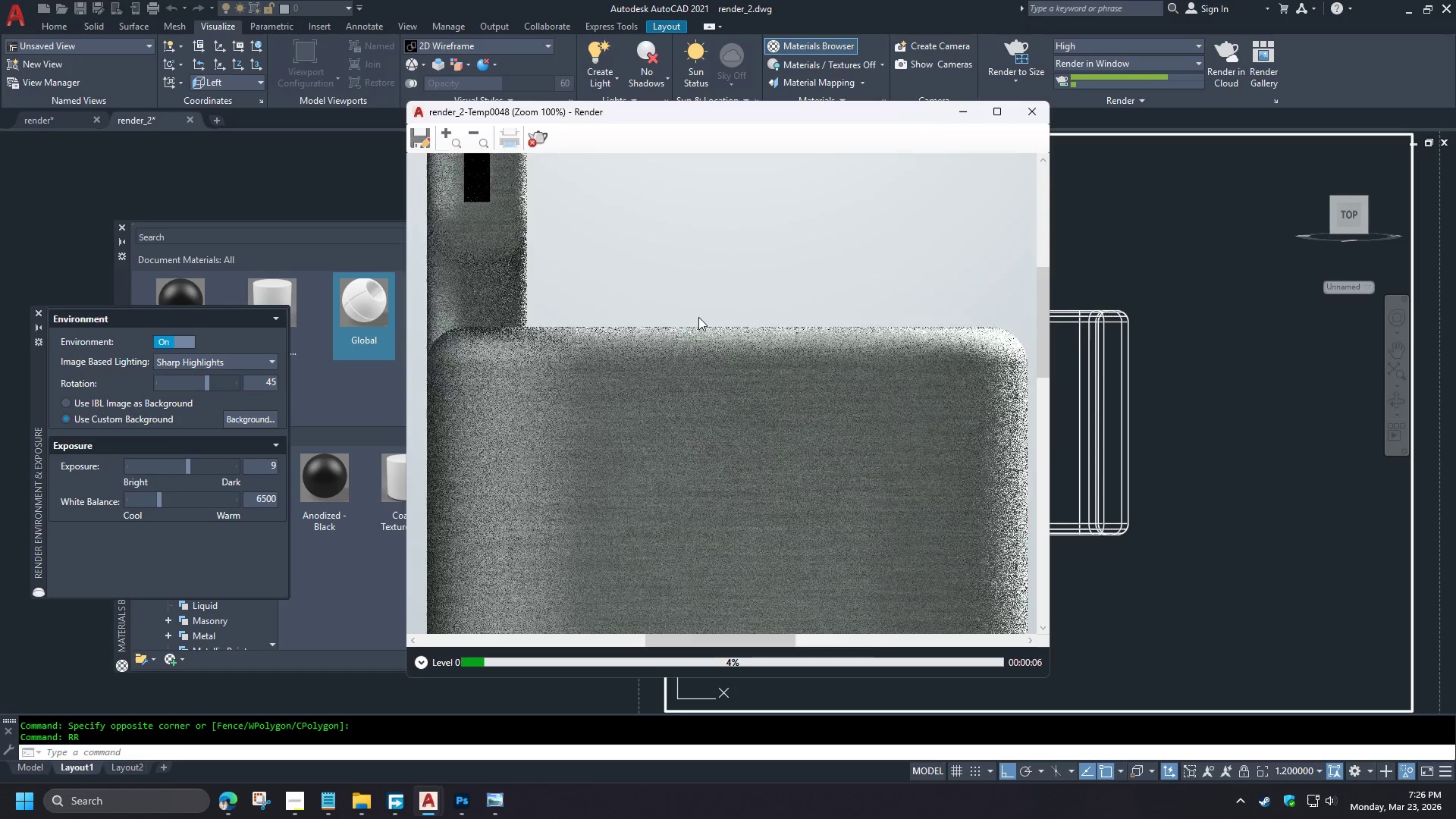 
scroll: coordinate [698, 317], scroll_direction: down, amount: 1.0
 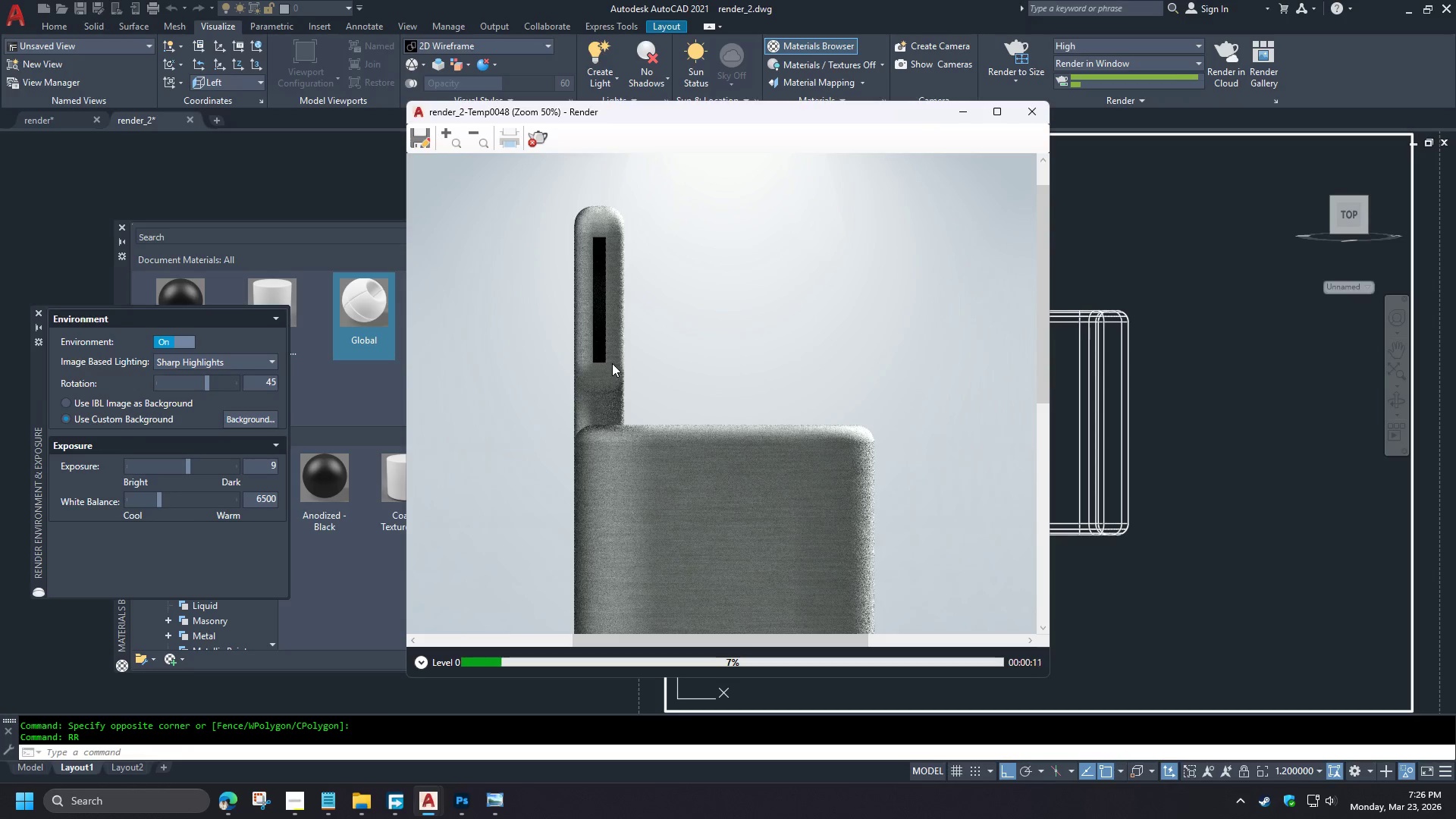 
wait(16.88)
 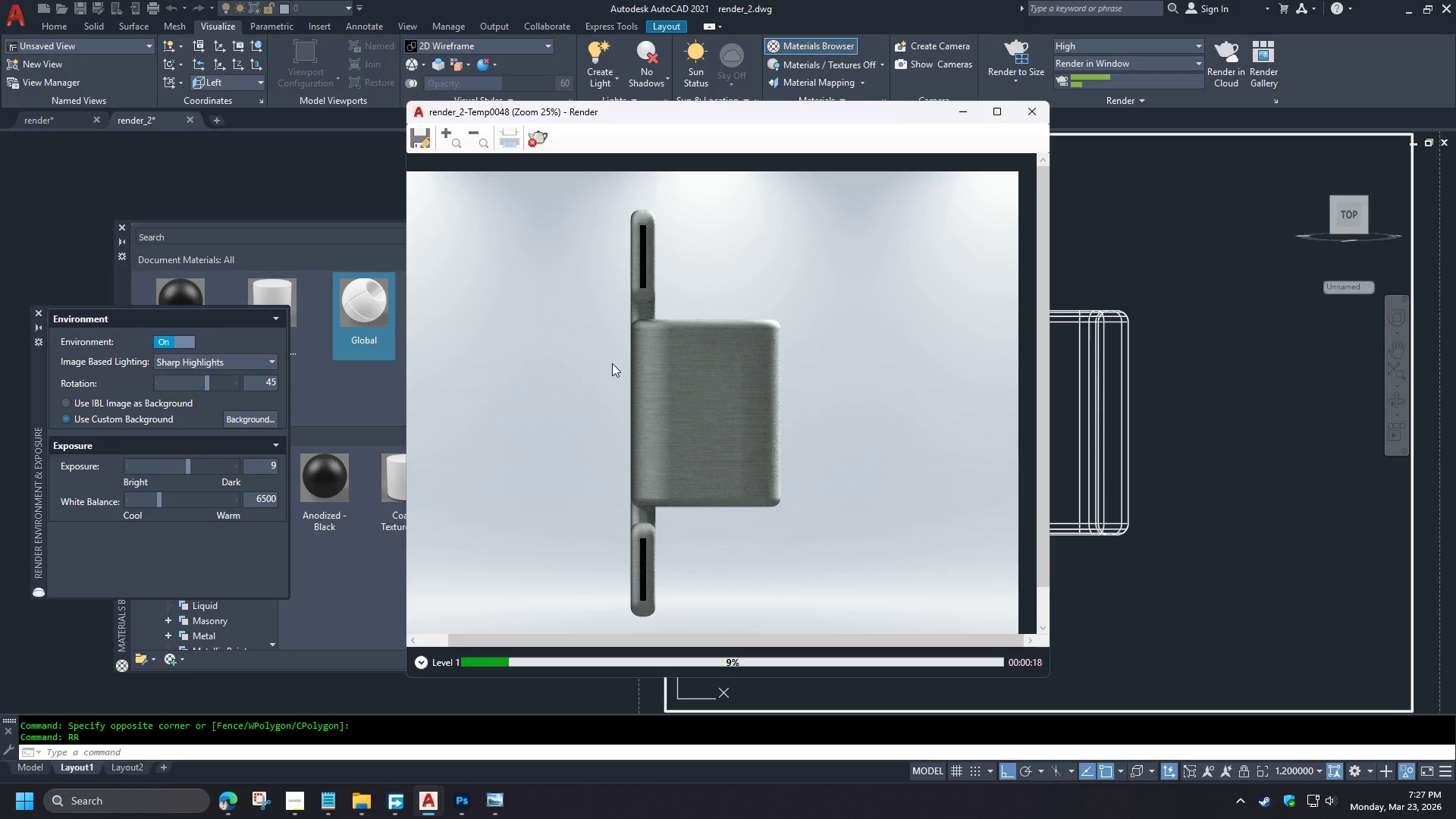 
left_click([422, 664])
 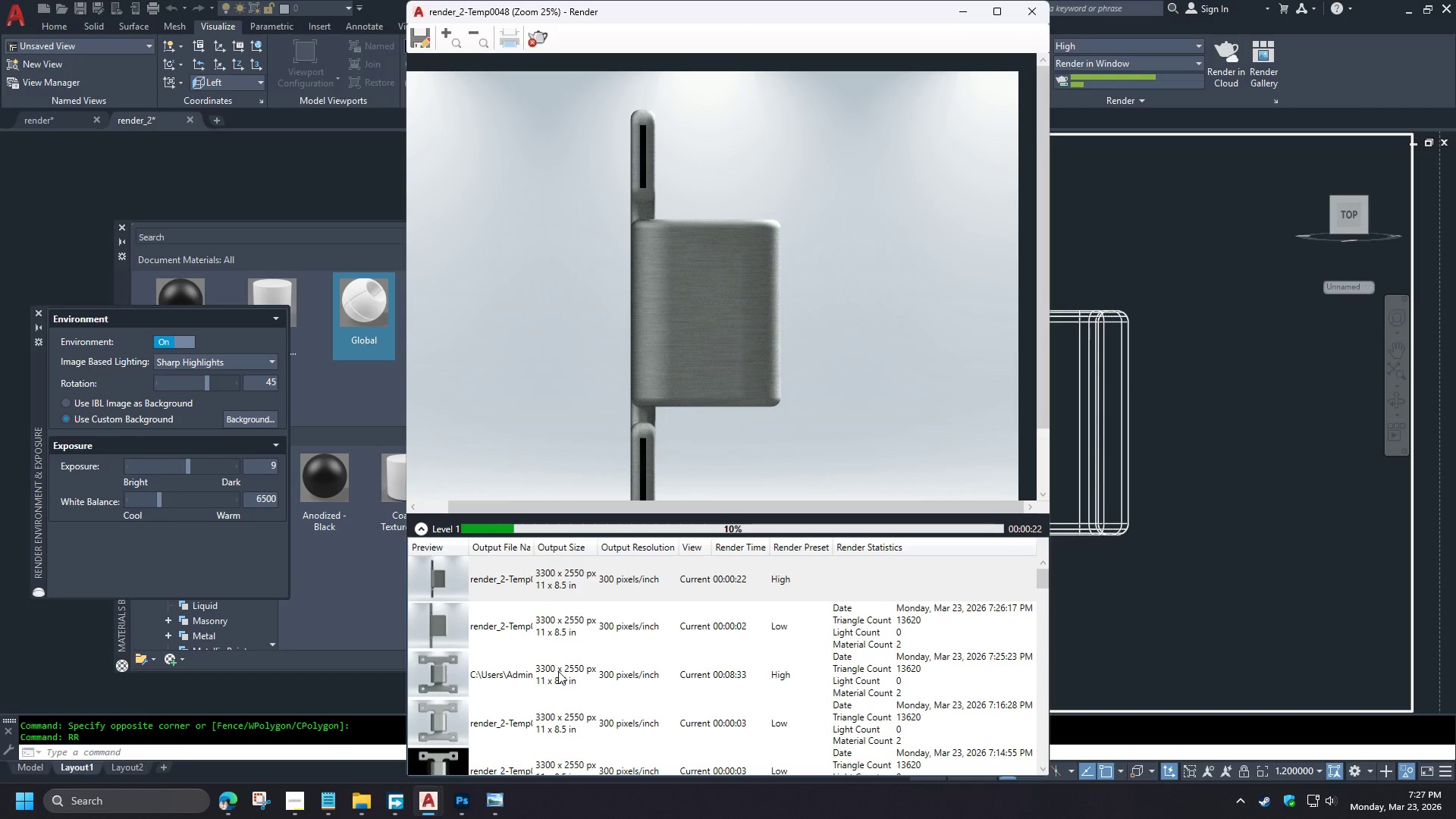 
scroll: coordinate [612, 363], scroll_direction: down, amount: 2.0
 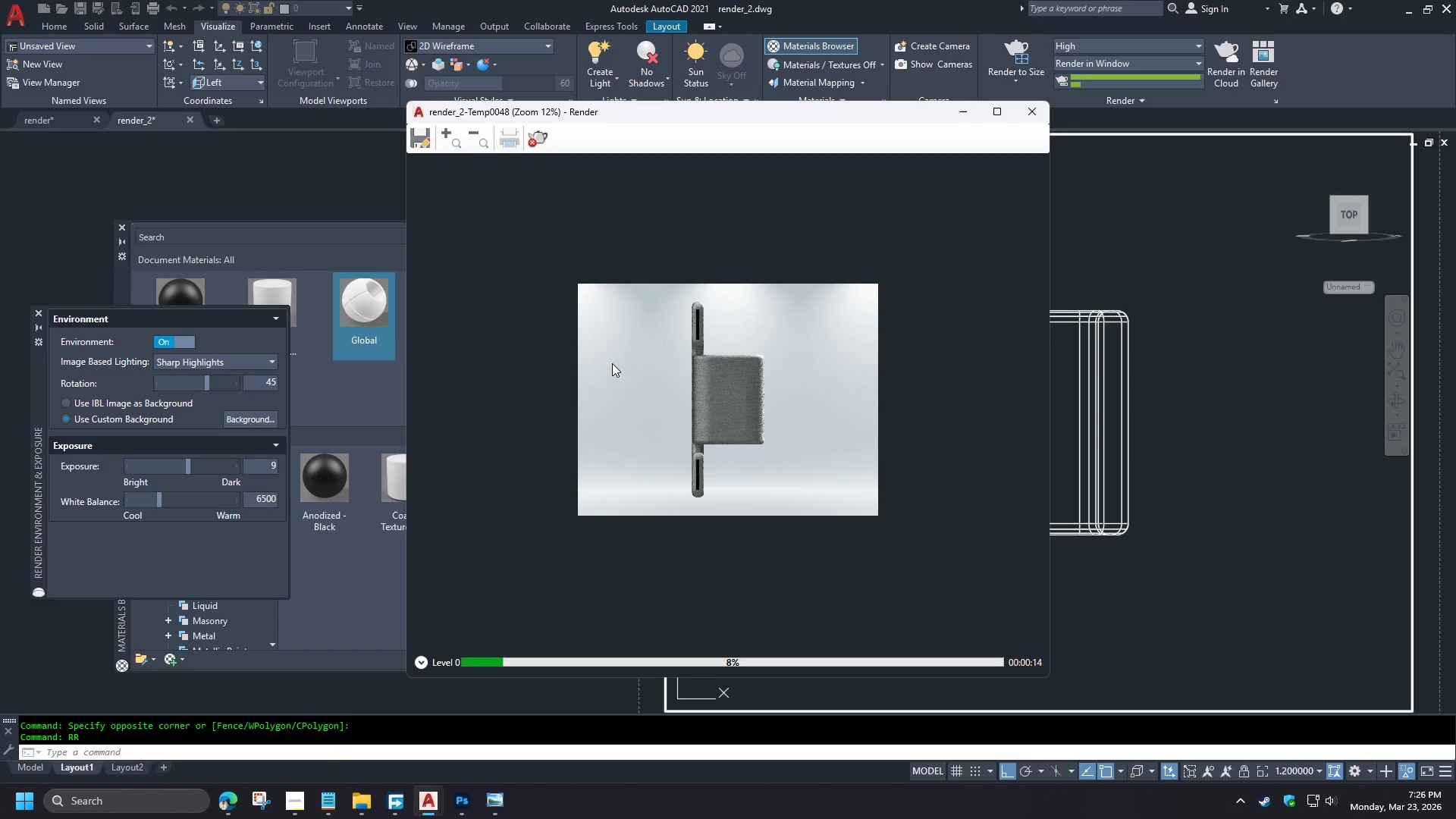 
scroll: coordinate [612, 363], scroll_direction: up, amount: 1.0
 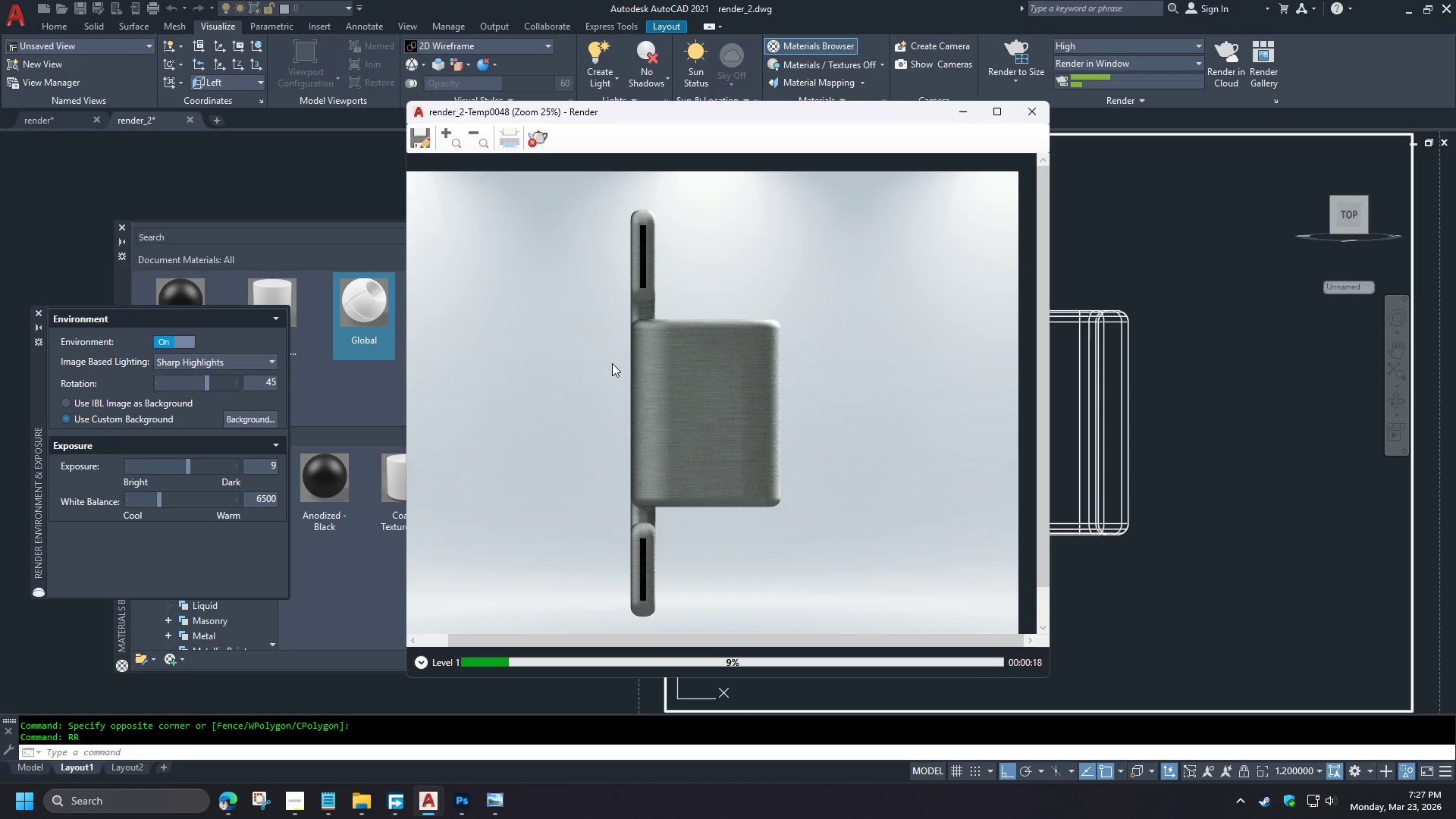 
left_click([440, 577])
 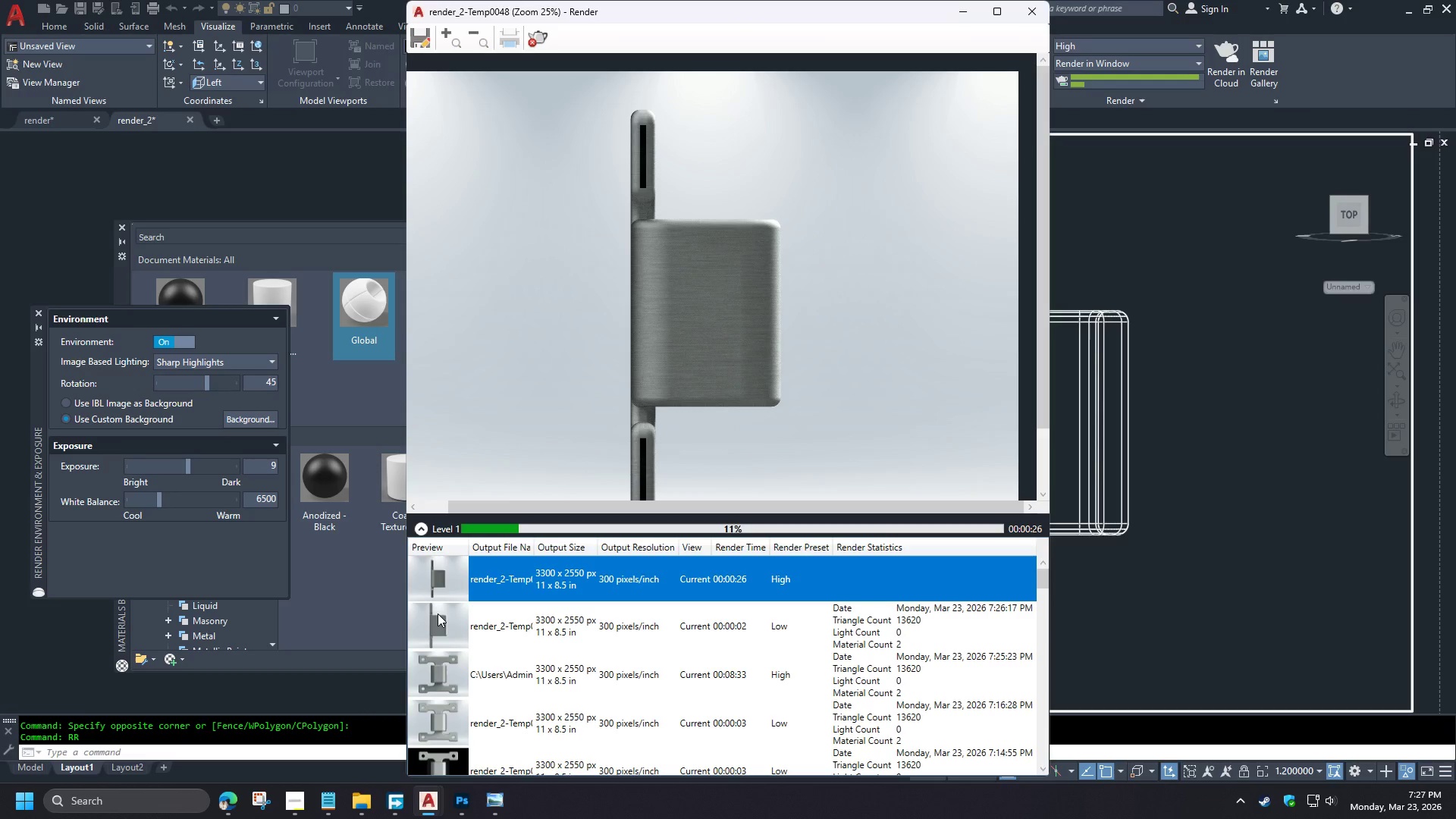 
double_click([444, 632])
 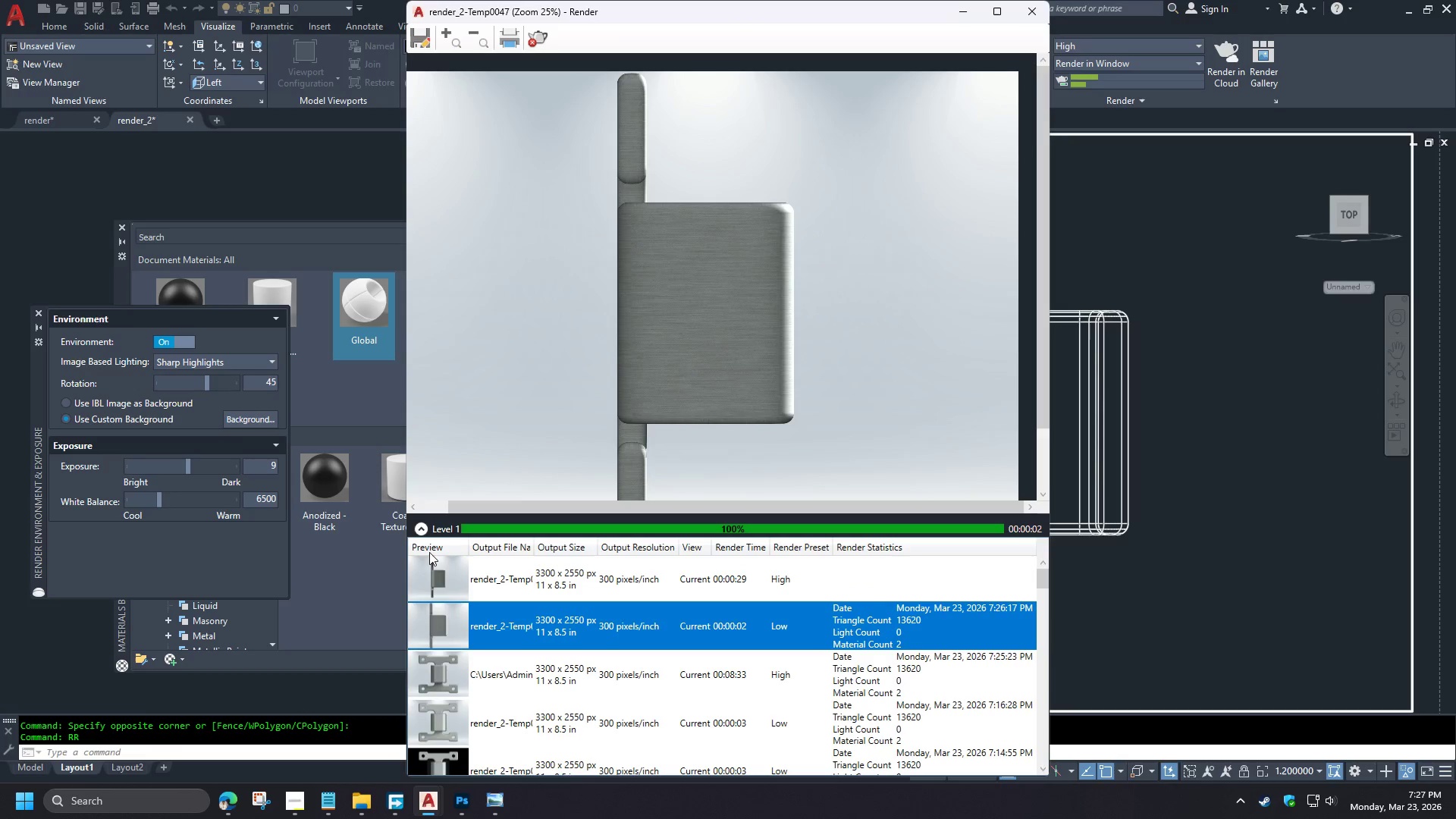 
left_click([423, 529])
 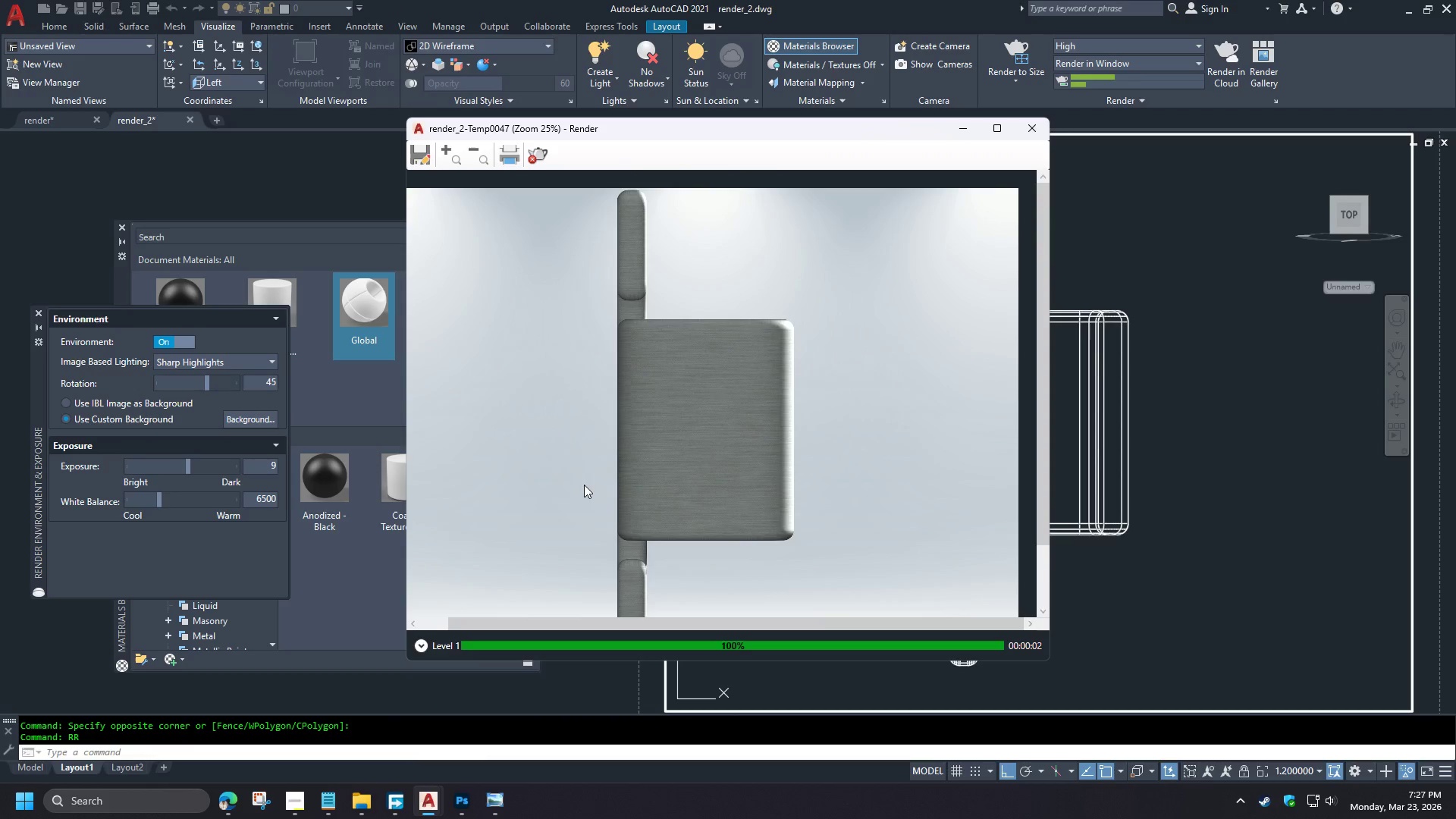 
left_click([419, 648])
 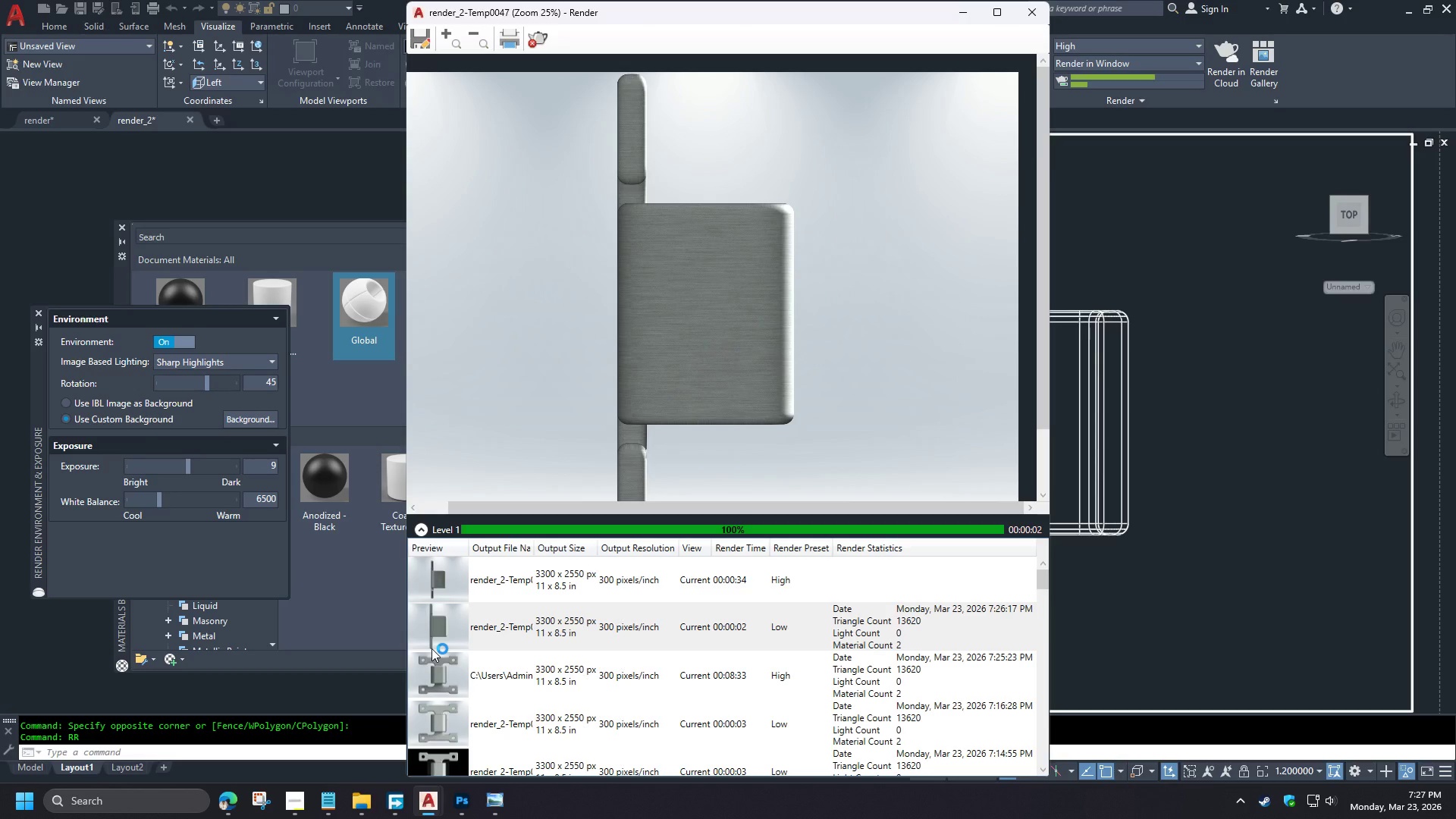 
left_click([452, 584])
 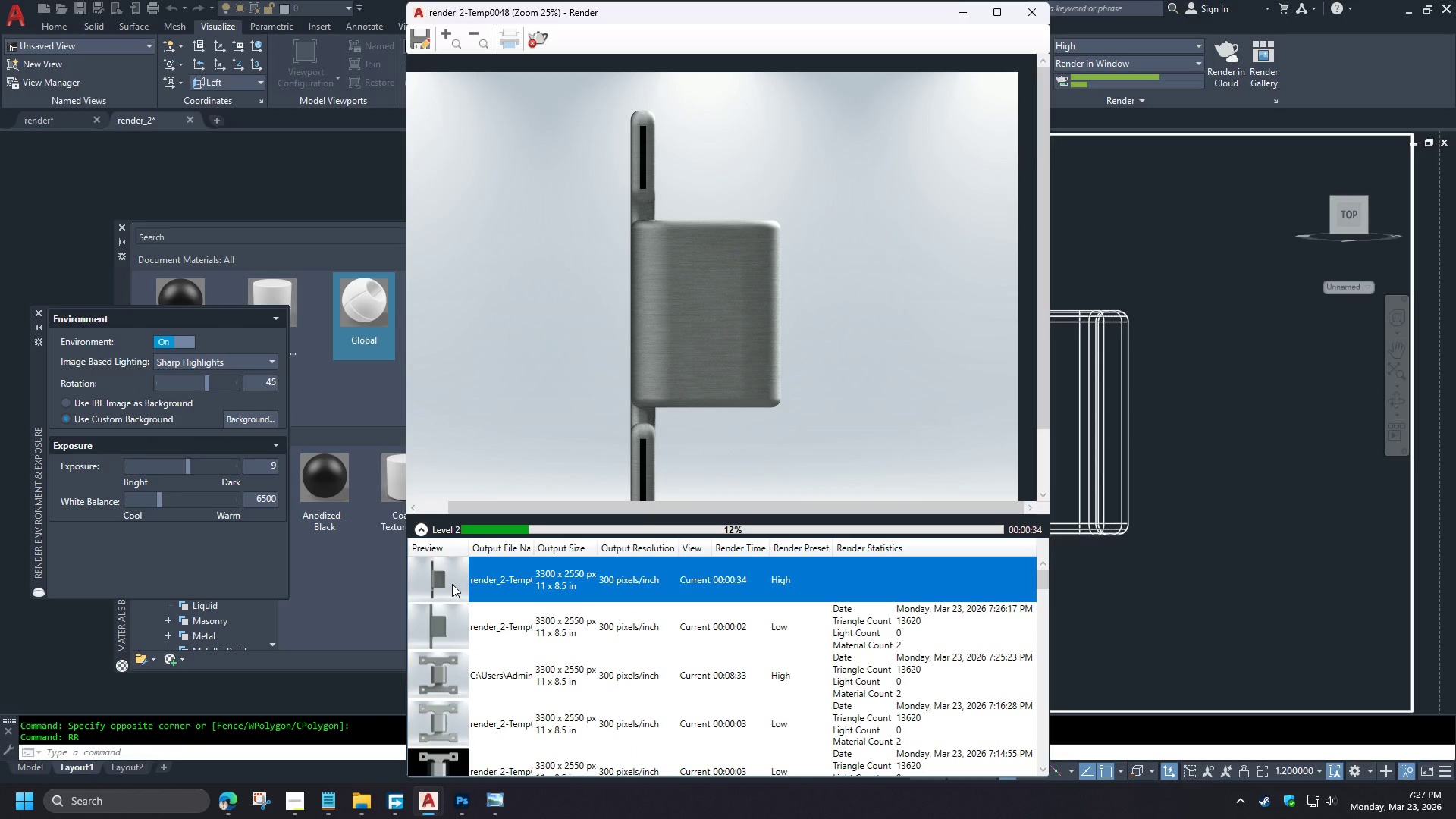 
scroll: coordinate [703, 337], scroll_direction: none, amount: 0.0
 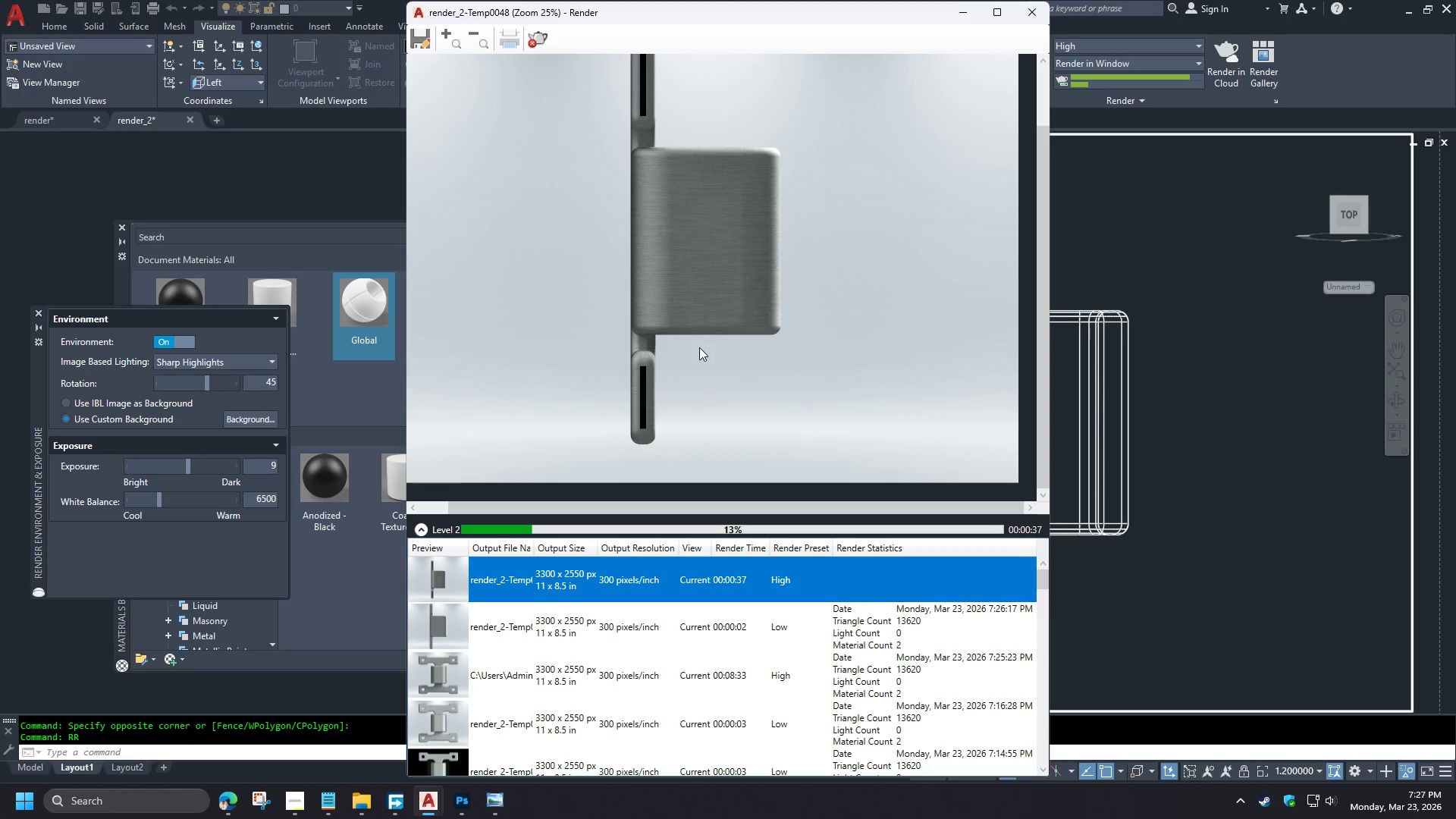 
scroll: coordinate [698, 349], scroll_direction: down, amount: 1.0
 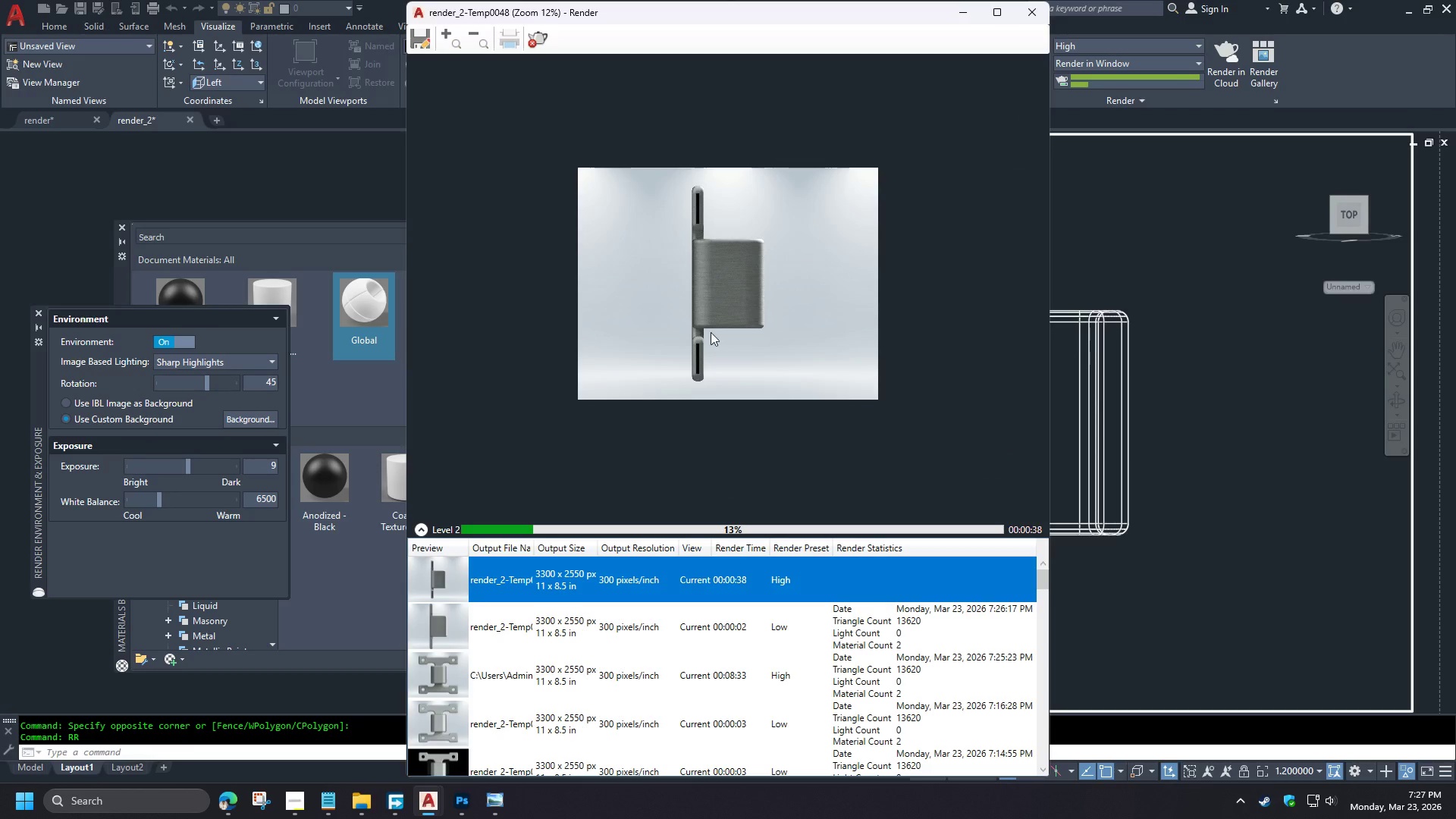 
scroll: coordinate [716, 303], scroll_direction: up, amount: 1.0
 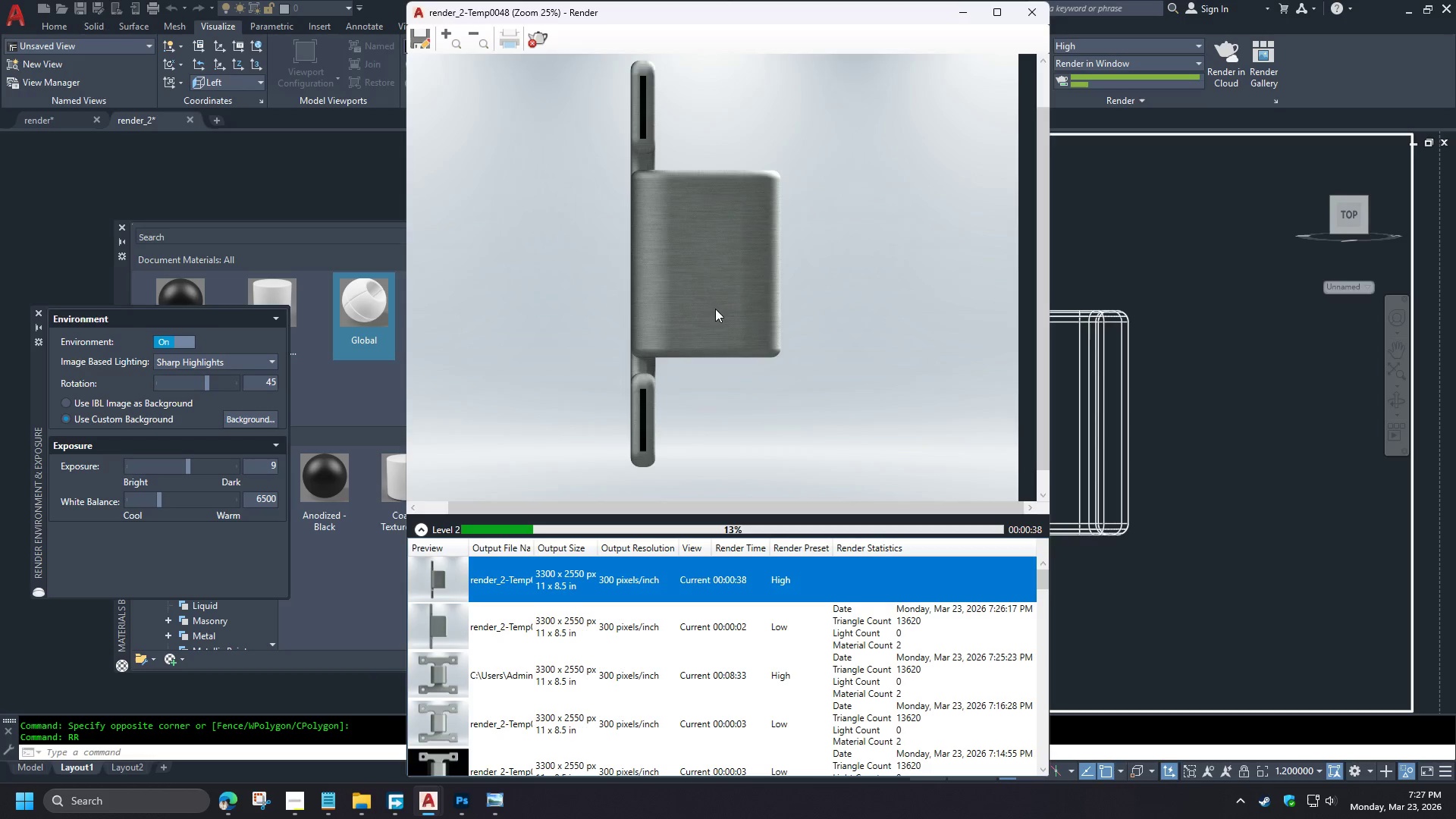 
scroll: coordinate [715, 309], scroll_direction: down, amount: 1.0
 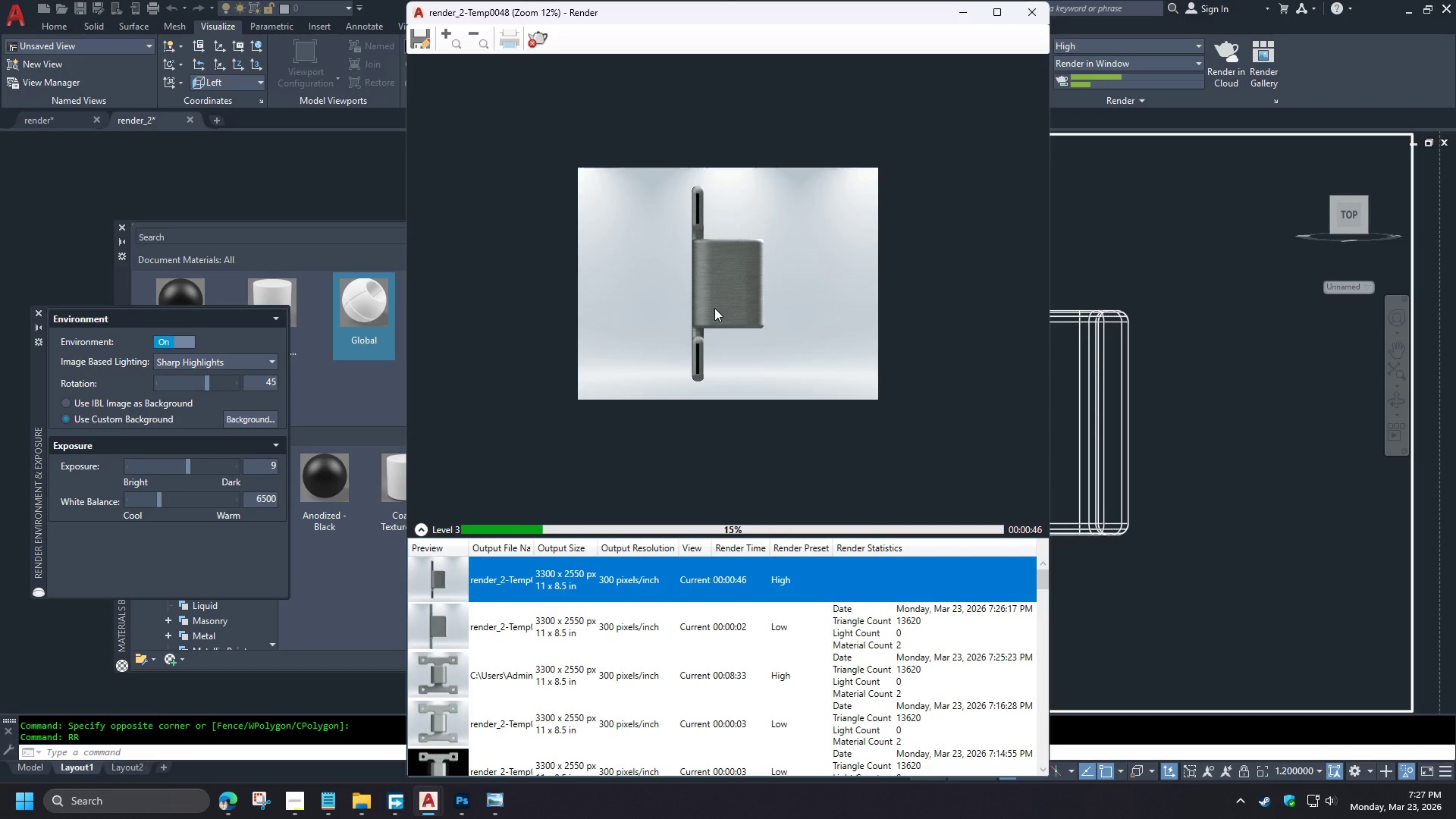 
wait(11.67)
 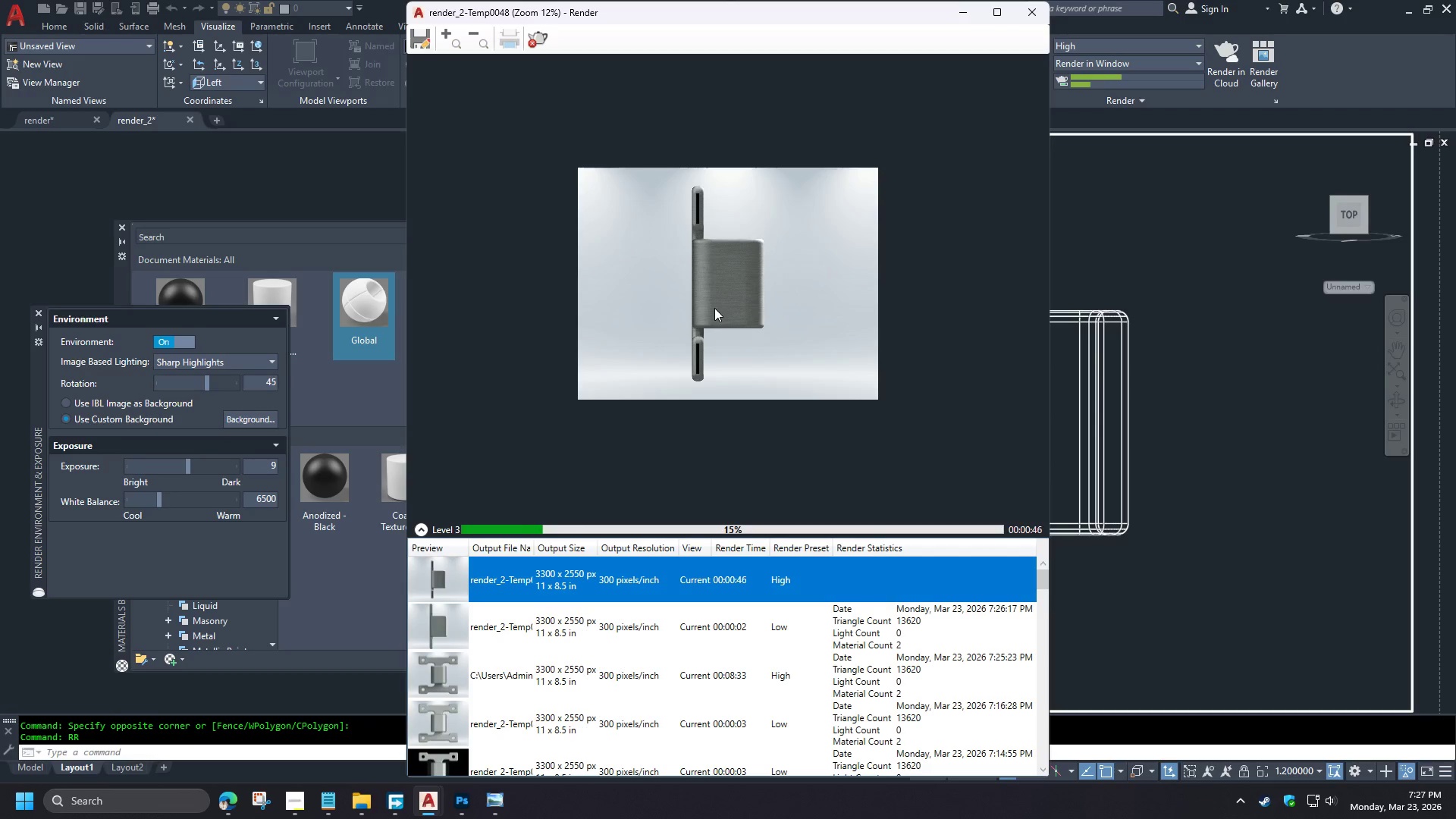 
scroll: coordinate [691, 364], scroll_direction: up, amount: 2.0
 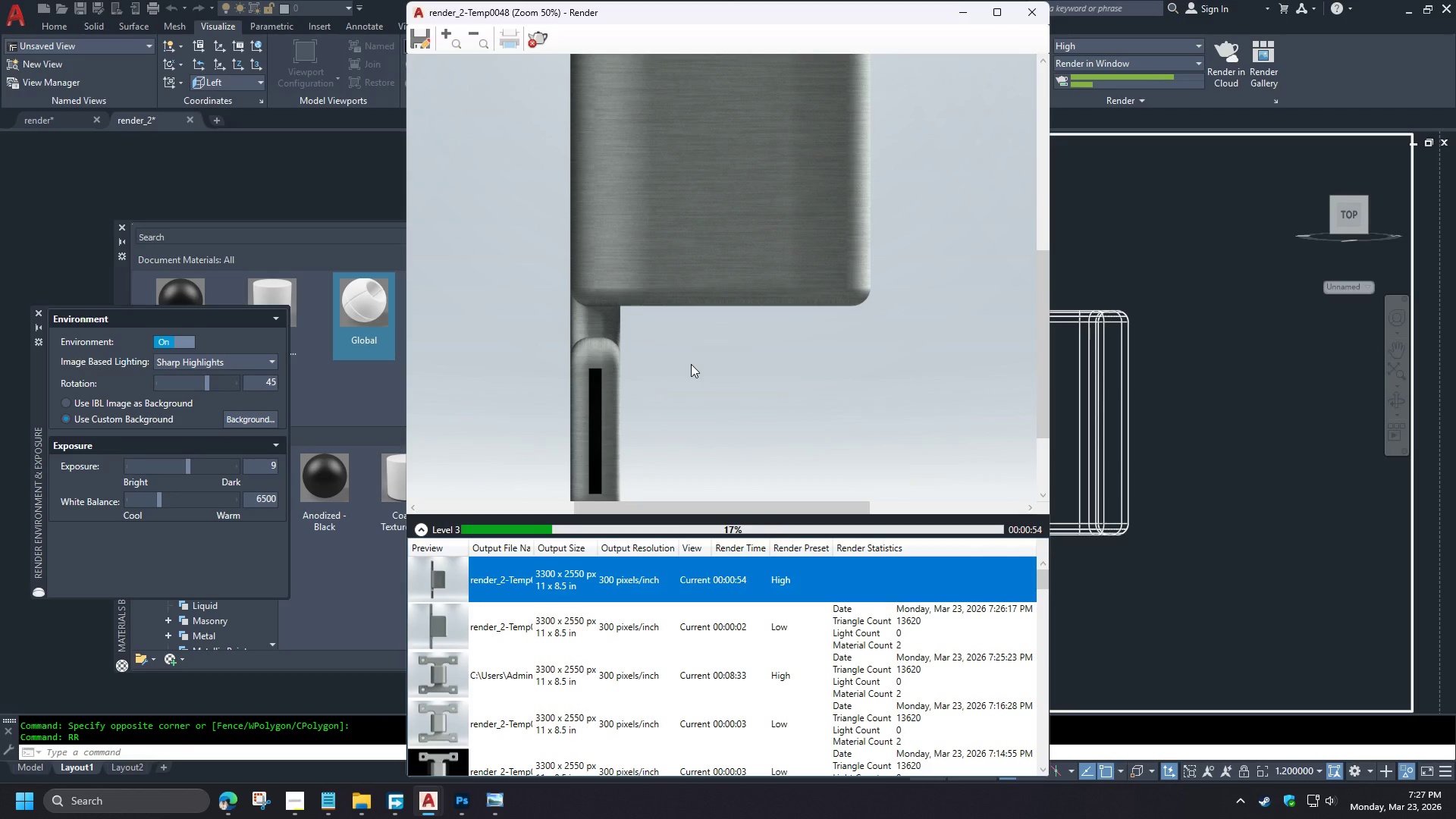 
scroll: coordinate [691, 366], scroll_direction: down, amount: 2.0
 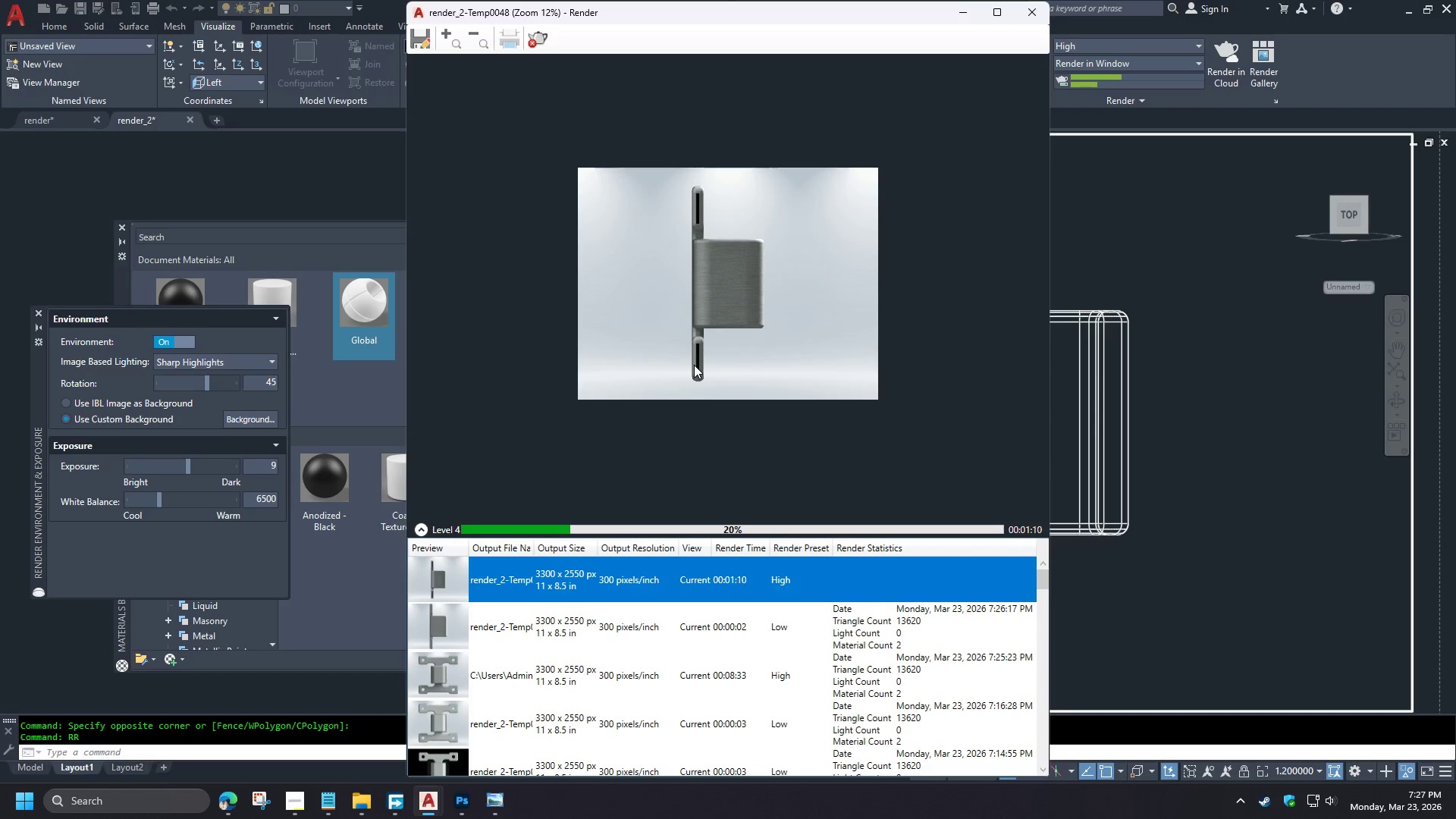 
wait(19.38)
 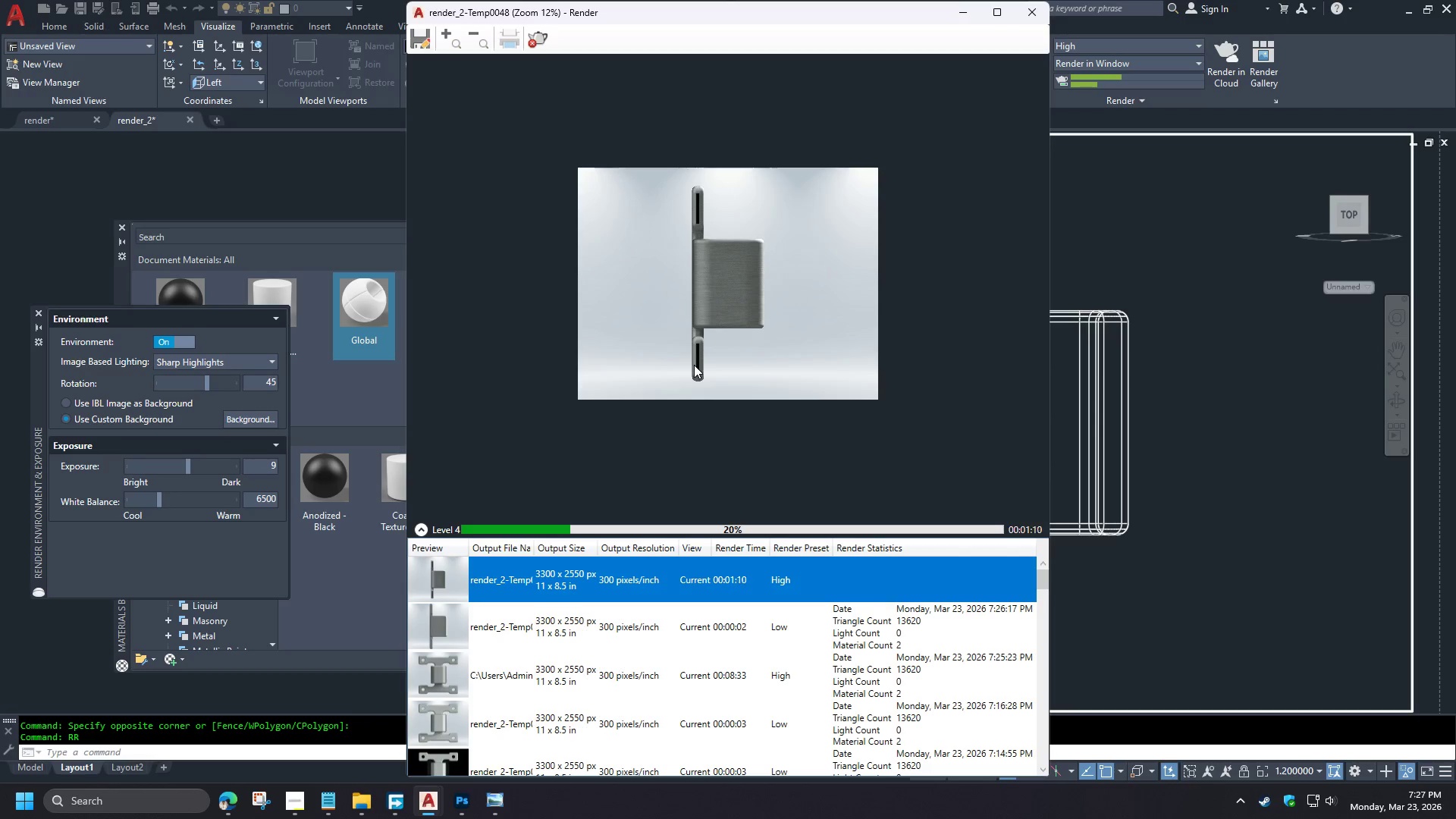 
scroll: coordinate [698, 354], scroll_direction: up, amount: 3.0
 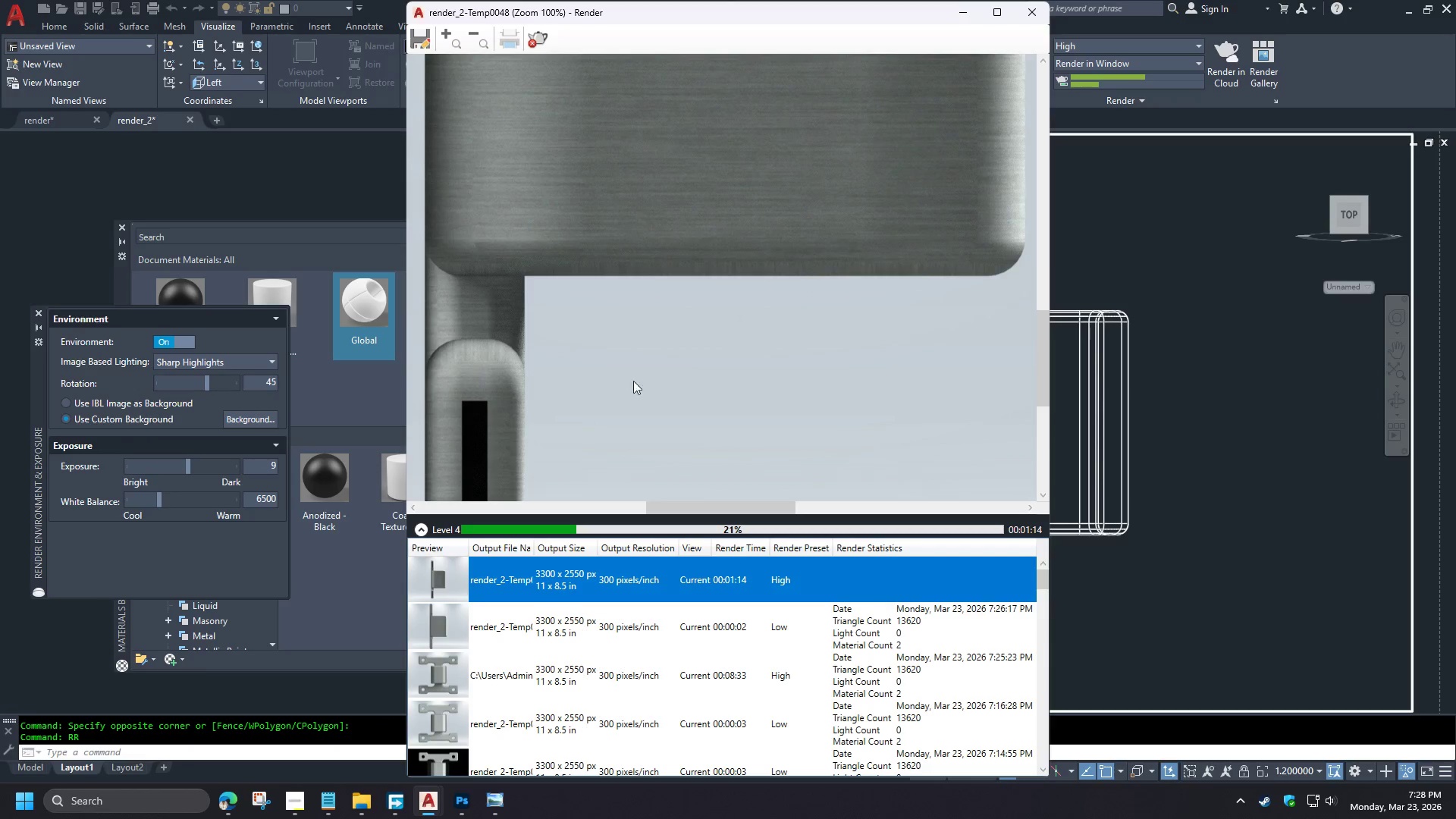 
scroll: coordinate [694, 379], scroll_direction: down, amount: 2.0
 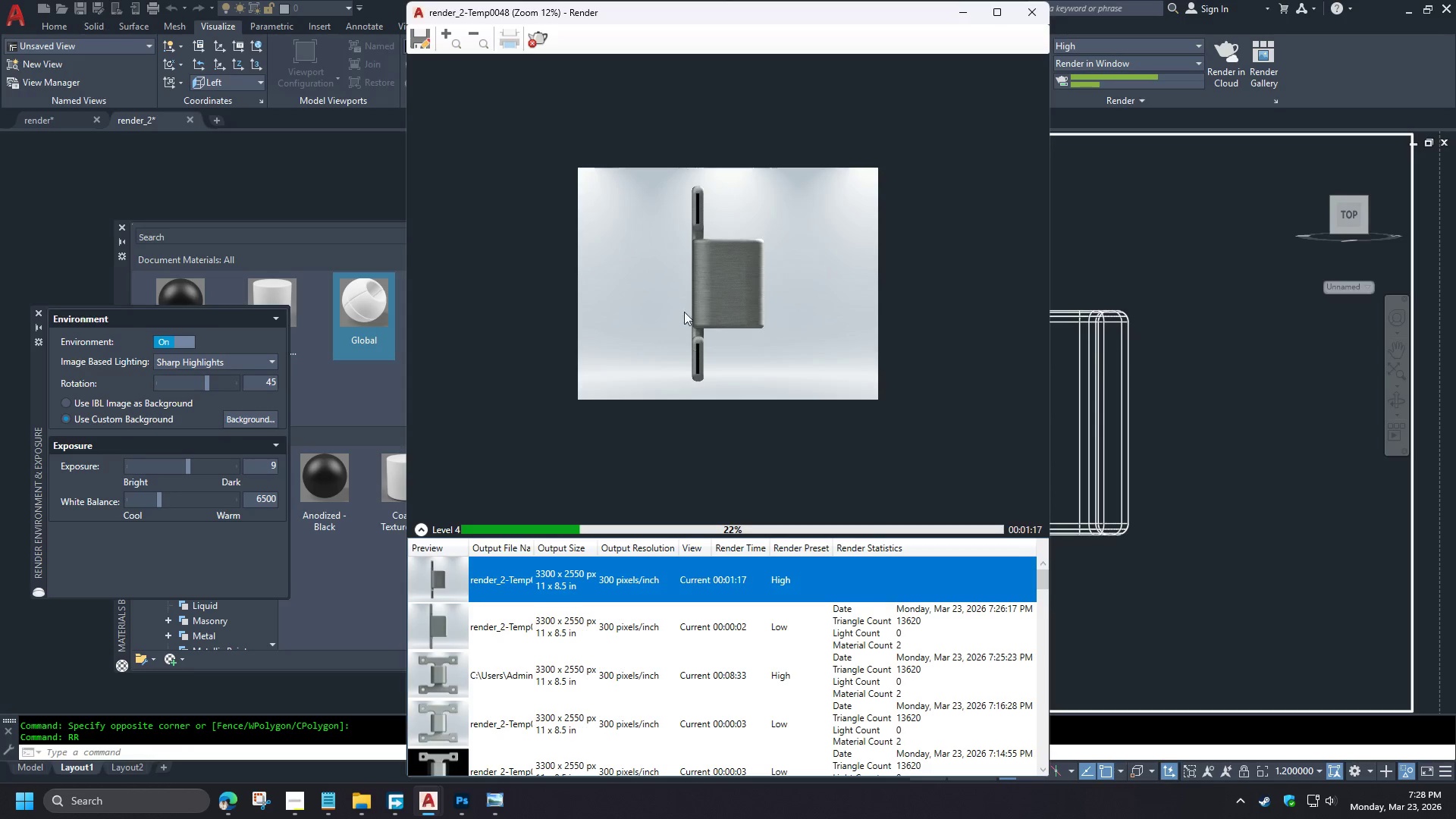 
scroll: coordinate [685, 279], scroll_direction: up, amount: 1.0
 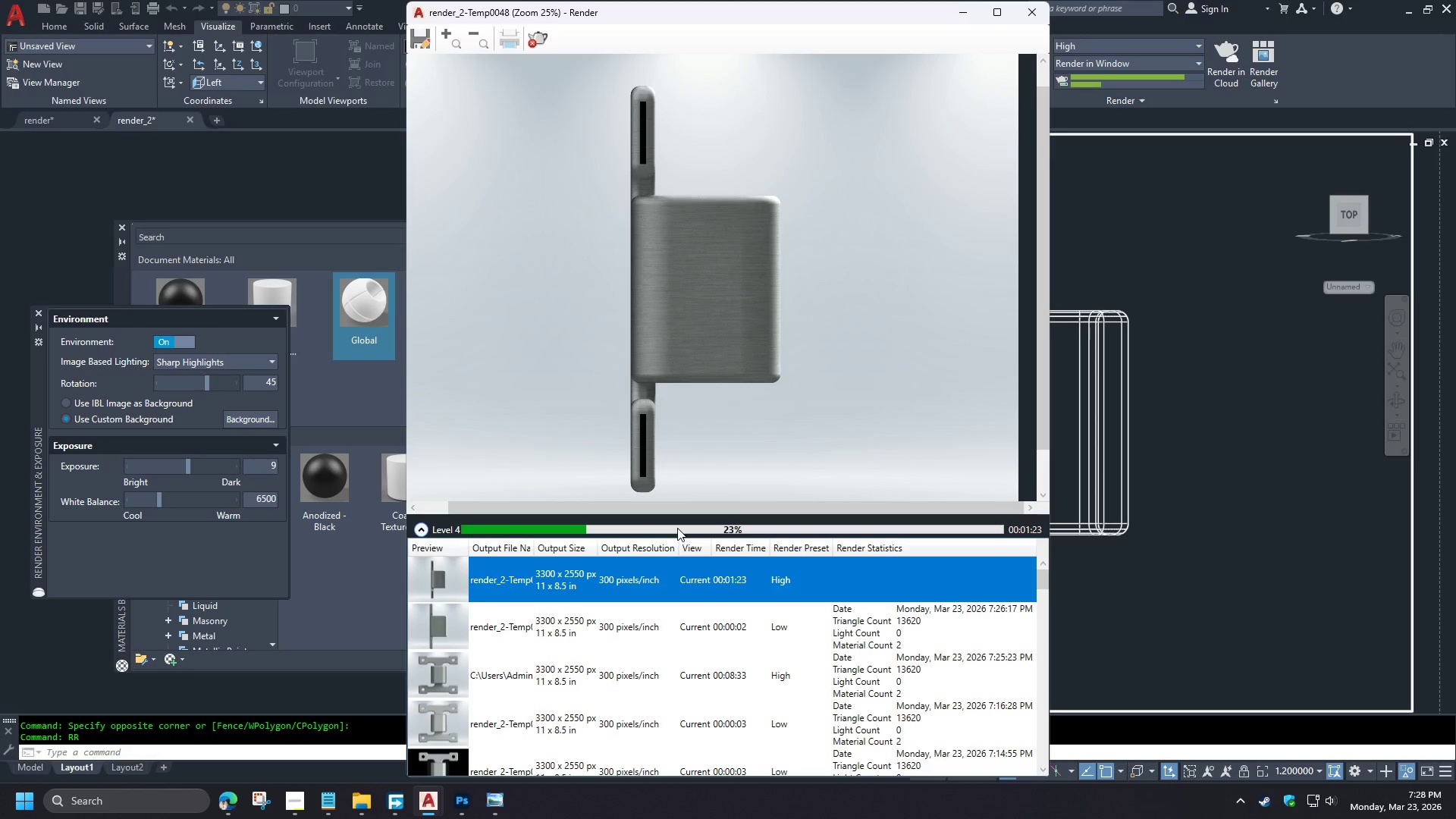 
wait(11.7)
 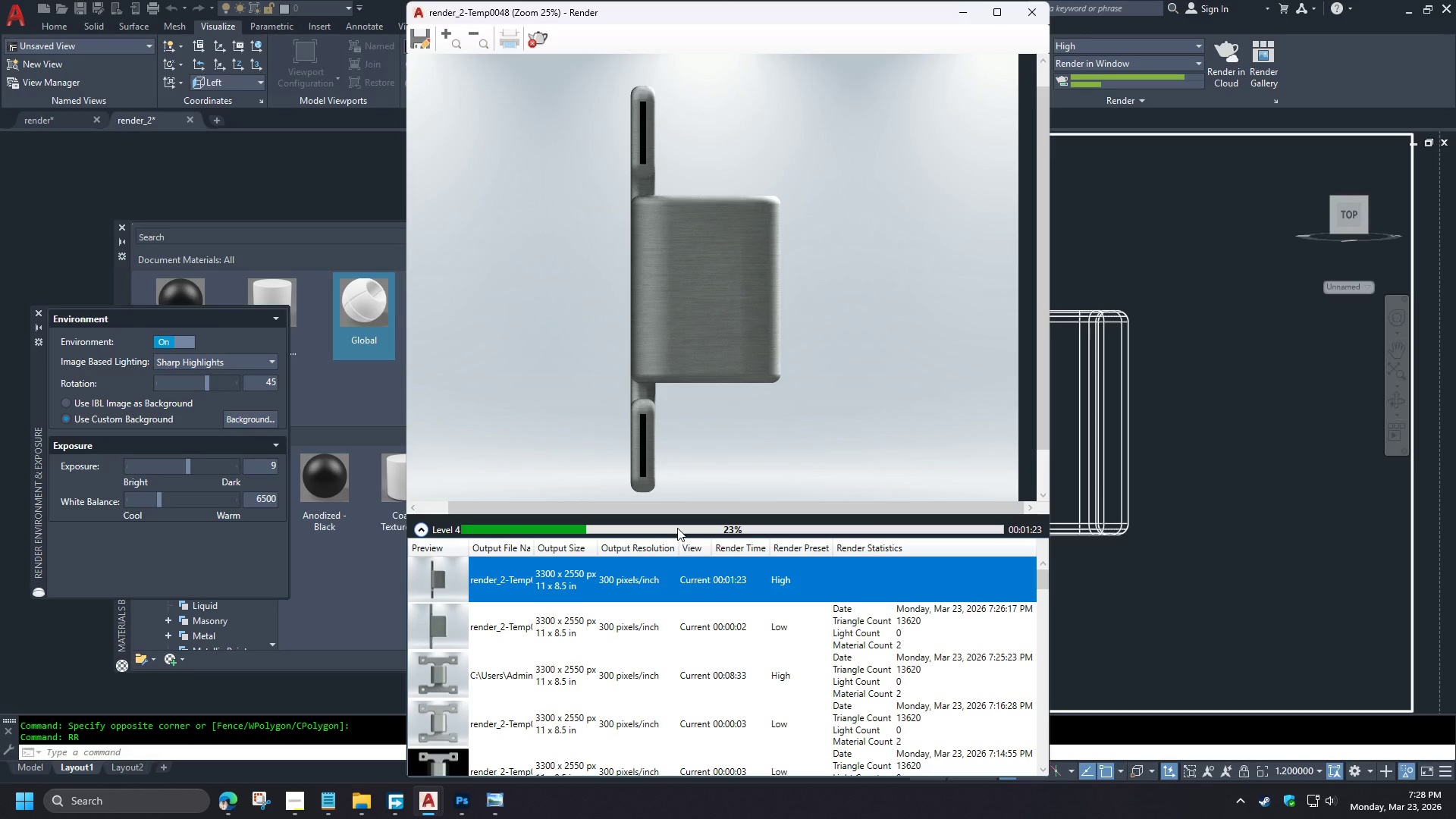 
left_click([450, 620])
 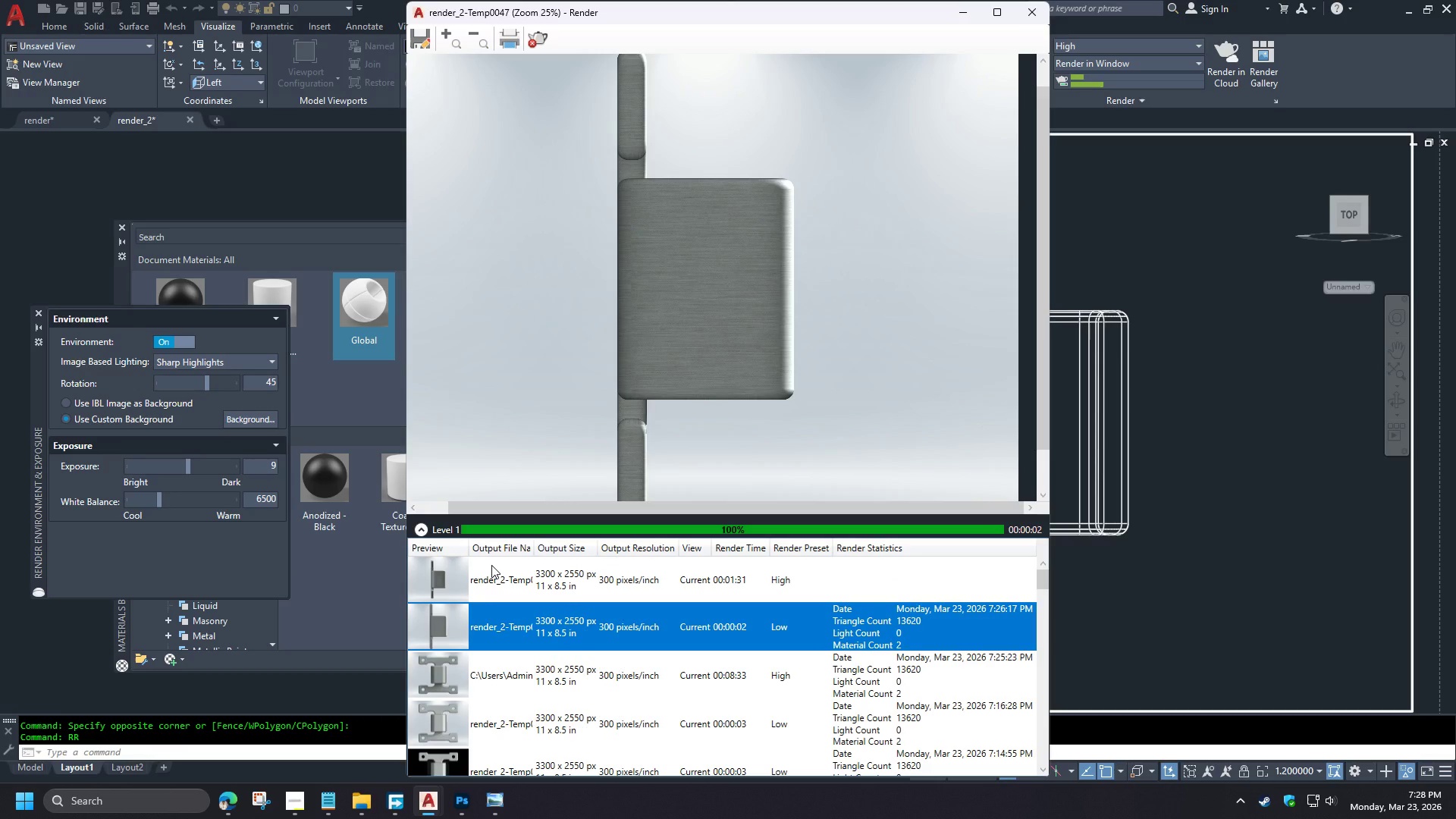 
wait(9.53)
 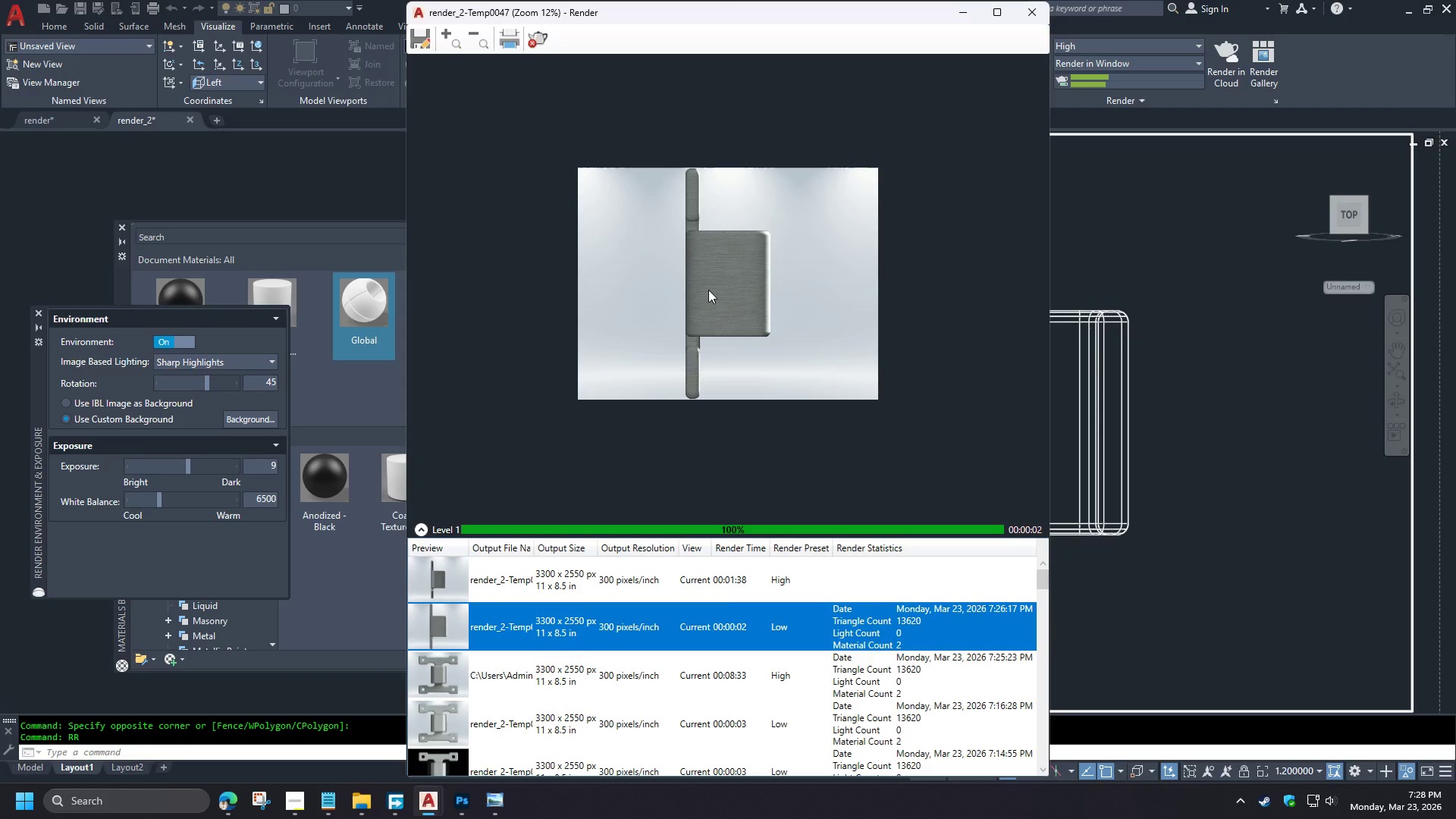 
left_click([470, 567])
 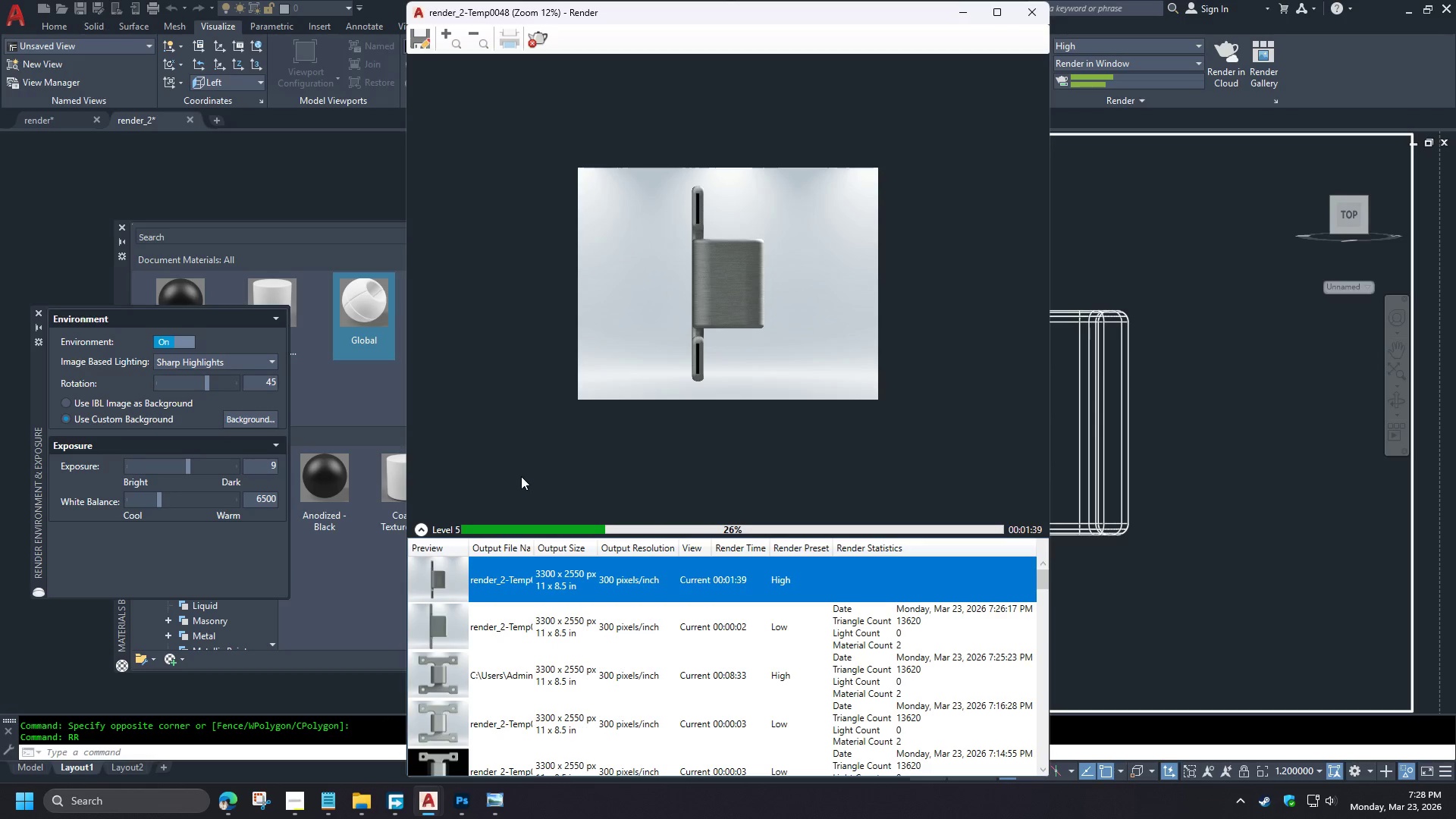 
scroll: coordinate [730, 347], scroll_direction: down, amount: 1.0
 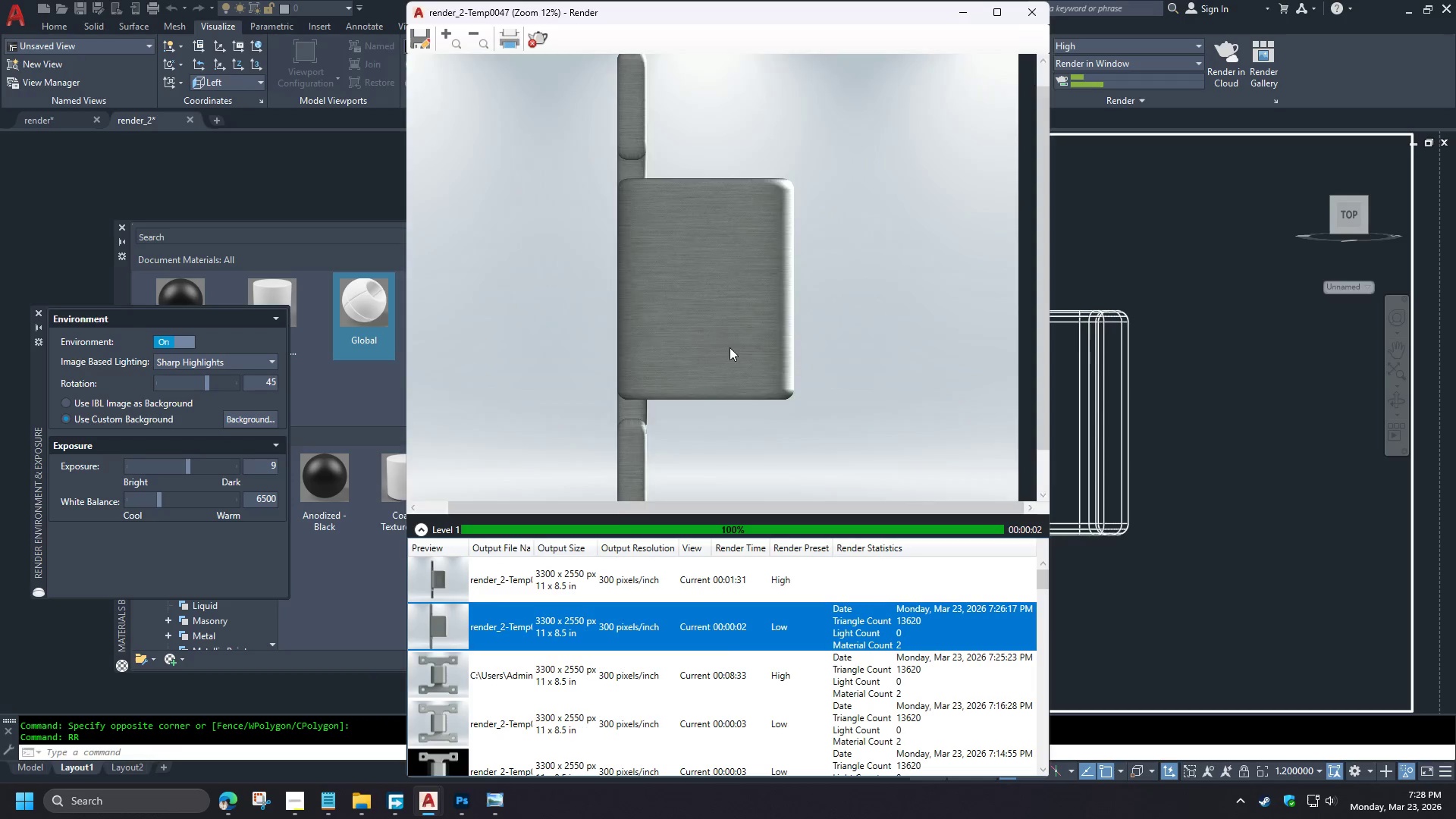 
scroll: coordinate [730, 347], scroll_direction: up, amount: 1.0
 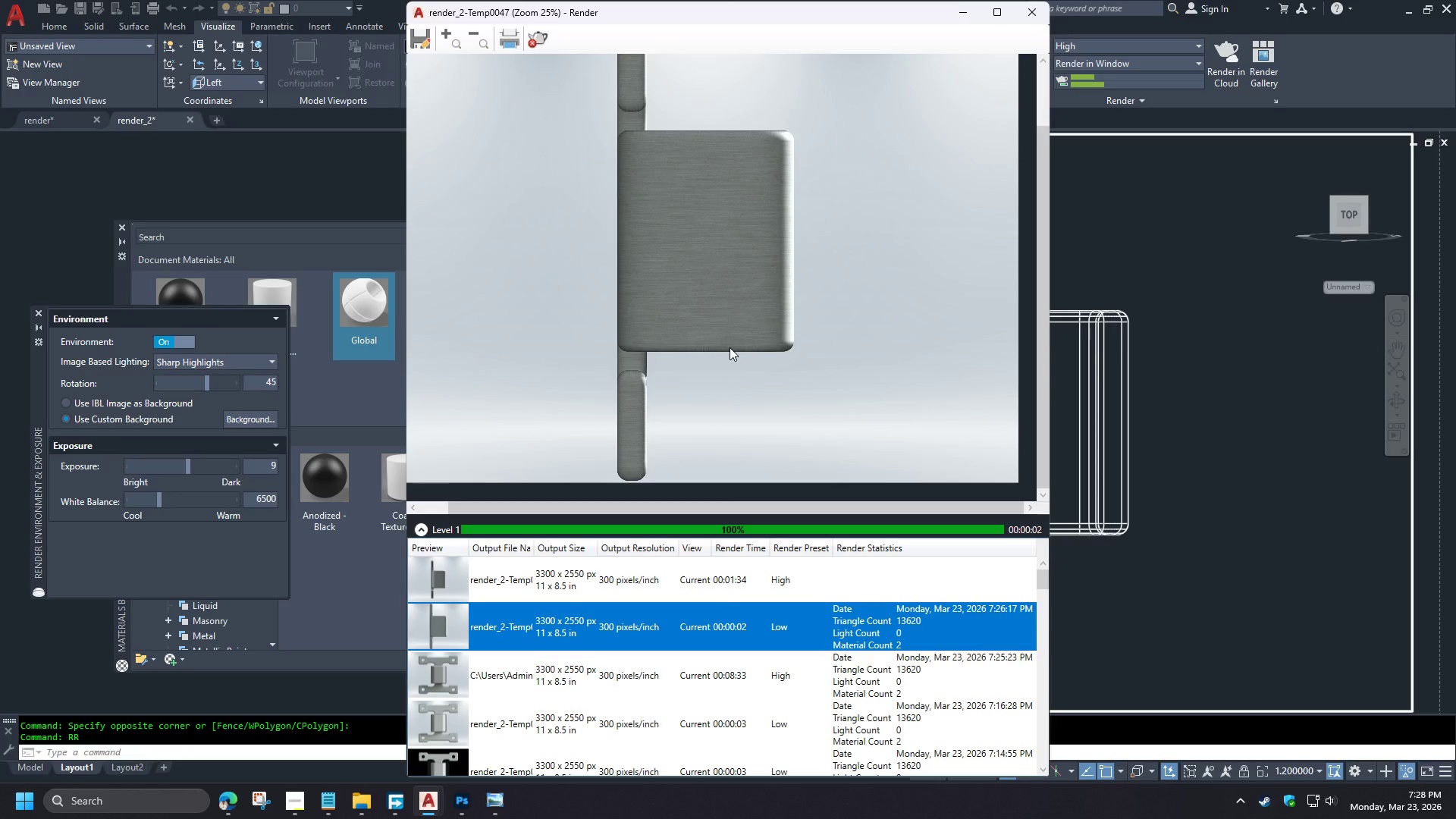 
scroll: coordinate [730, 347], scroll_direction: down, amount: 1.0
 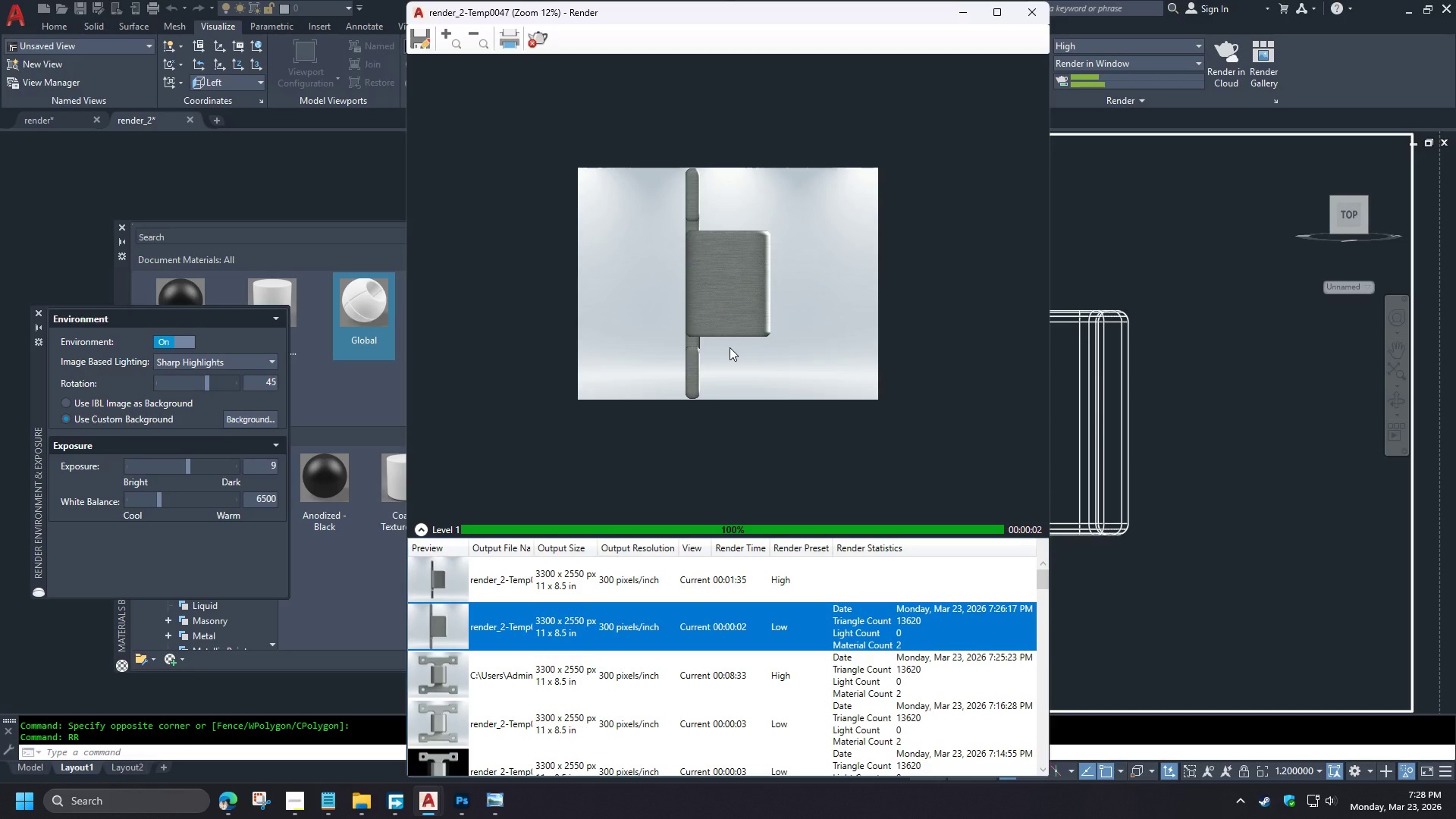 
scroll: coordinate [708, 283], scroll_direction: up, amount: 1.0
 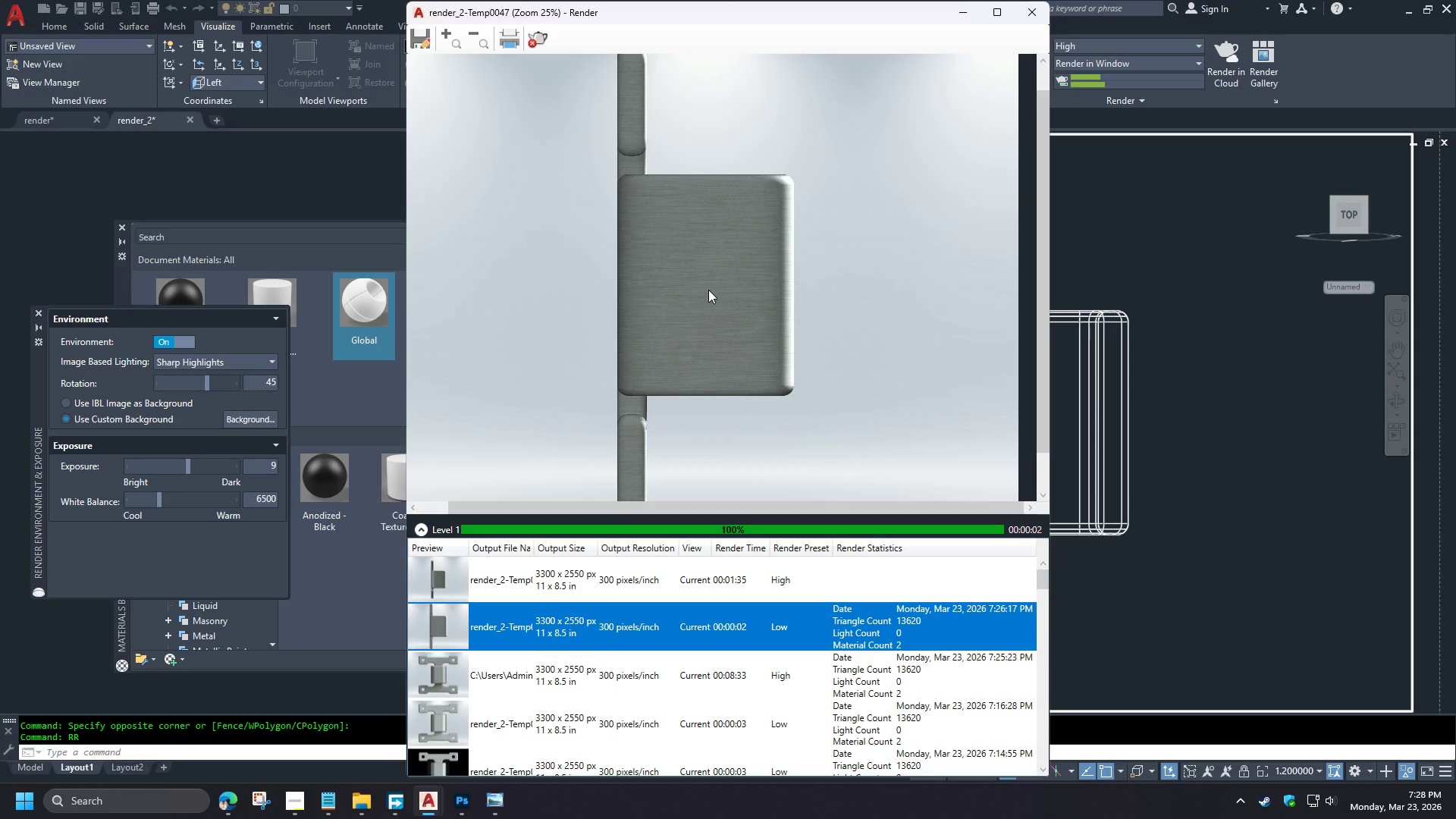 
scroll: coordinate [708, 290], scroll_direction: down, amount: 1.0
 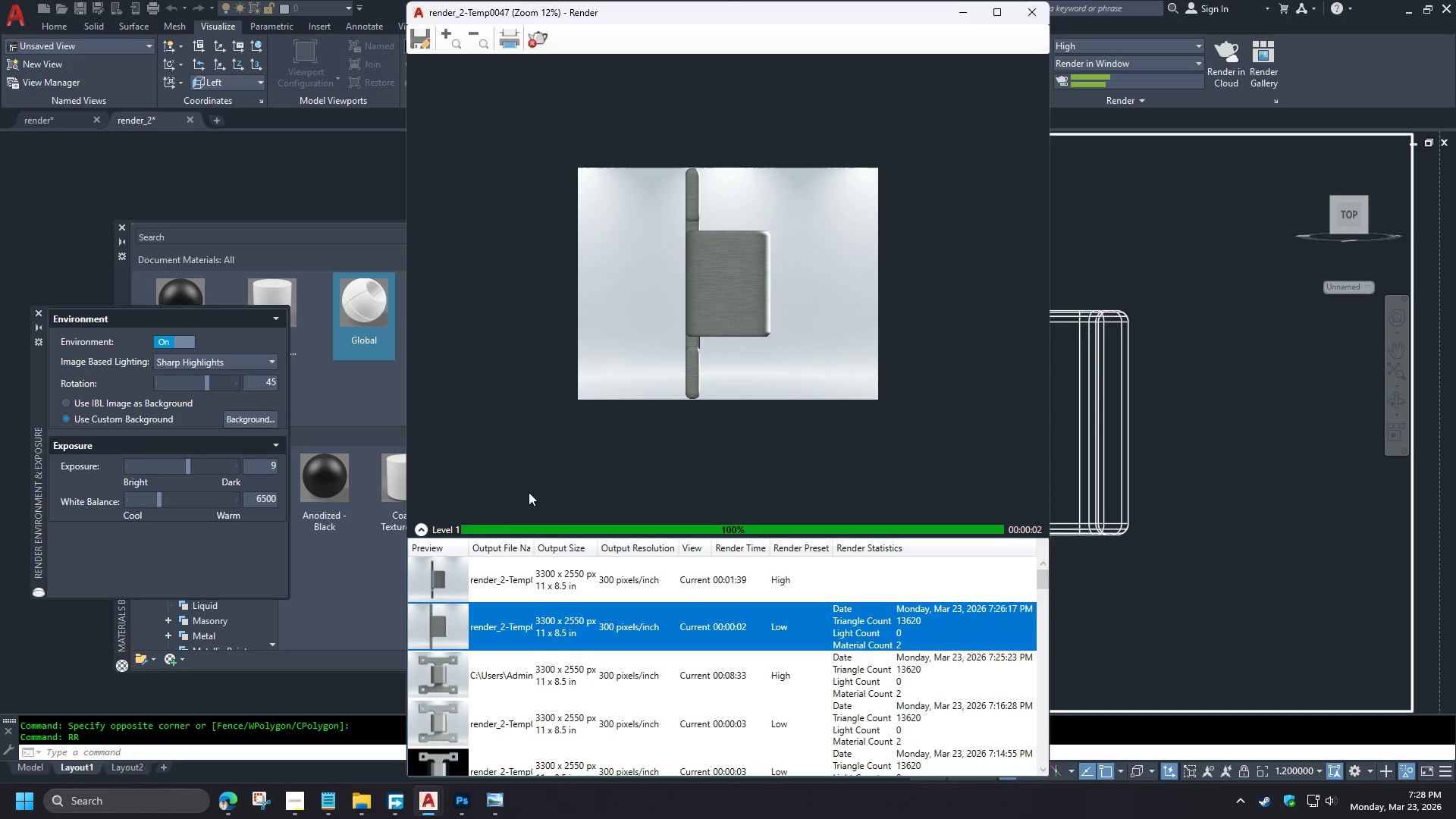 
scroll: coordinate [682, 334], scroll_direction: up, amount: 1.0
 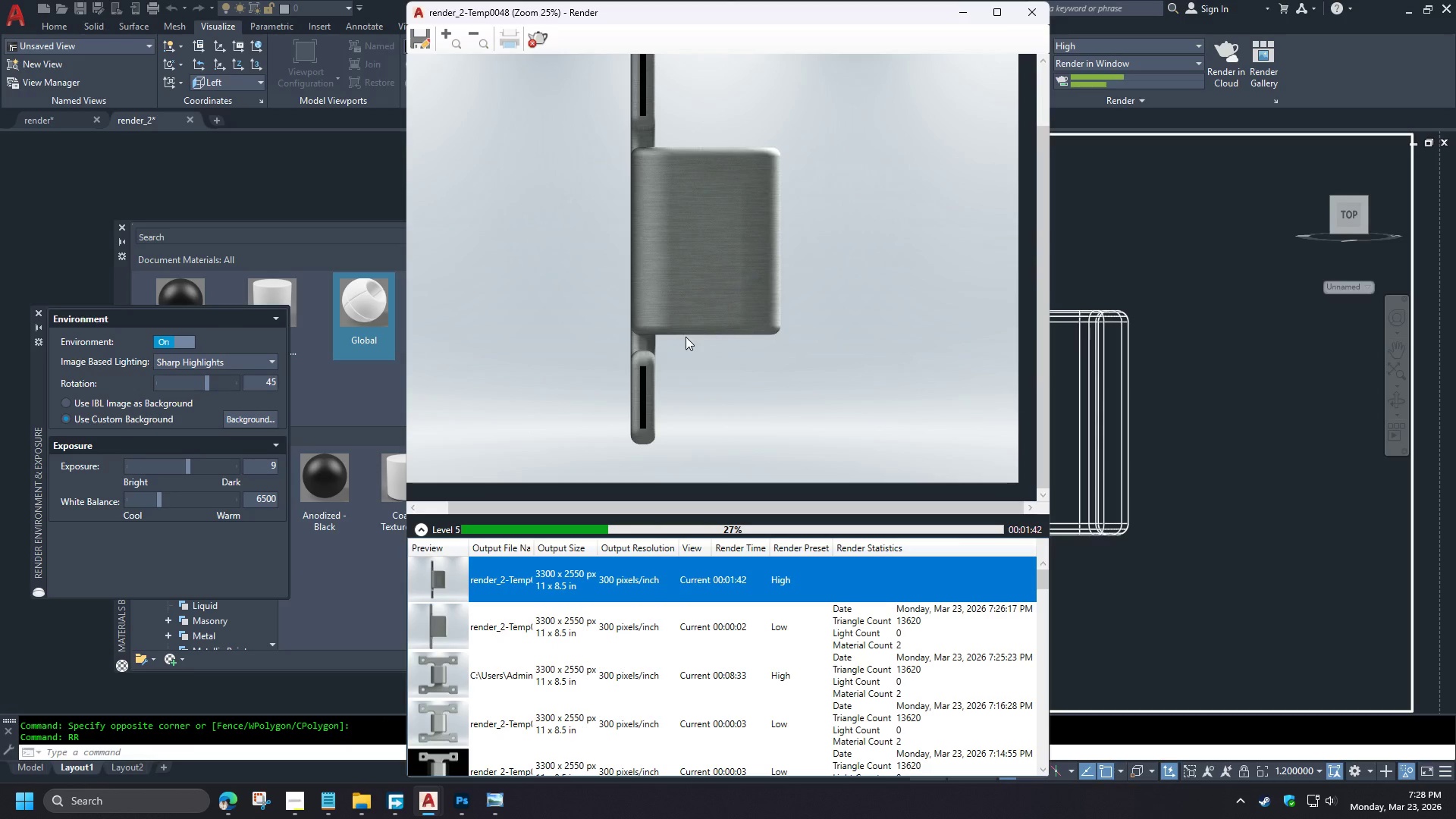 
scroll: coordinate [695, 348], scroll_direction: down, amount: 1.0
 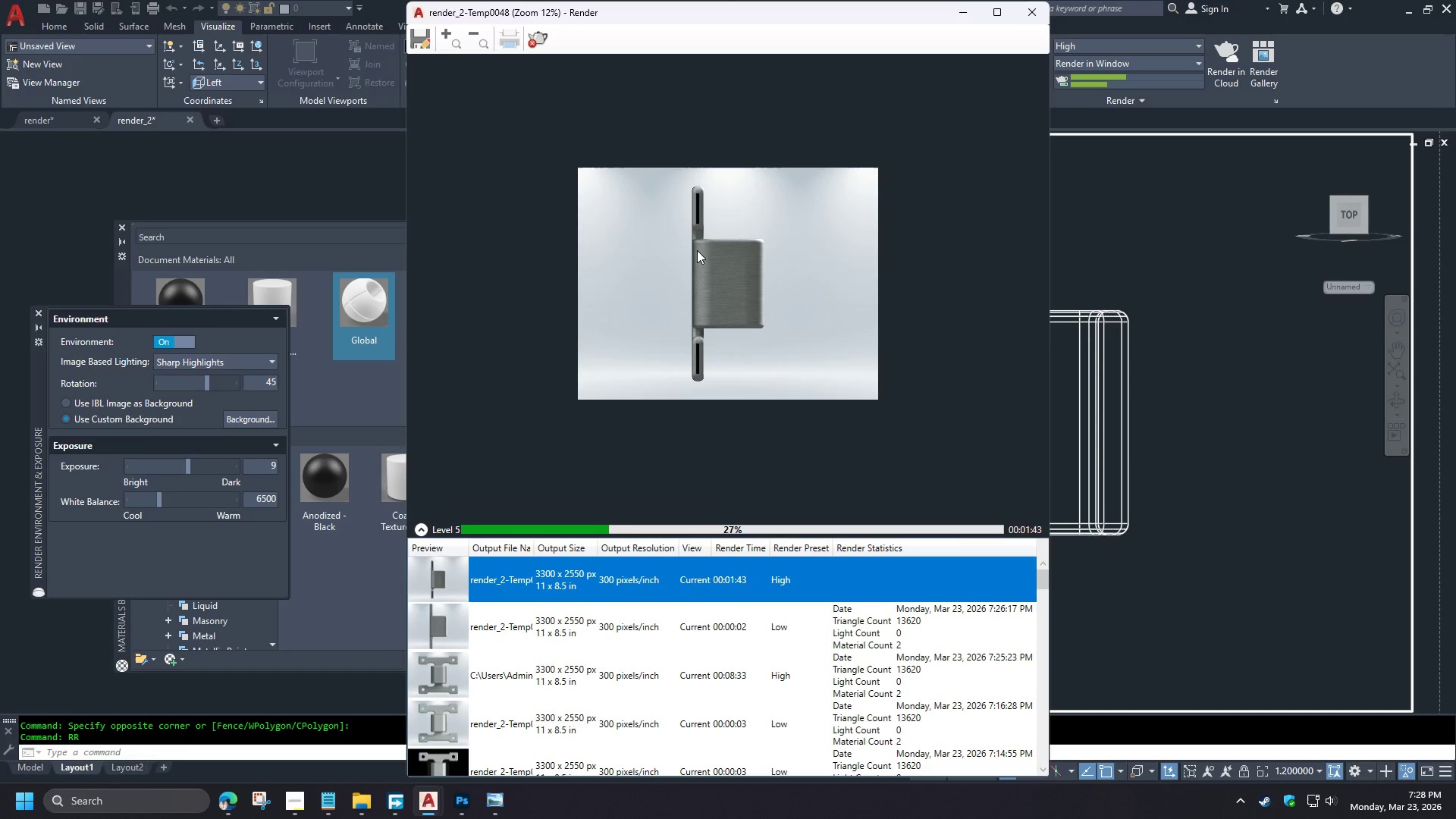 
scroll: coordinate [697, 250], scroll_direction: up, amount: 1.0
 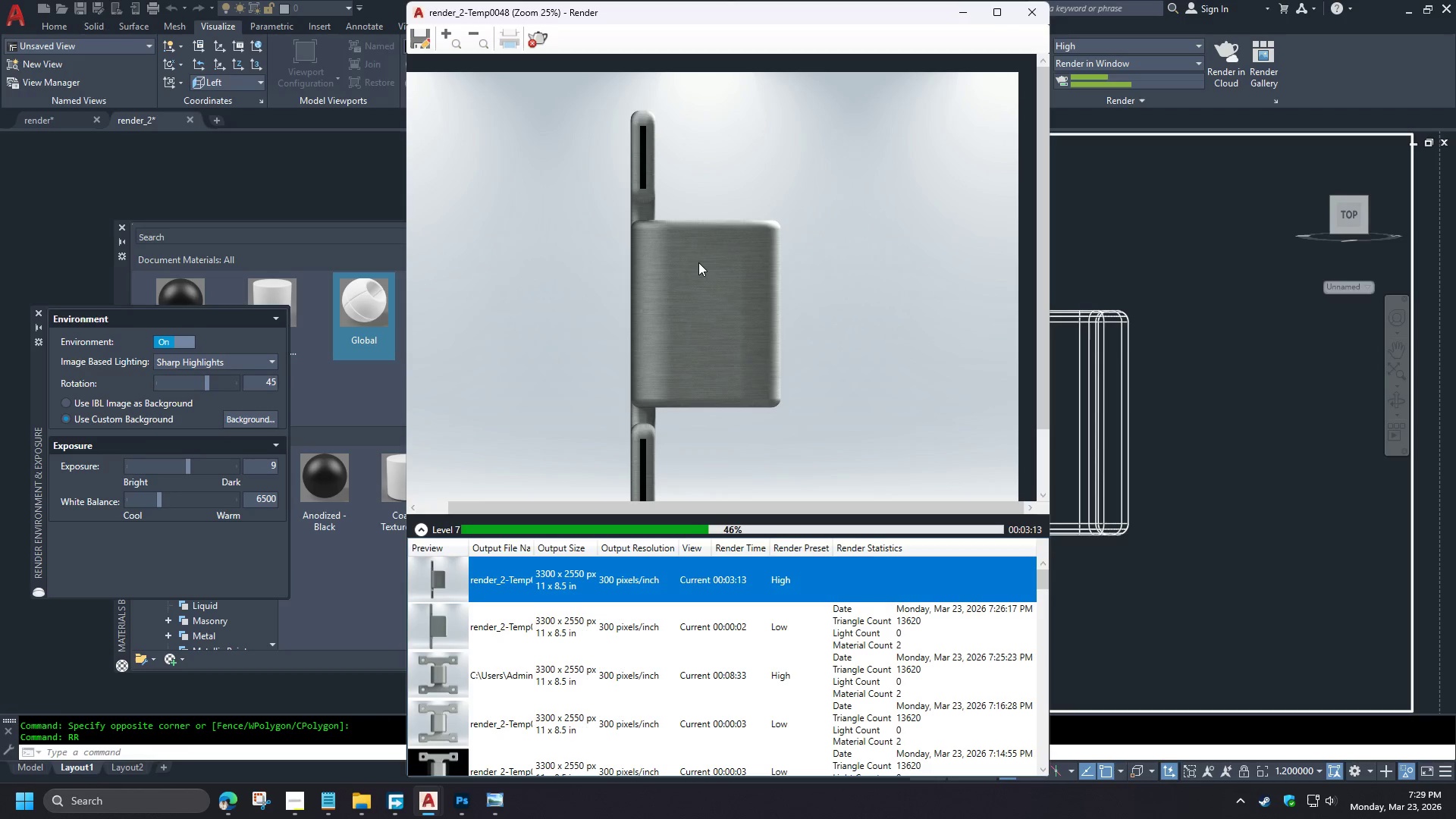 
wait(96.19)
 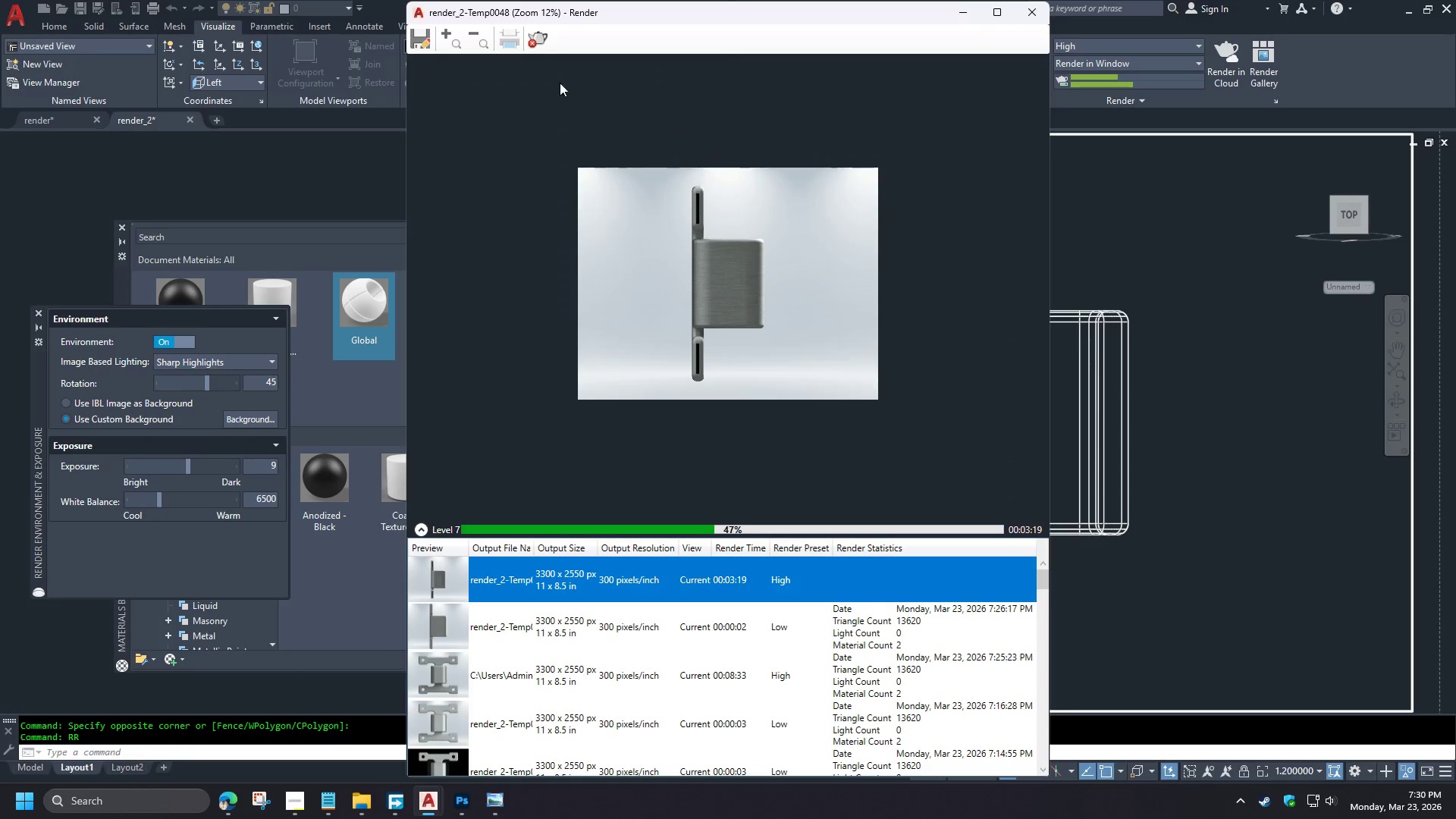 
left_click([543, 36])
 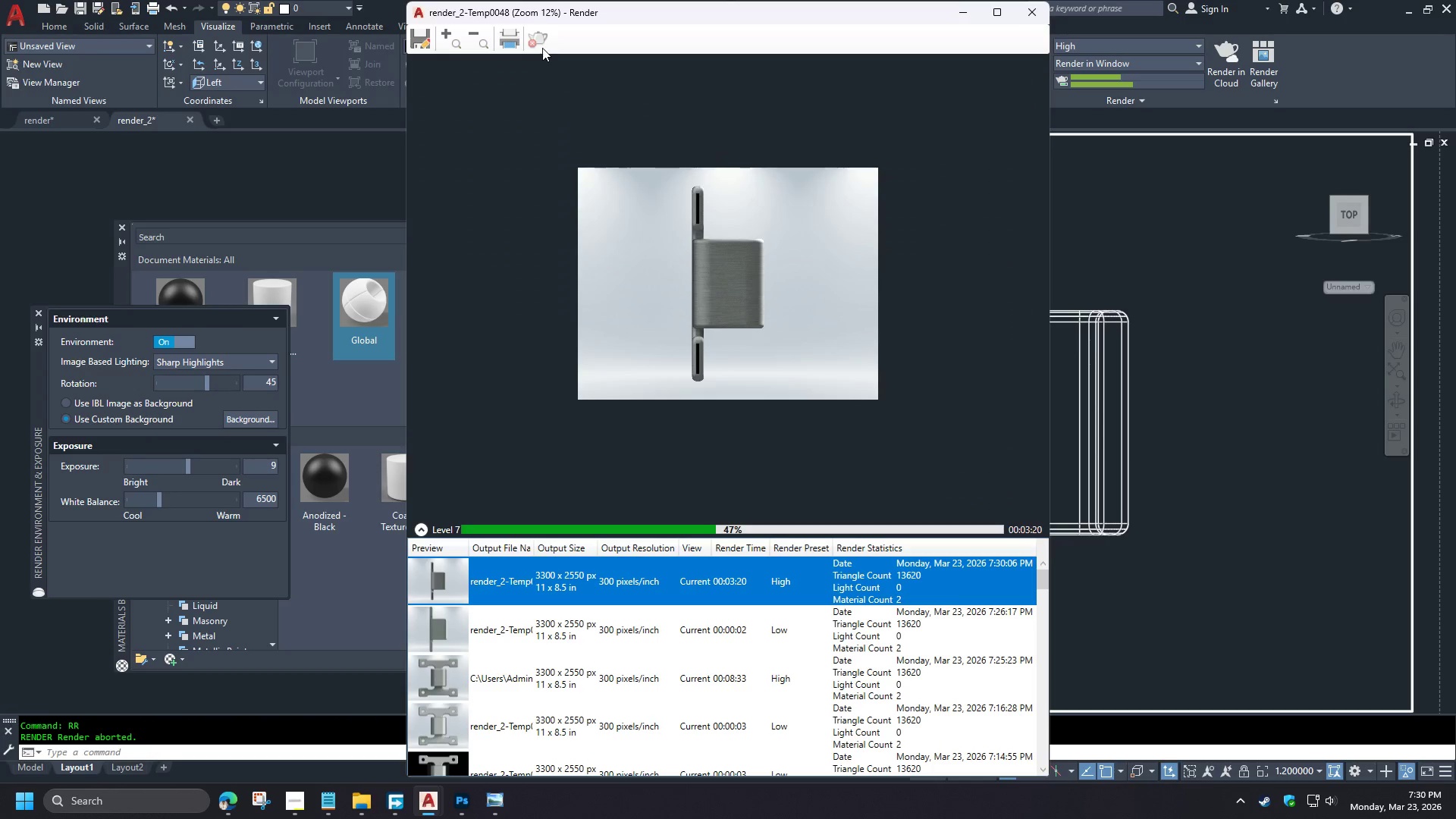 
left_click([1033, 17])
 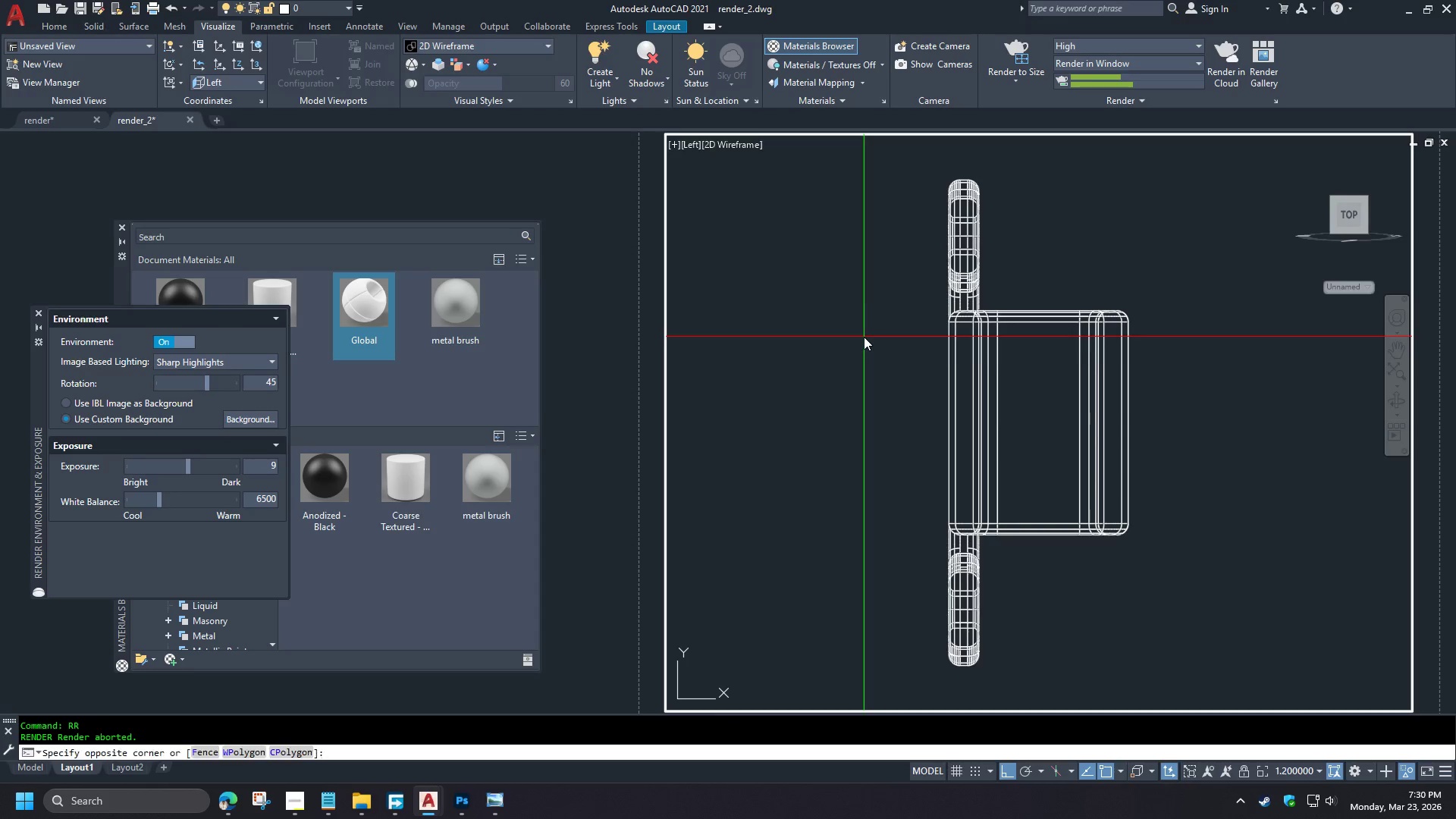 
double_click([868, 384])
 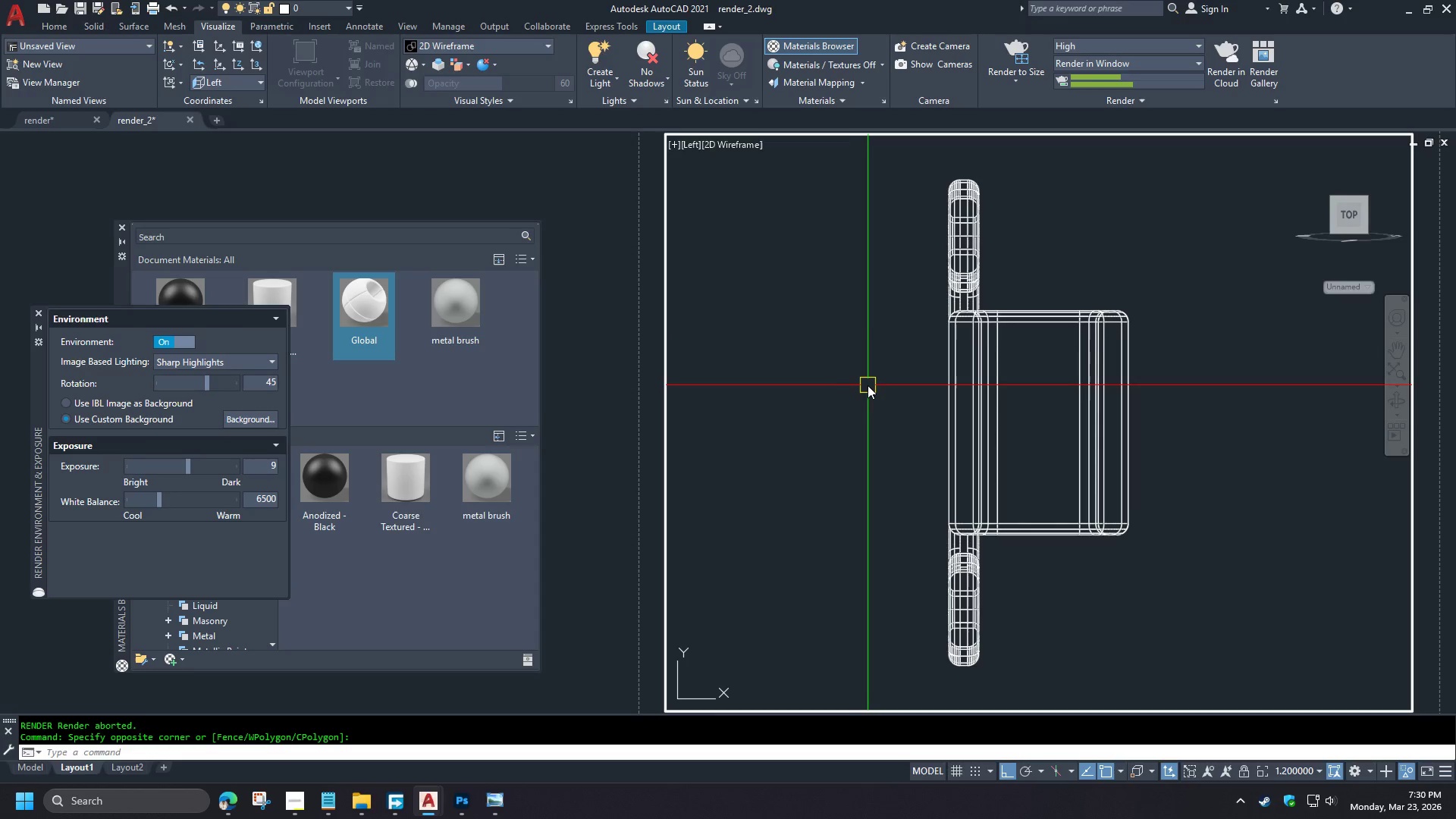 
type(re re )
 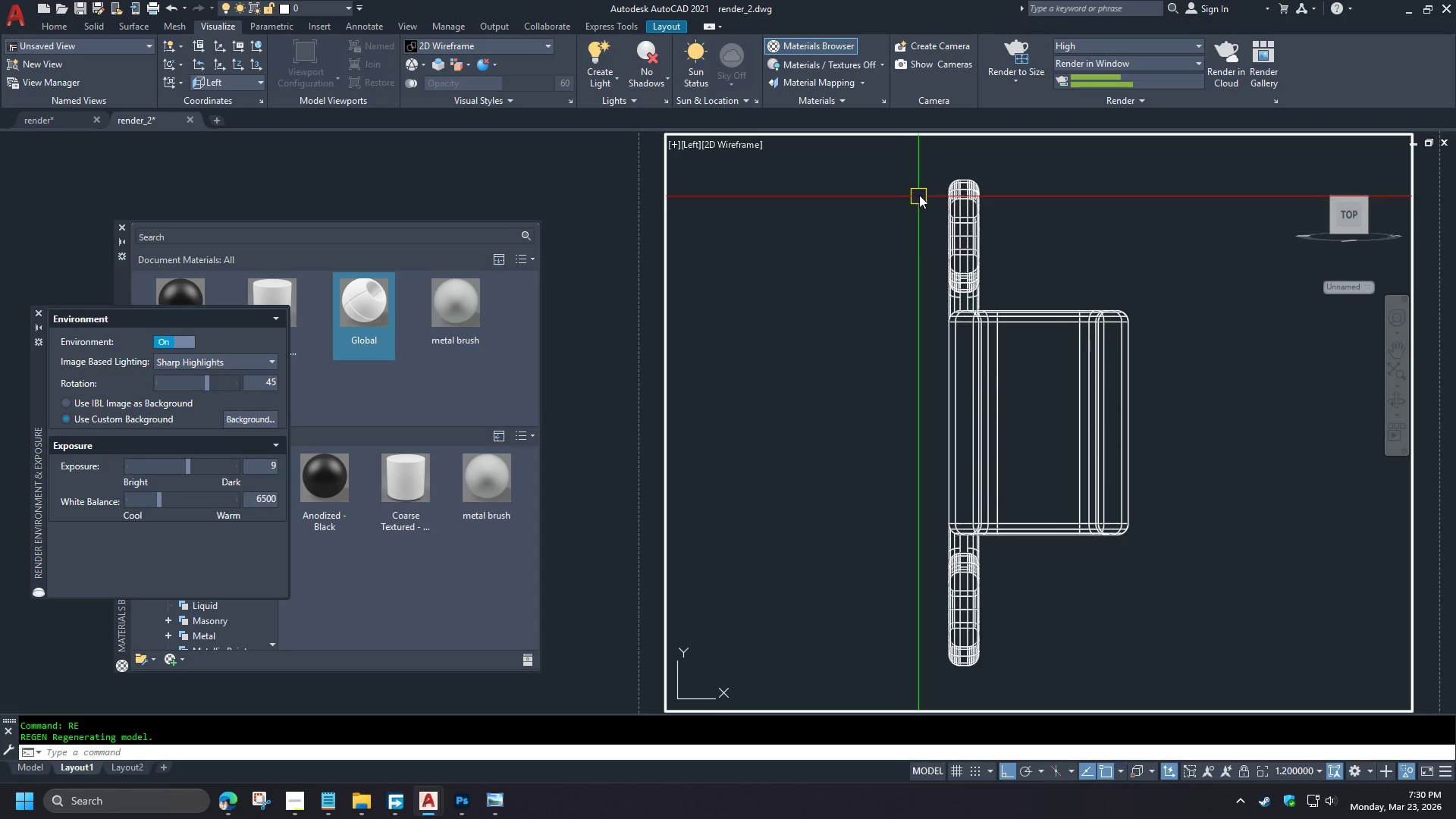 
left_click([918, 164])
 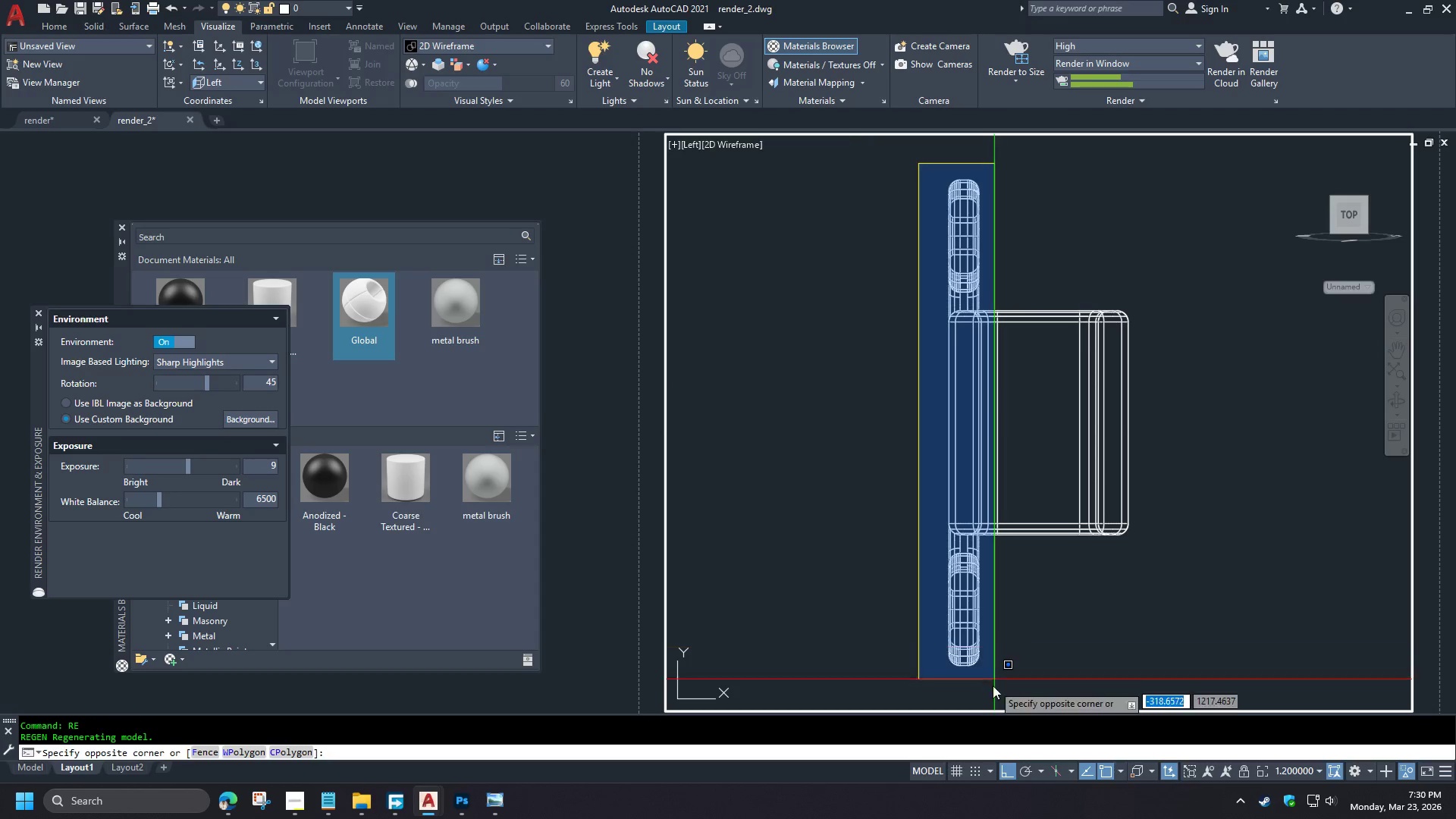 
left_click([994, 694])
 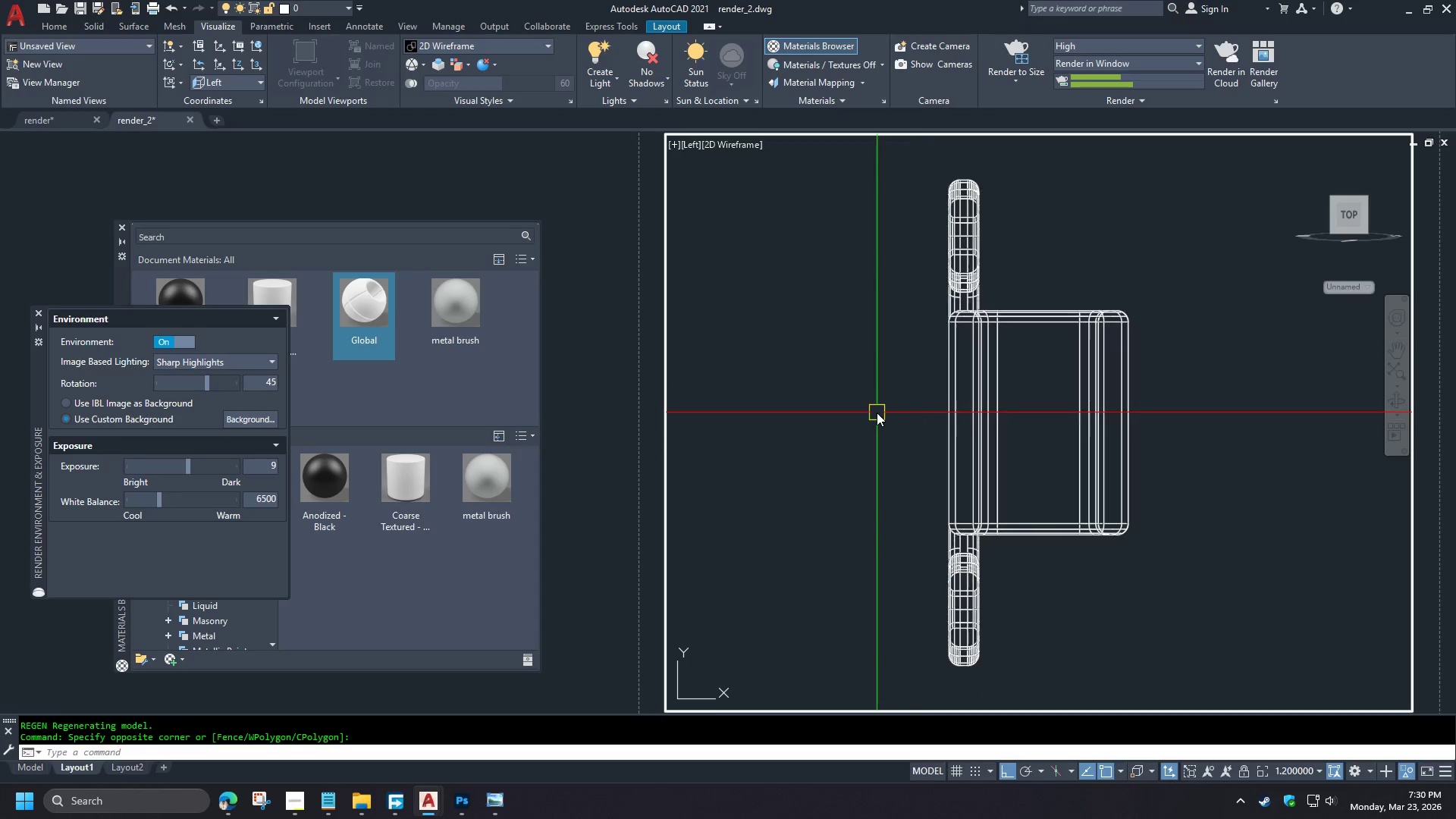 
type(rr )
 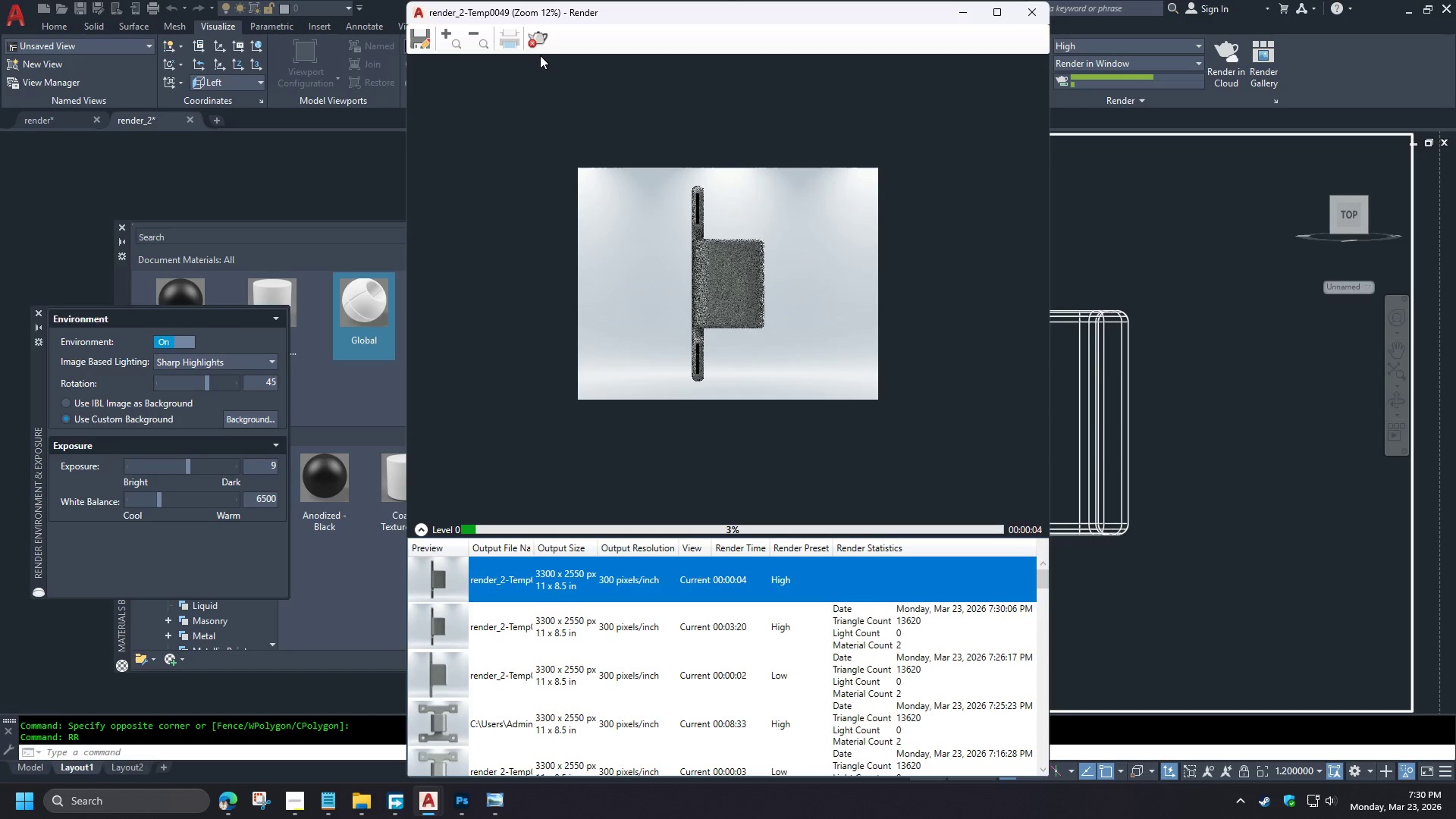 
scroll: coordinate [657, 183], scroll_direction: up, amount: 1.0
 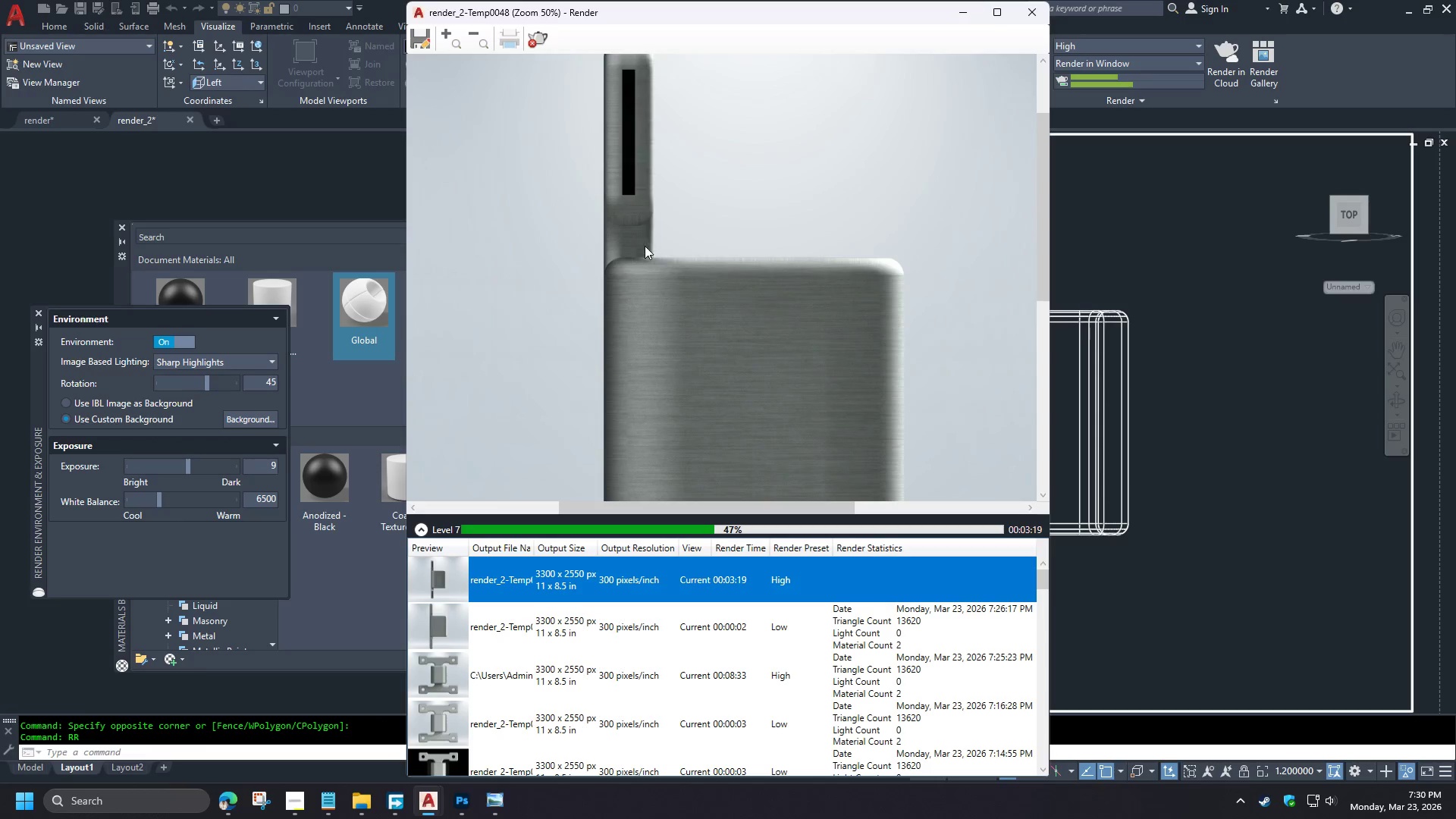 
scroll: coordinate [629, 234], scroll_direction: down, amount: 2.0
 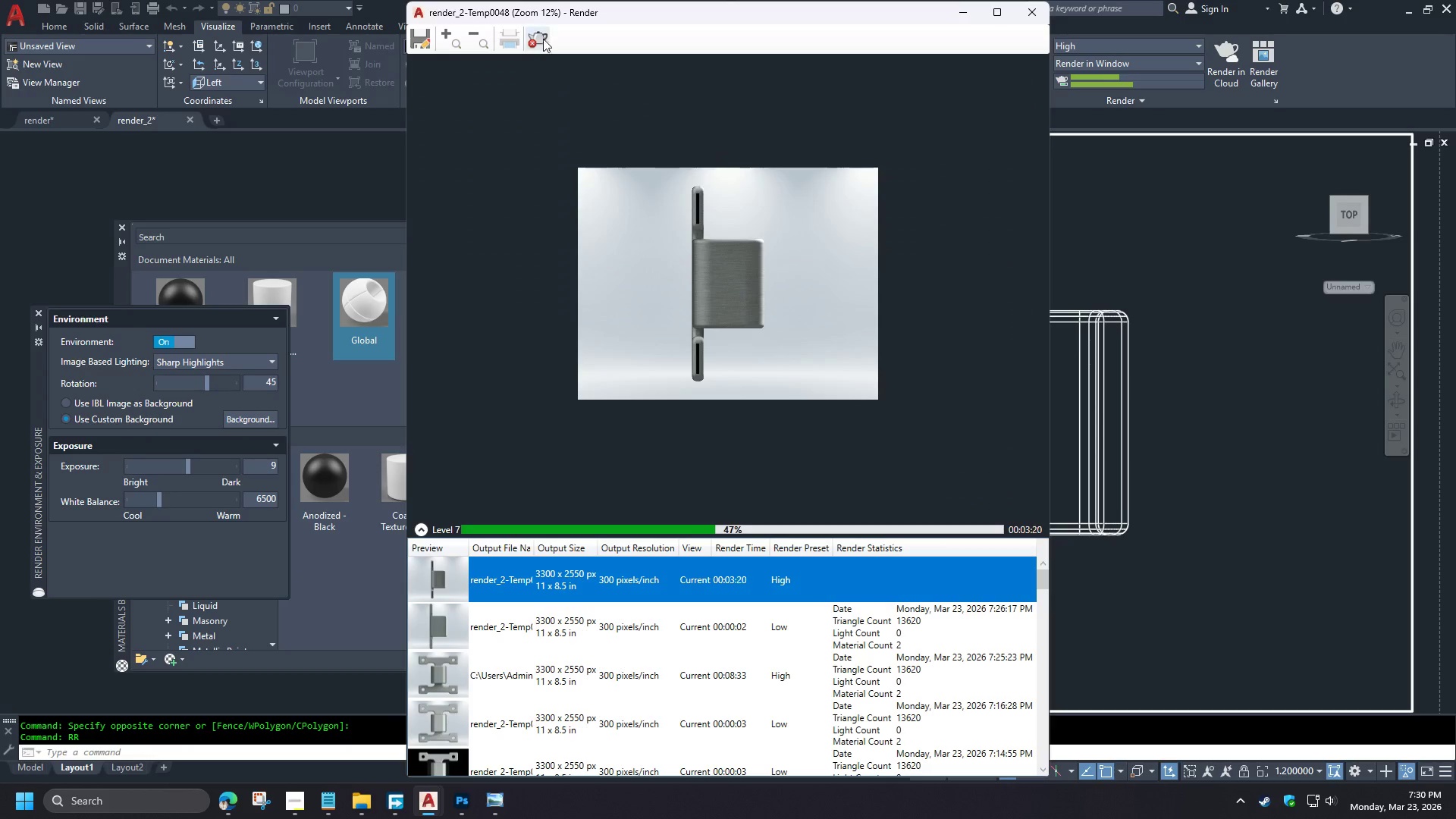 
wait(6.22)
 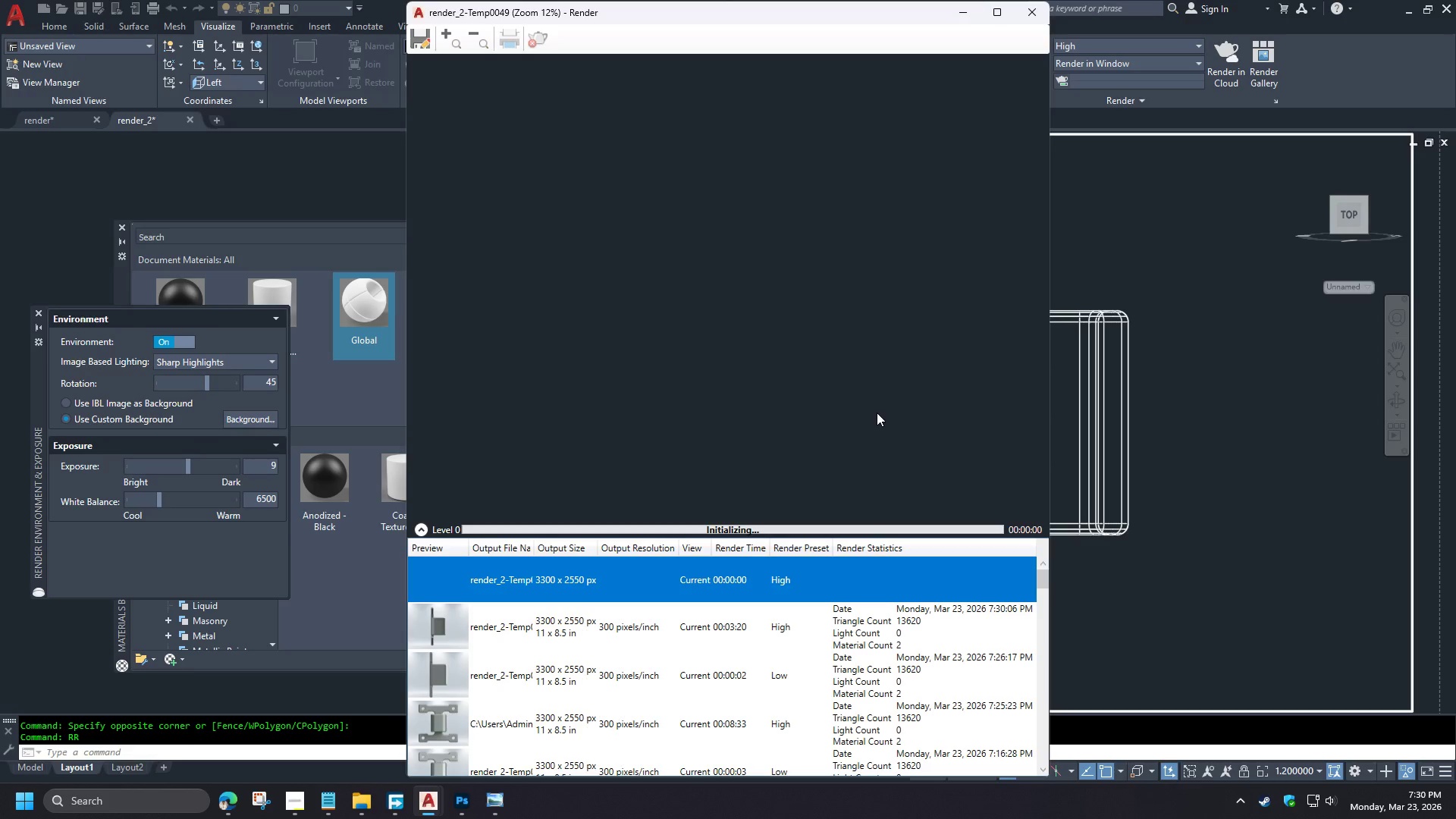 
left_click([537, 39])
 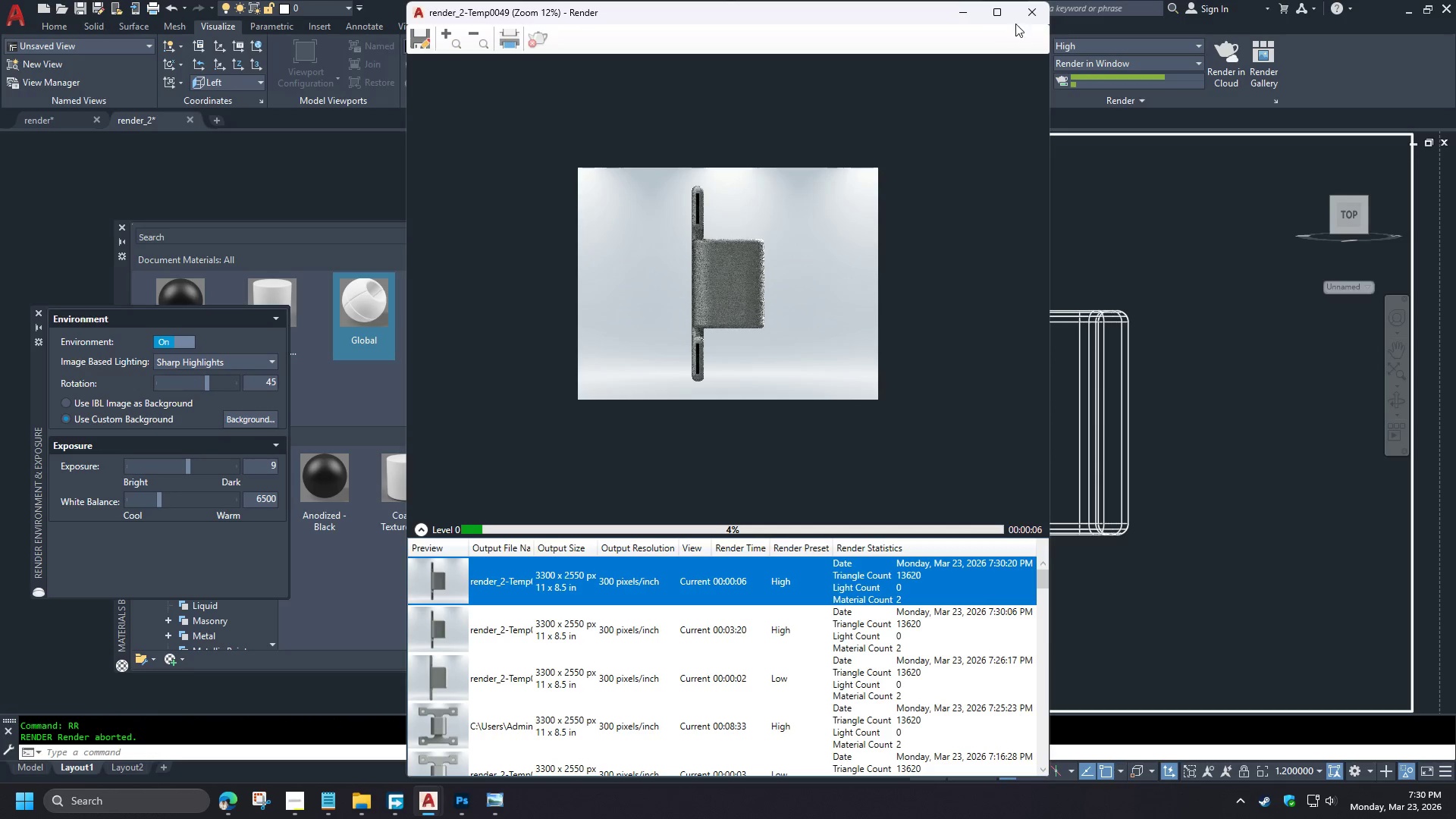 
left_click([1038, 14])
 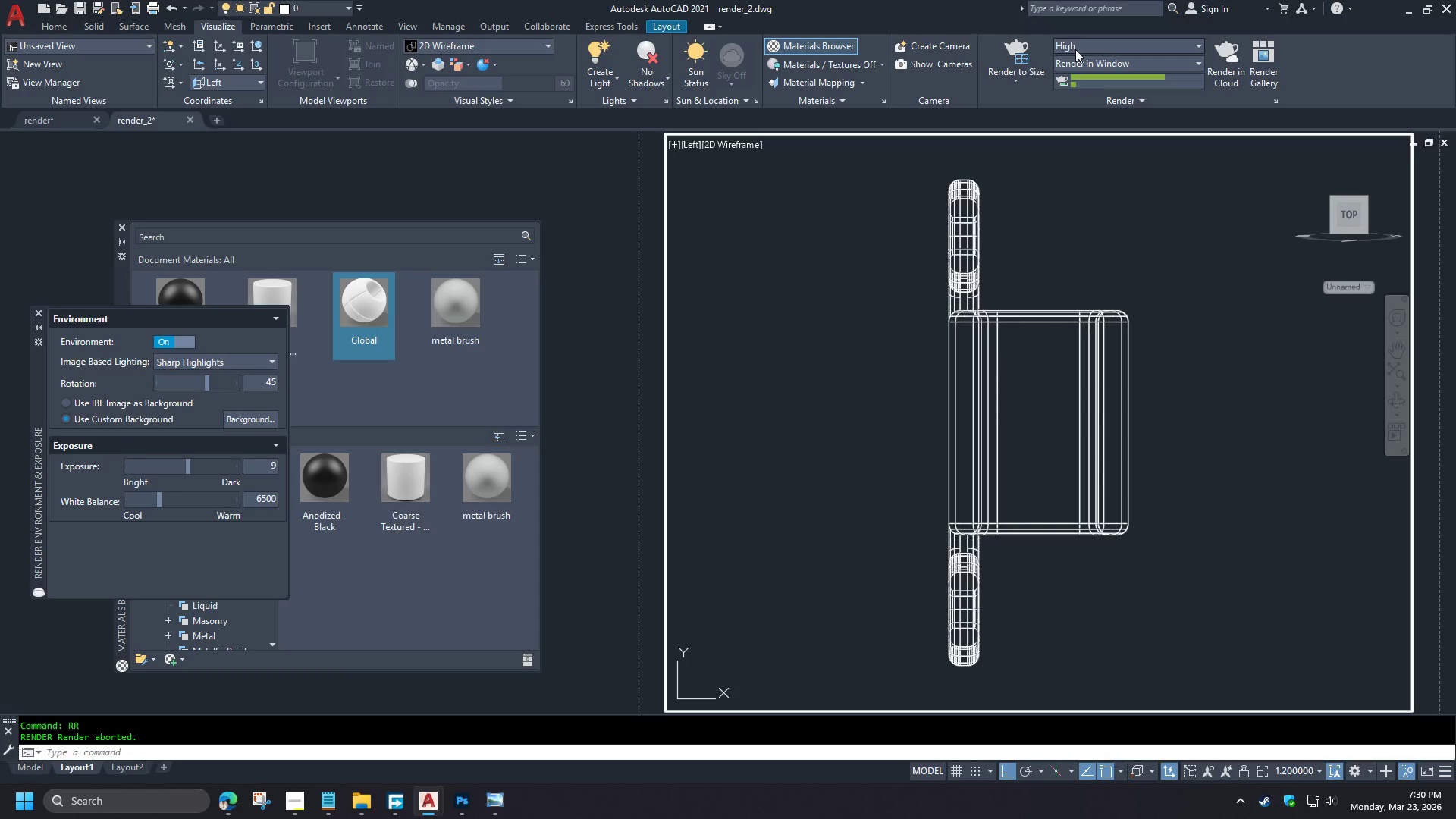 
left_click([1083, 42])
 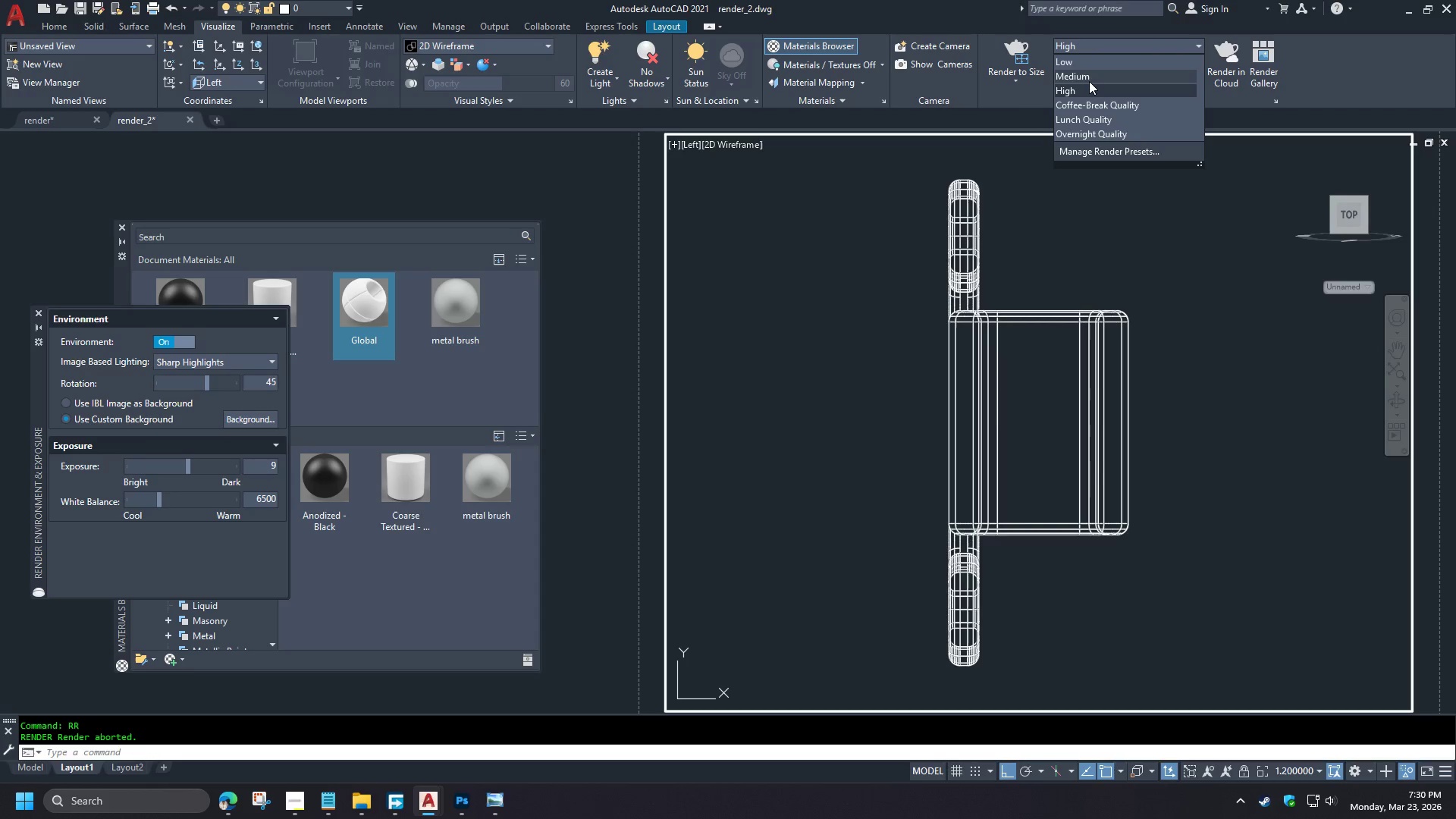 
left_click([1085, 78])
 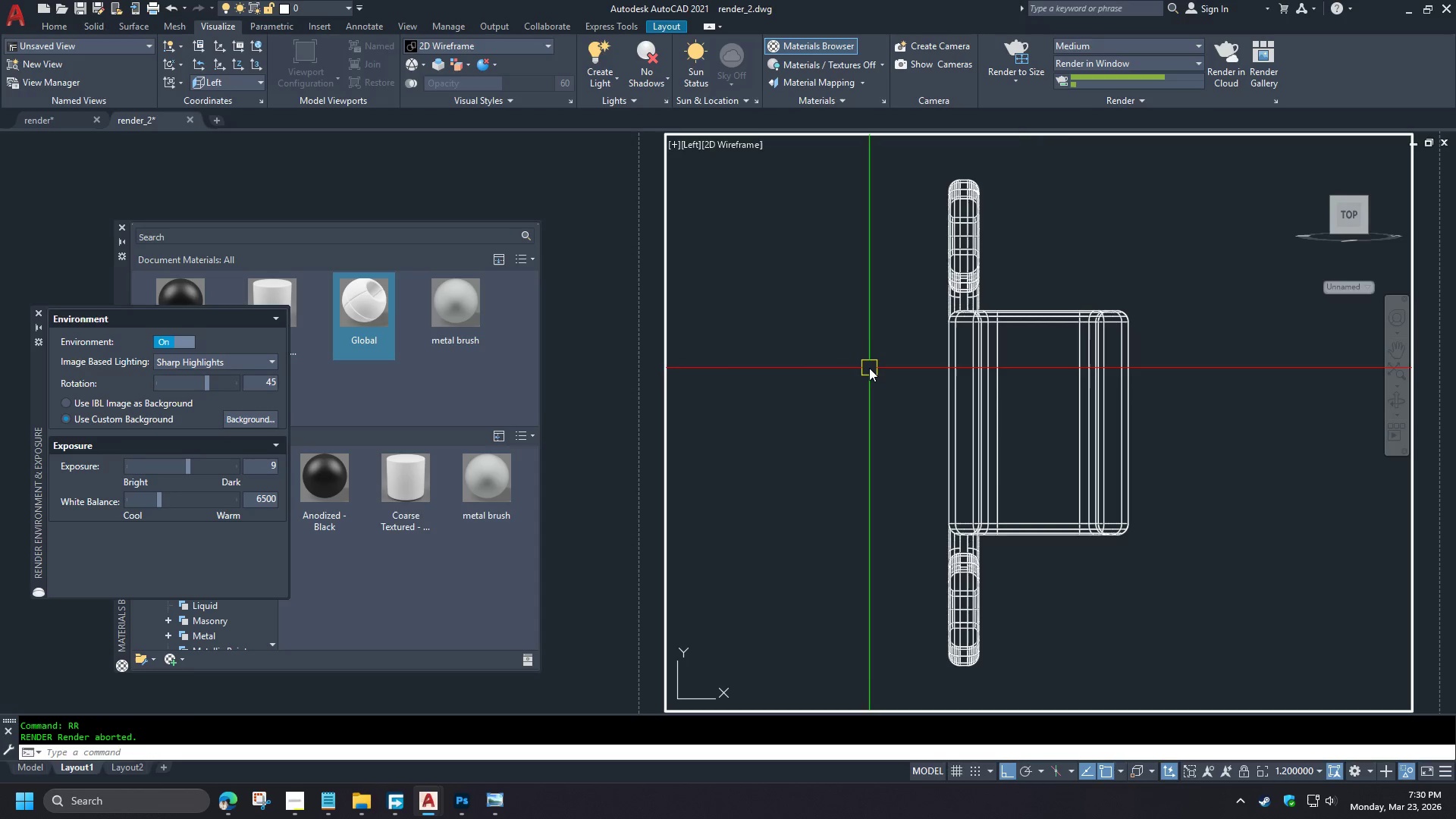 
type(rr )
 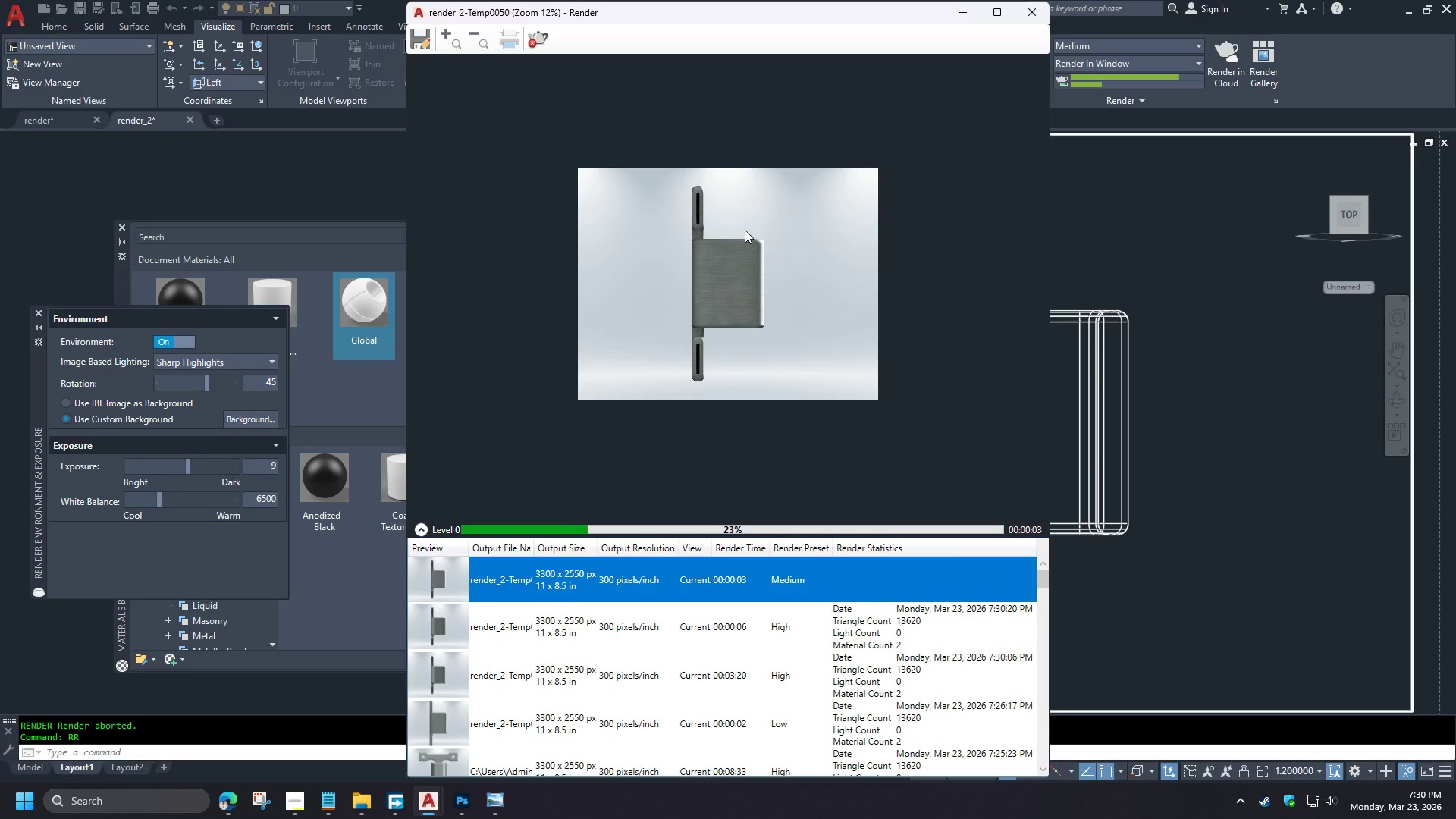 
scroll: coordinate [705, 259], scroll_direction: up, amount: 2.0
 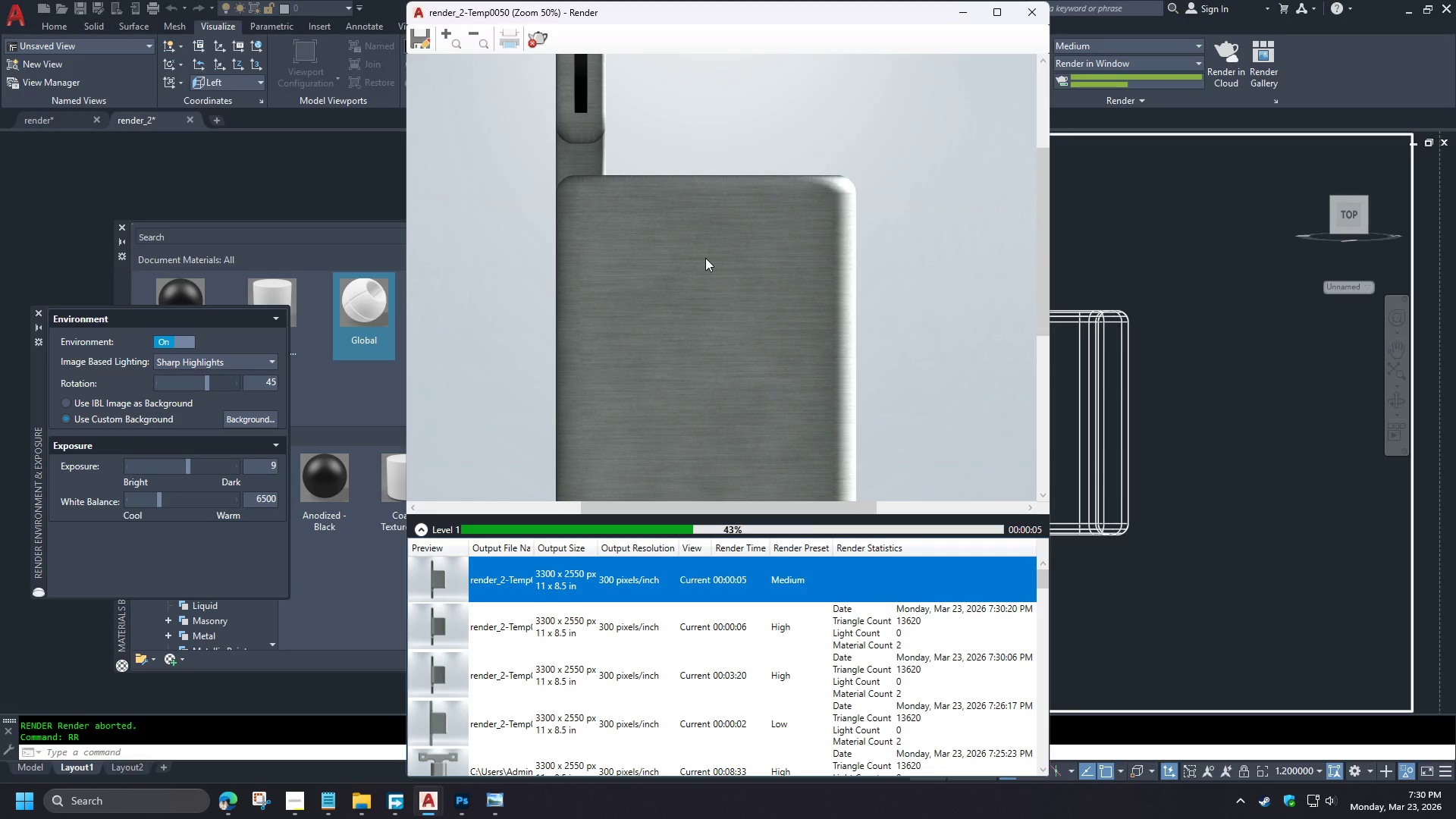 
wait(11.89)
 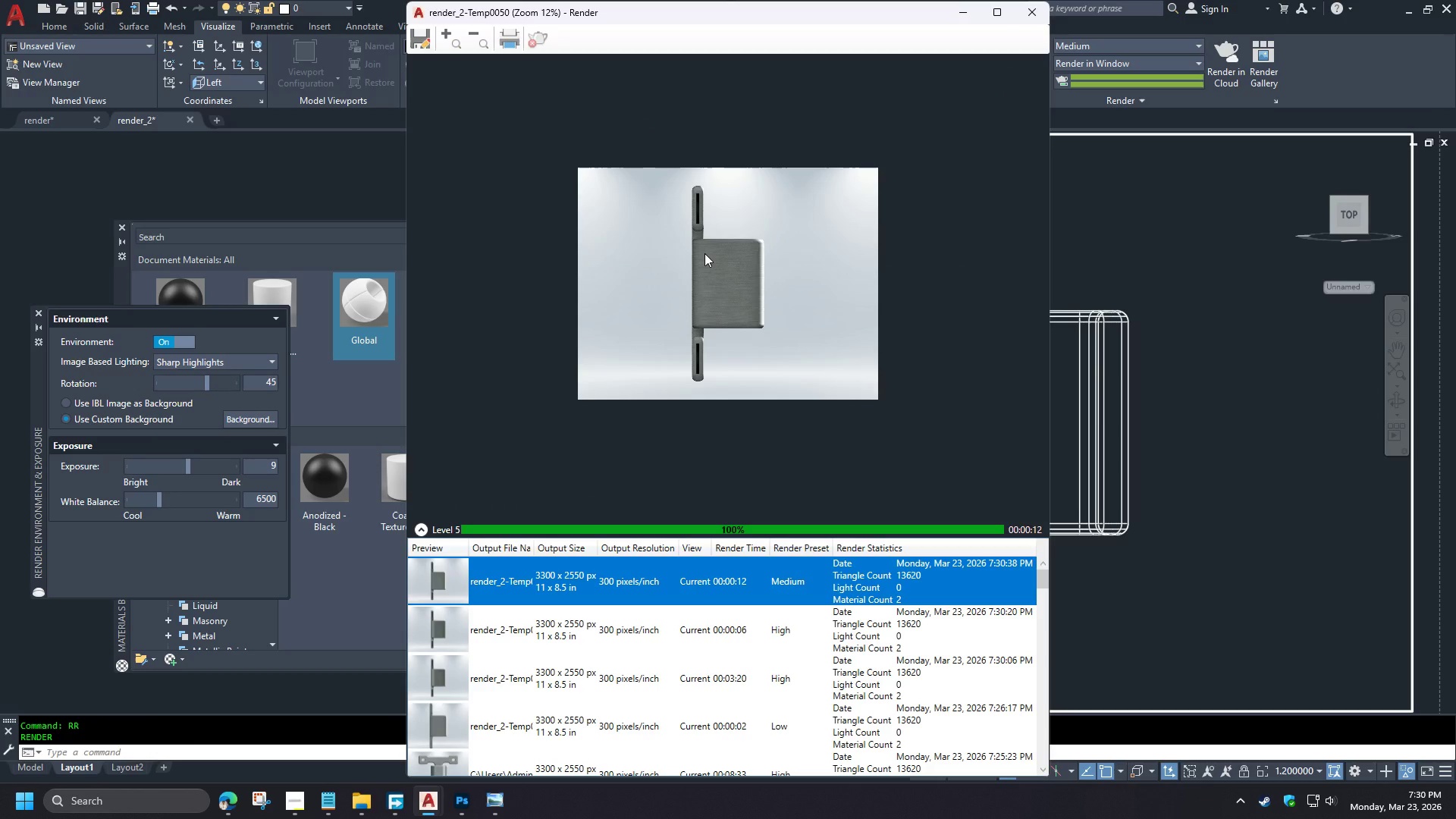 
left_click([1033, 11])
 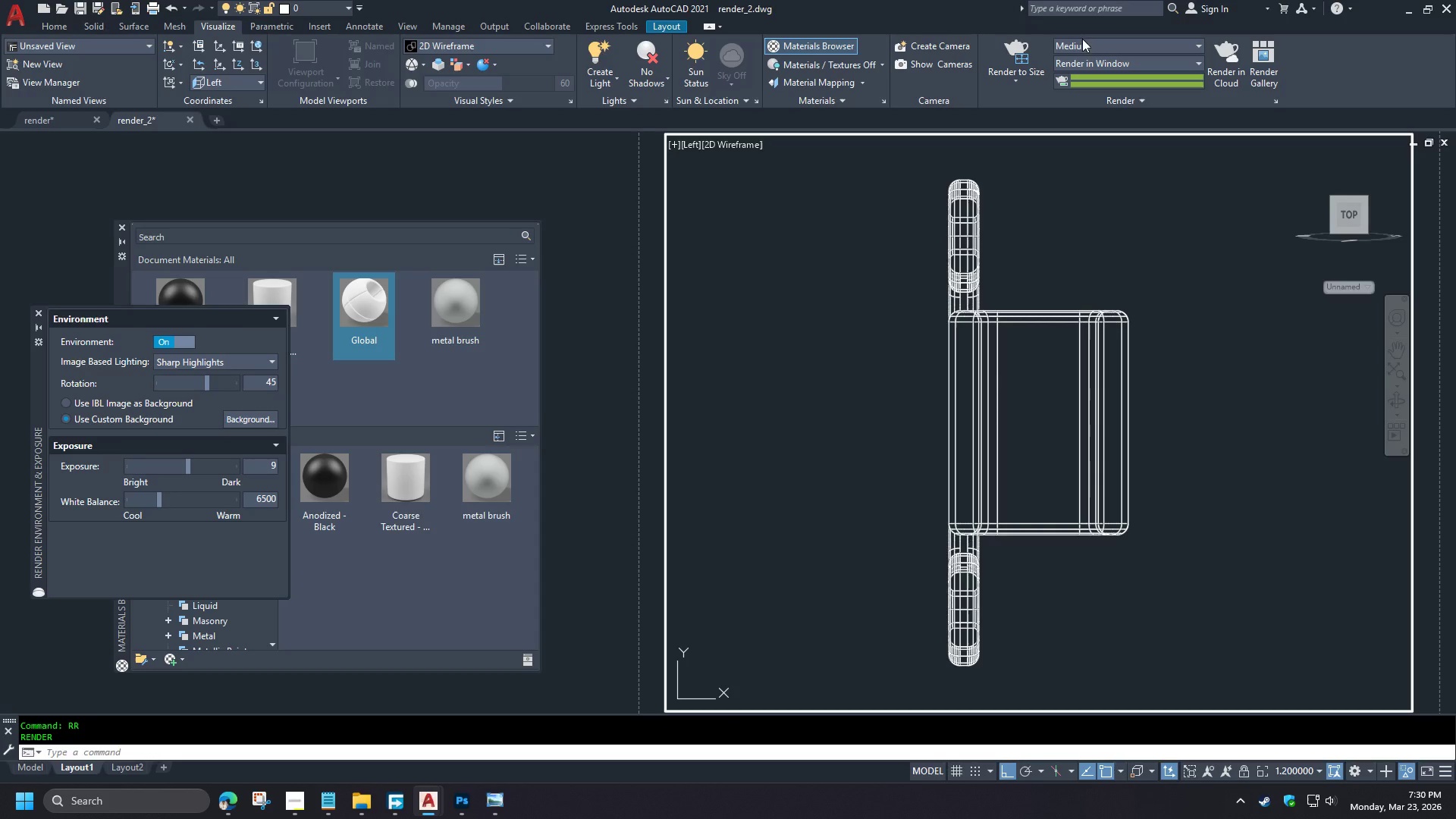 
left_click([1092, 47])
 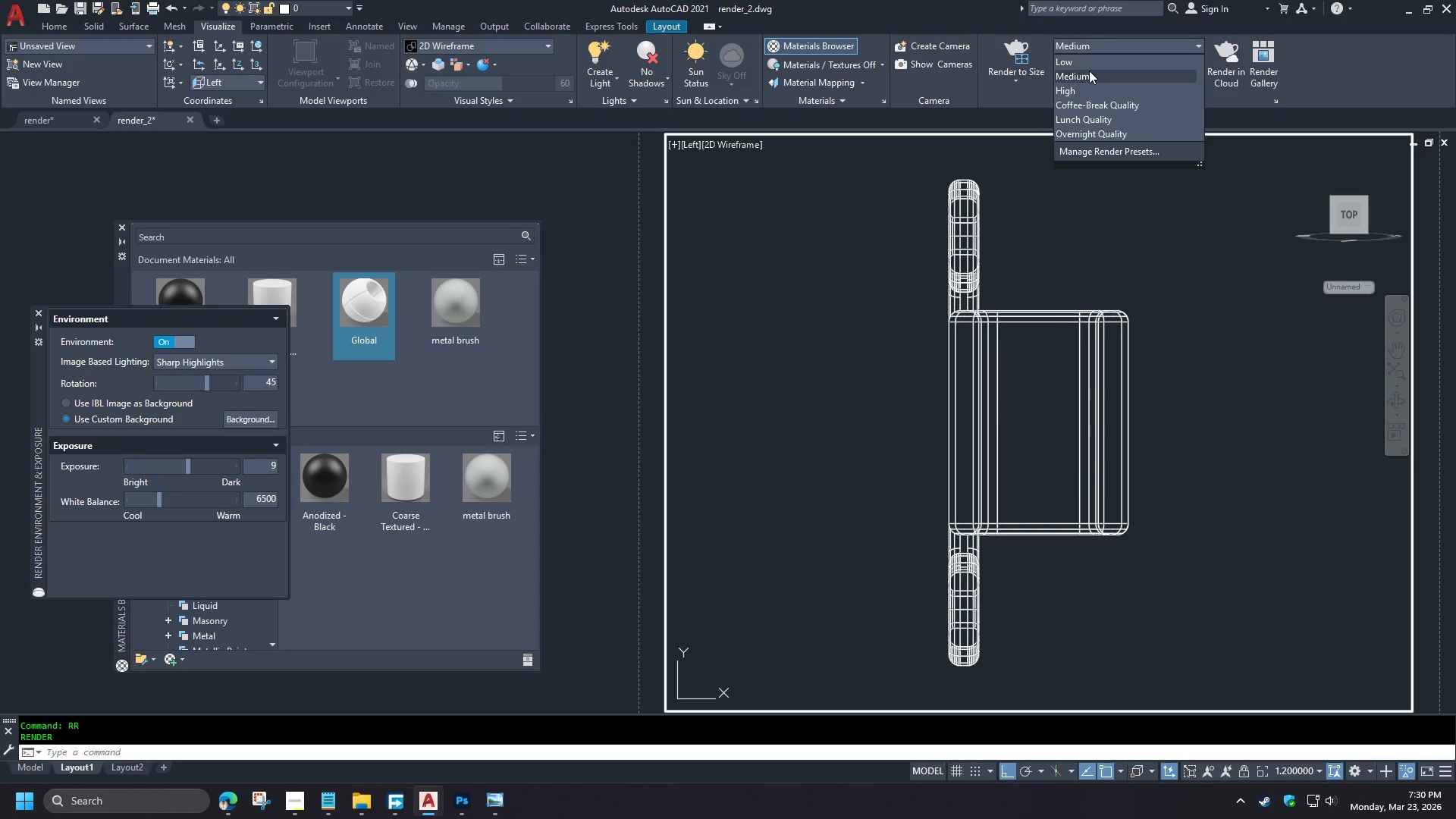 
scroll: coordinate [705, 258], scroll_direction: down, amount: 1.0
 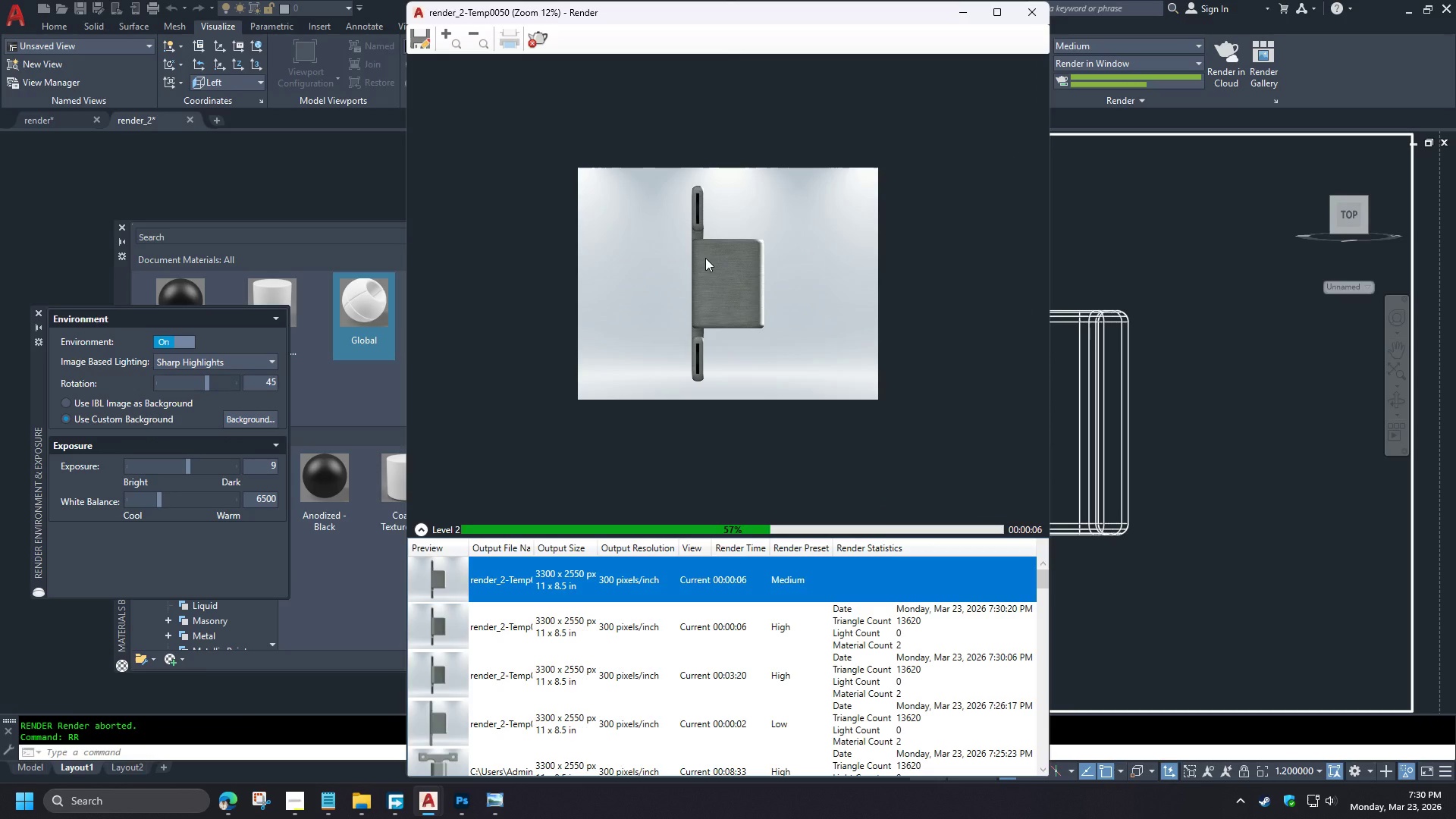 
left_click([1087, 64])
 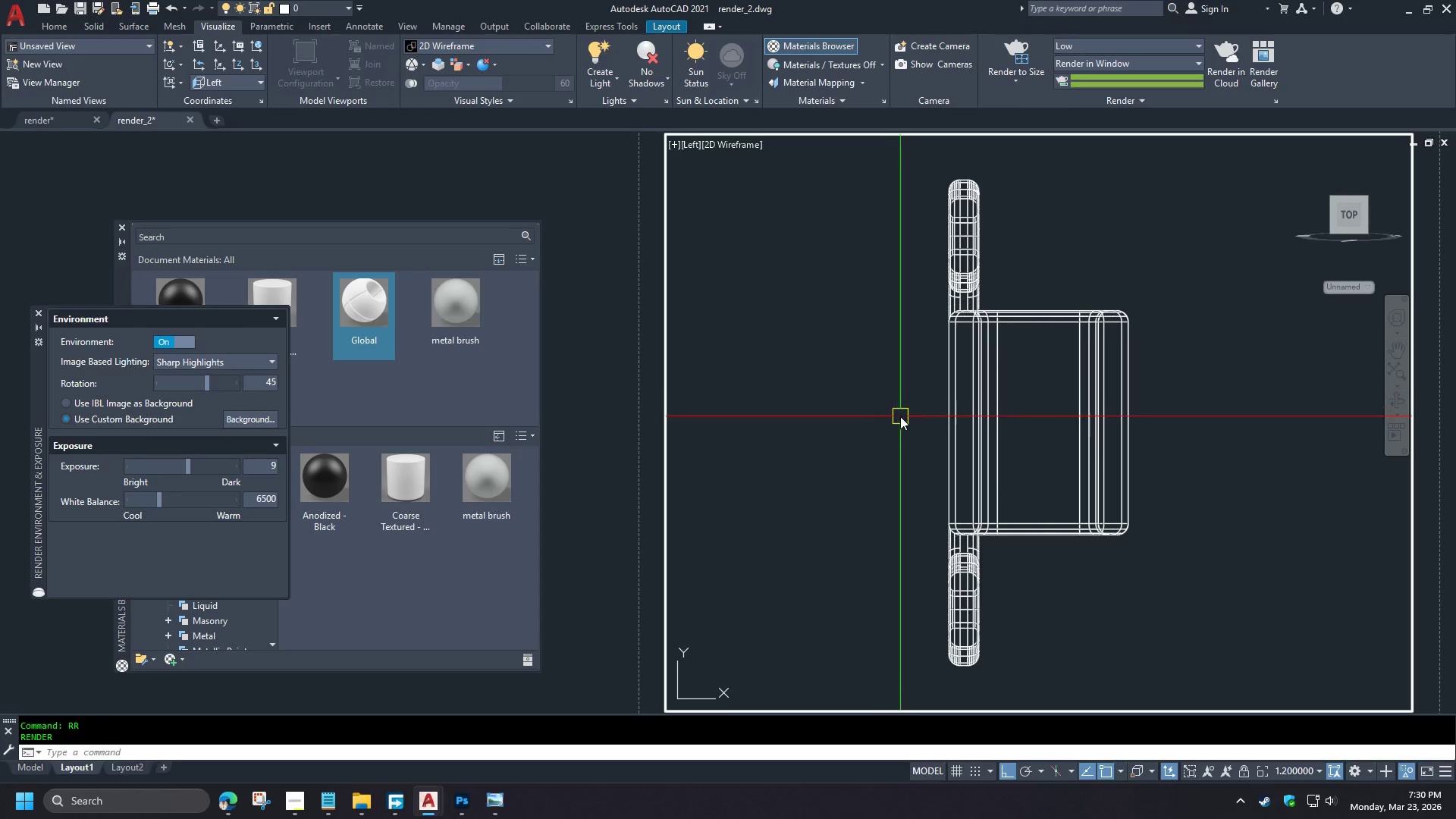 
scroll: coordinate [705, 258], scroll_direction: up, amount: 1.0
 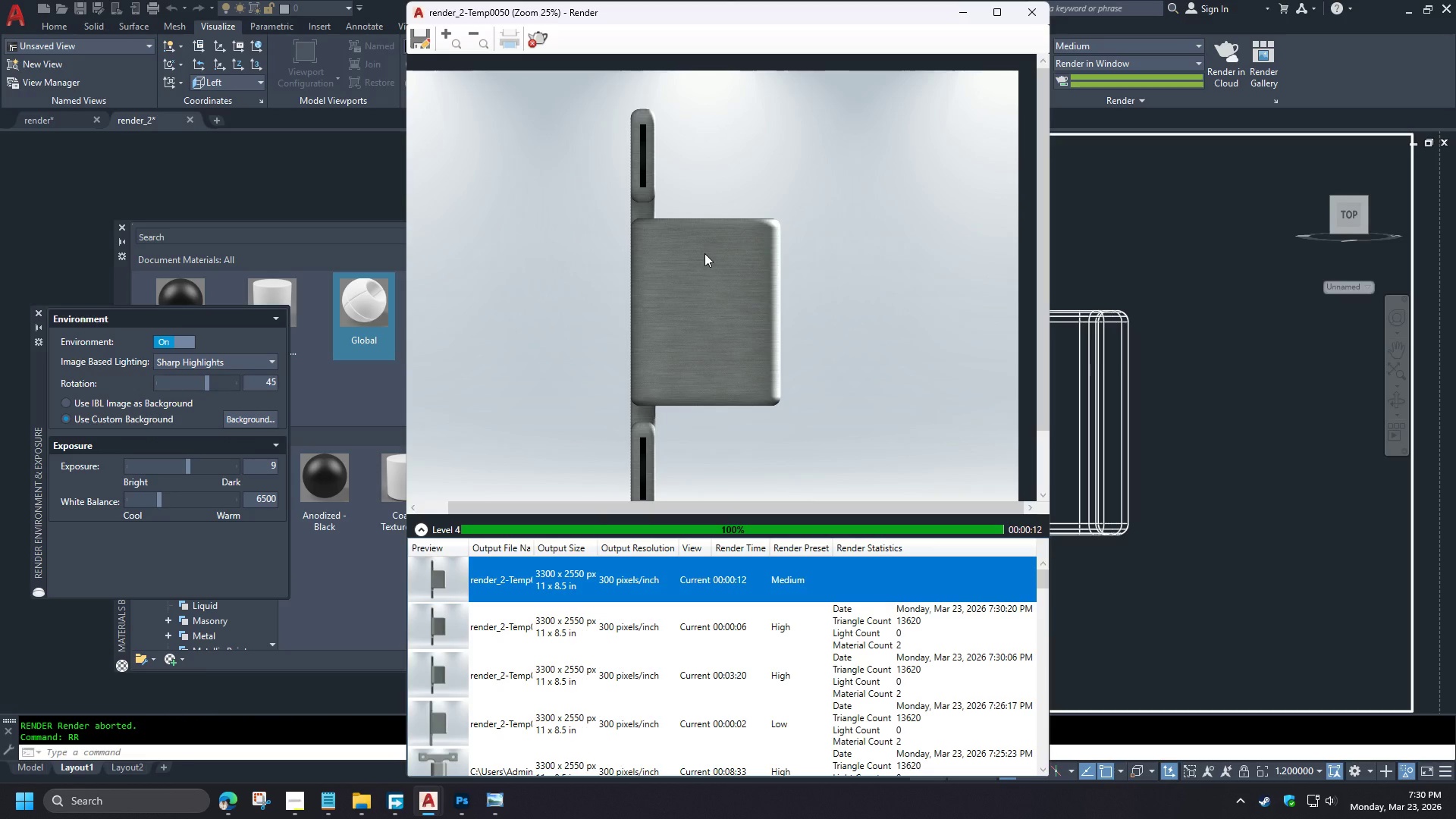 
type(rr )
 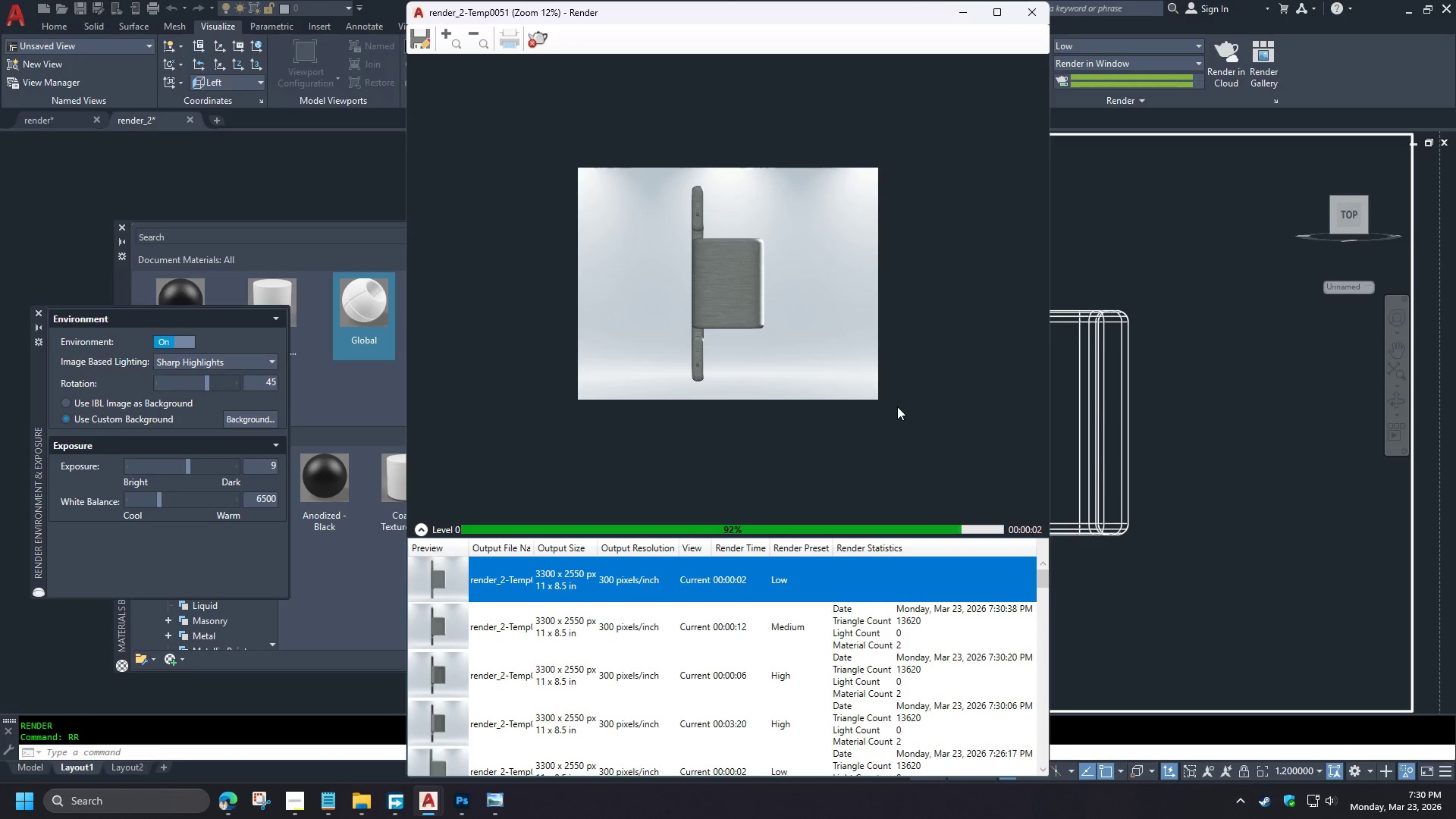 
scroll: coordinate [704, 253], scroll_direction: down, amount: 1.0
 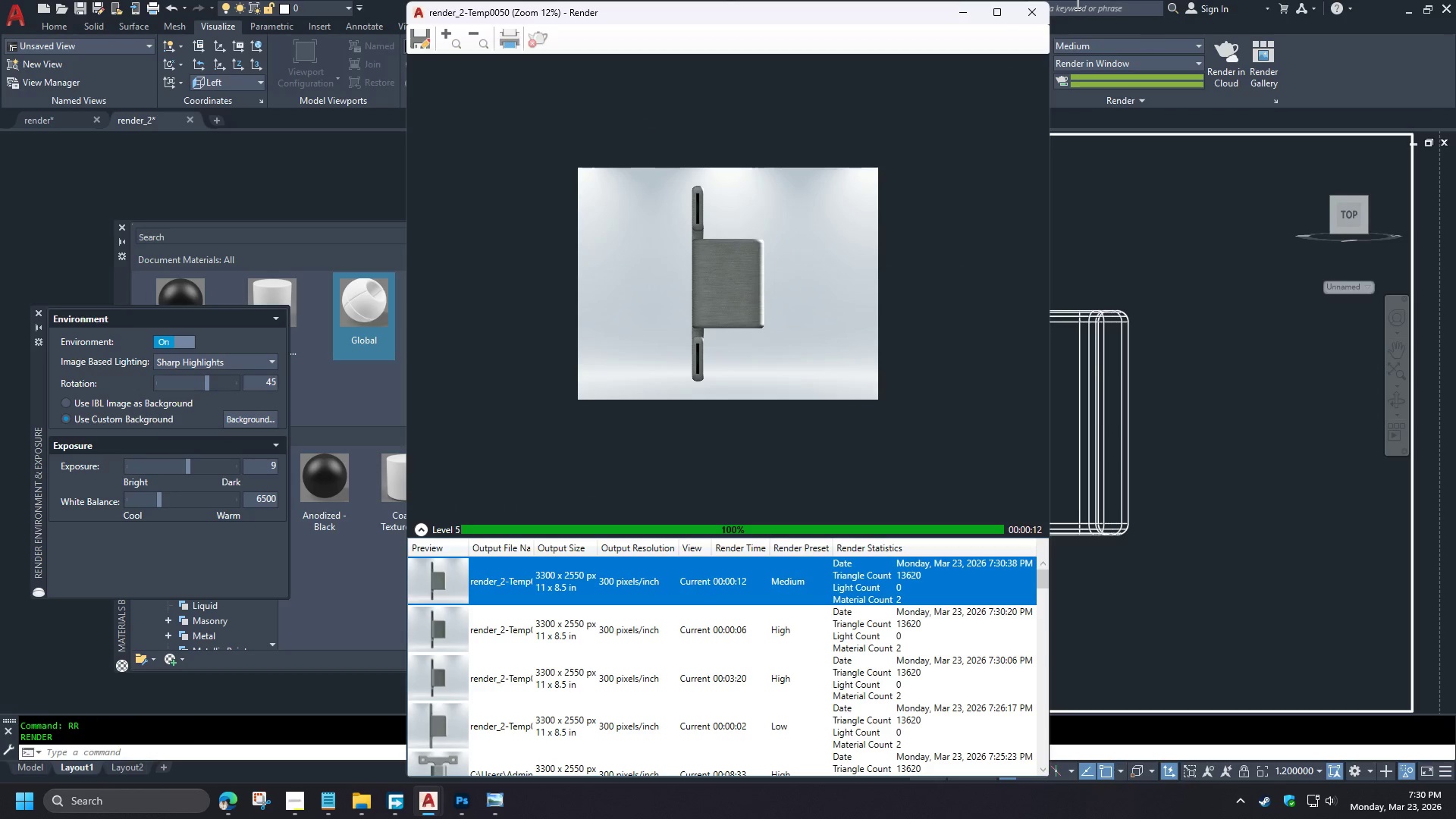 
wait(7.8)
 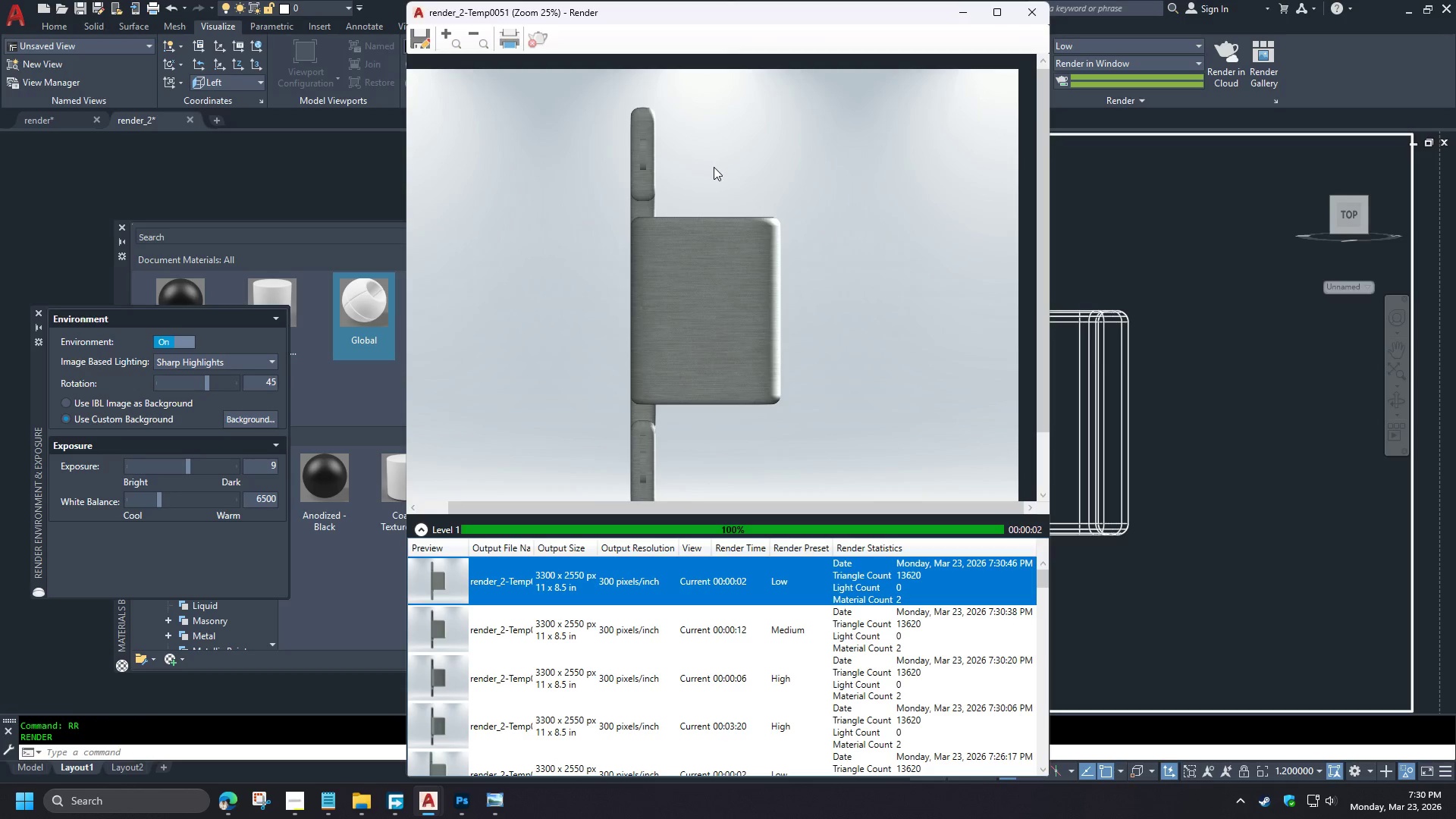 
key(R)
 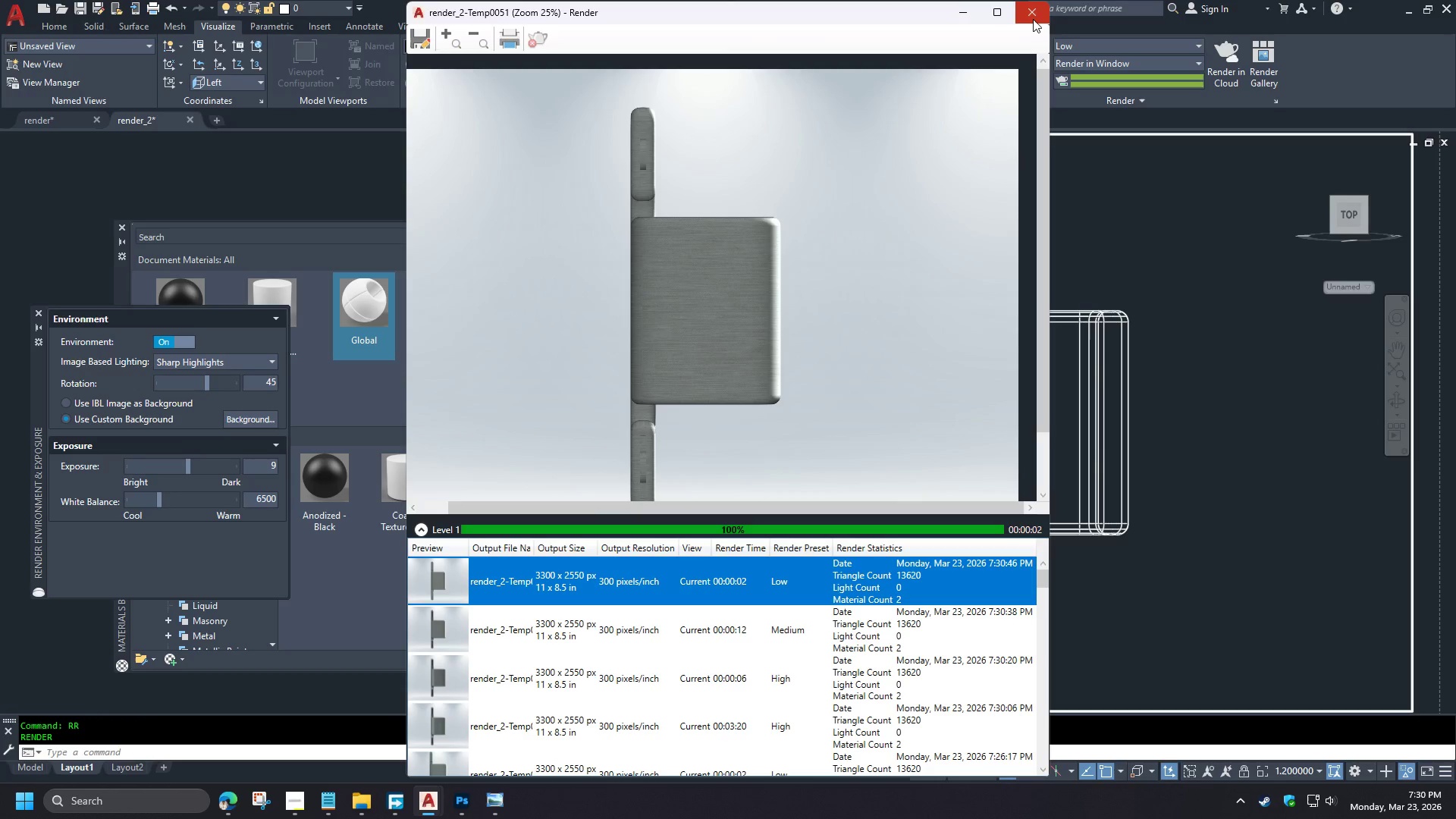 
left_click([1033, 18])
 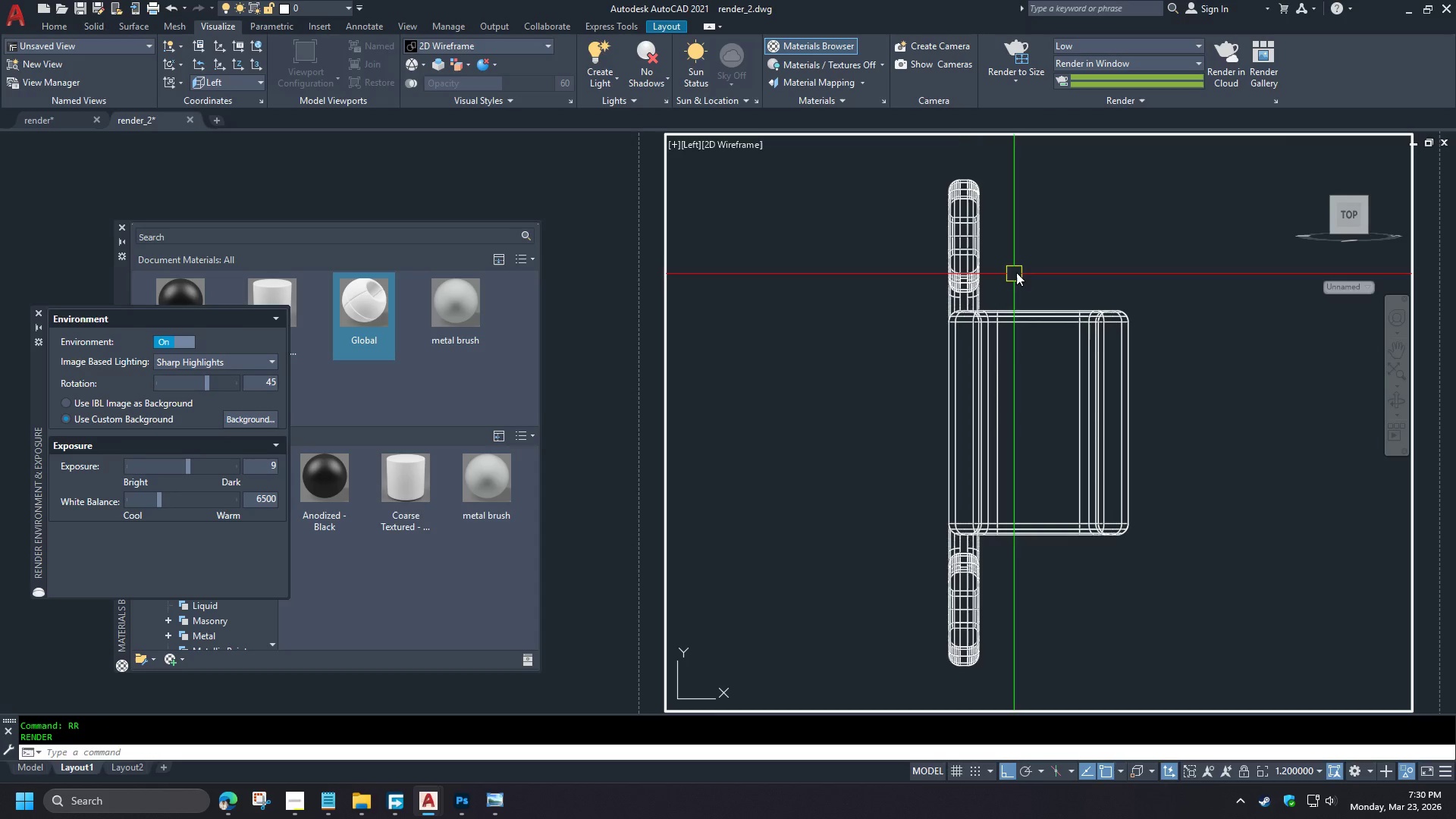 
type(vsr)
 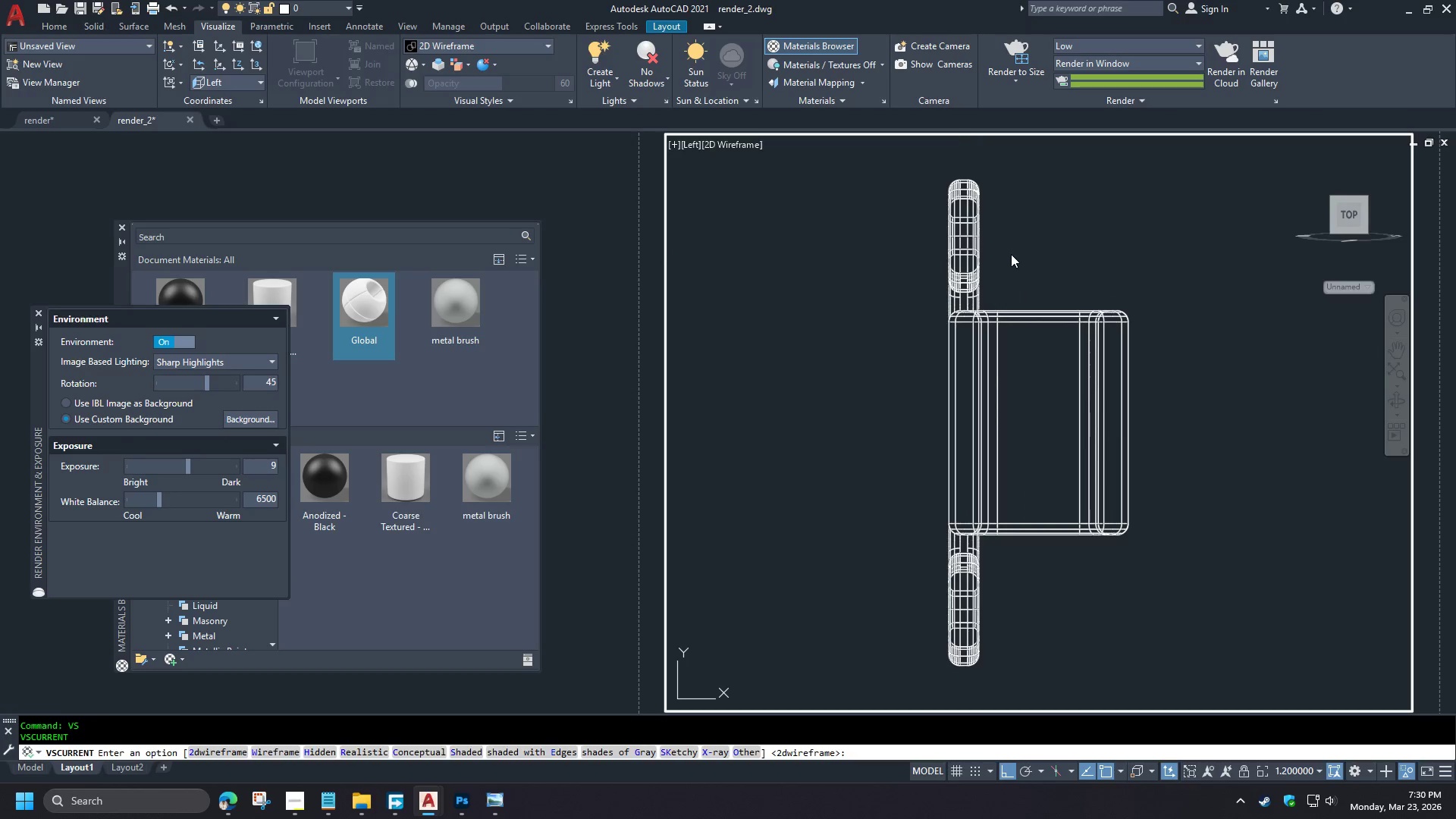 
hold_key(key=Space, duration=0.94)
 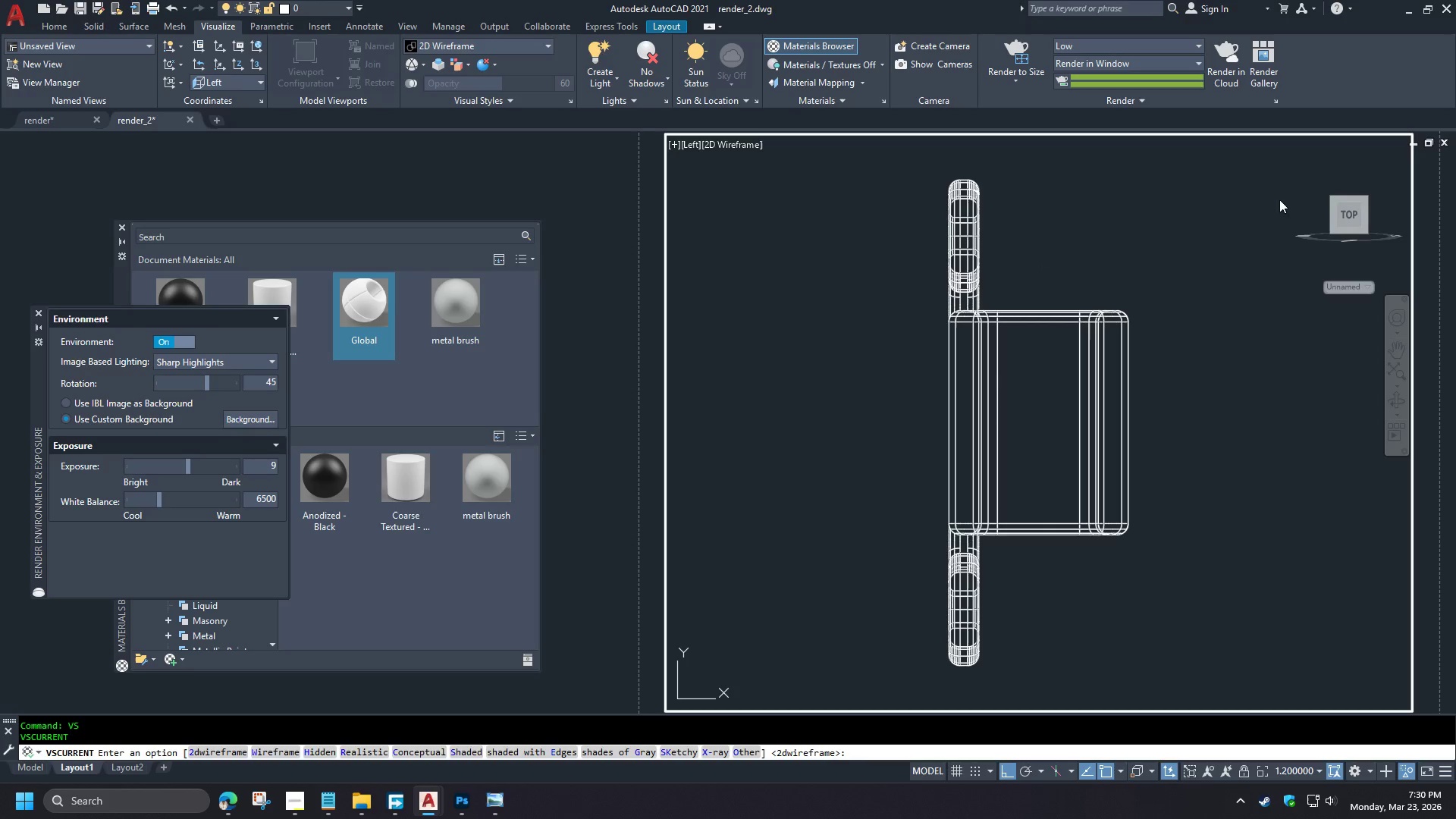 
scroll: coordinate [699, 136], scroll_direction: up, amount: 4.0
 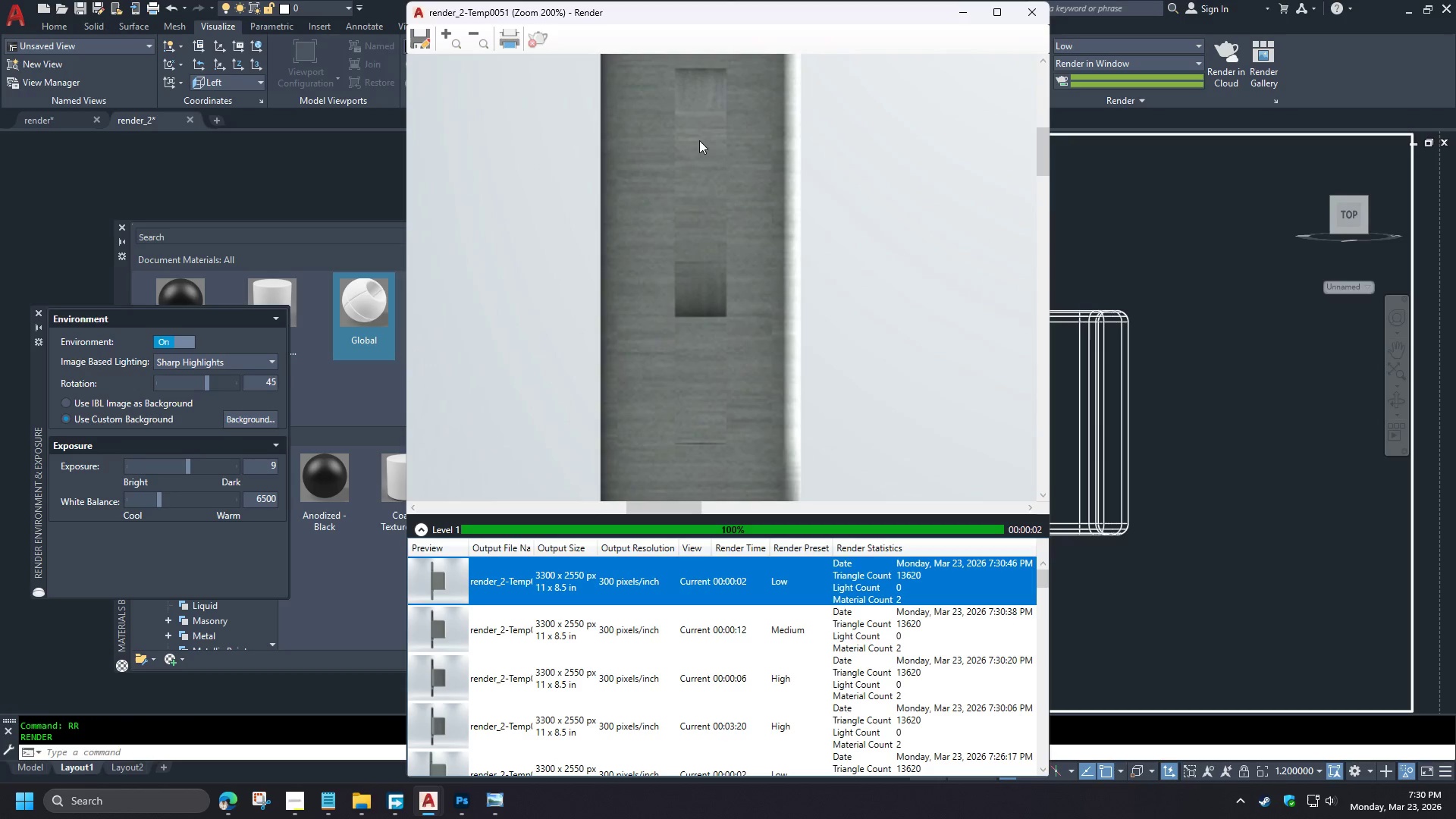 
scroll: coordinate [698, 152], scroll_direction: down, amount: 3.0
 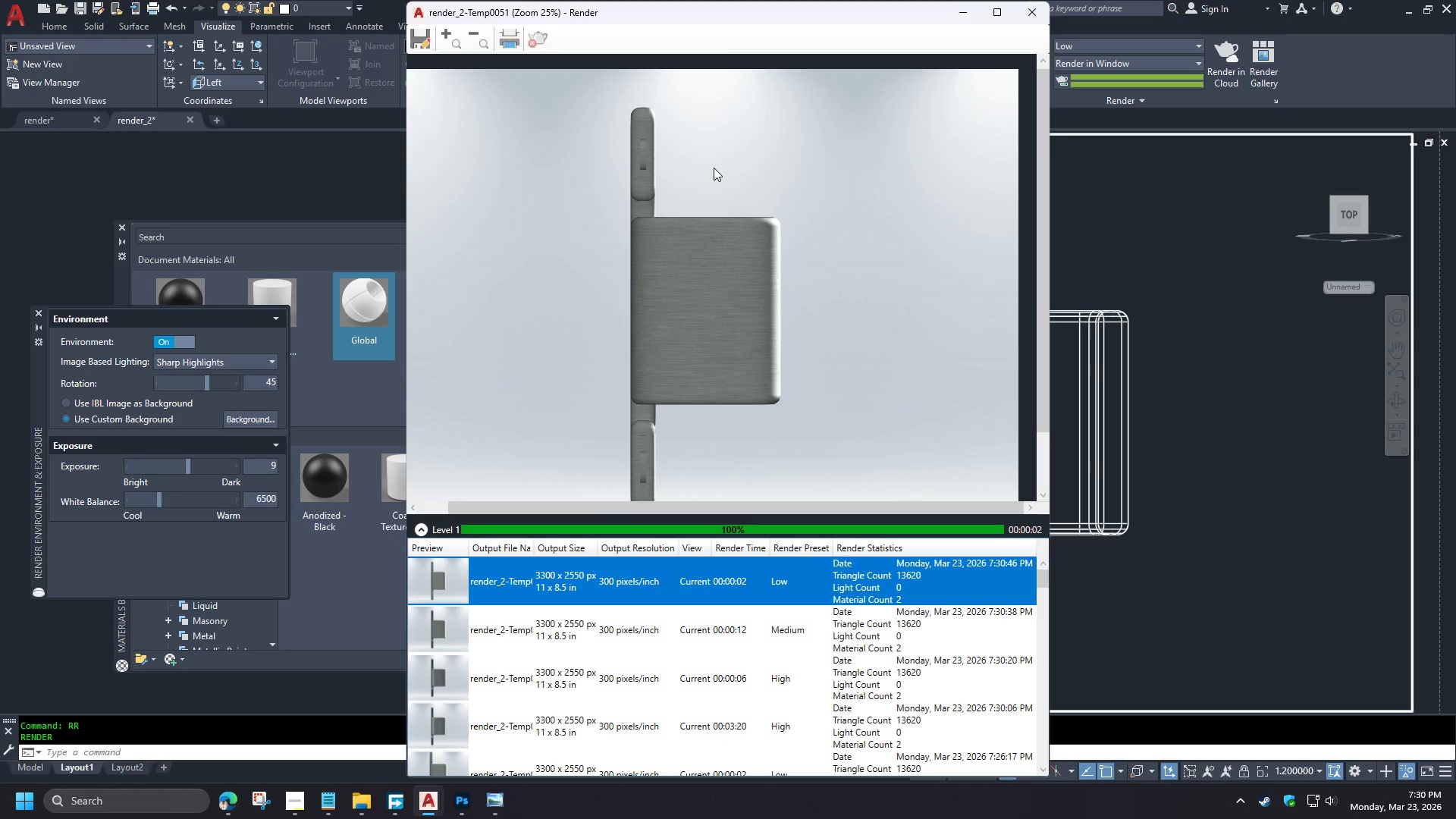 
wait(8.8)
 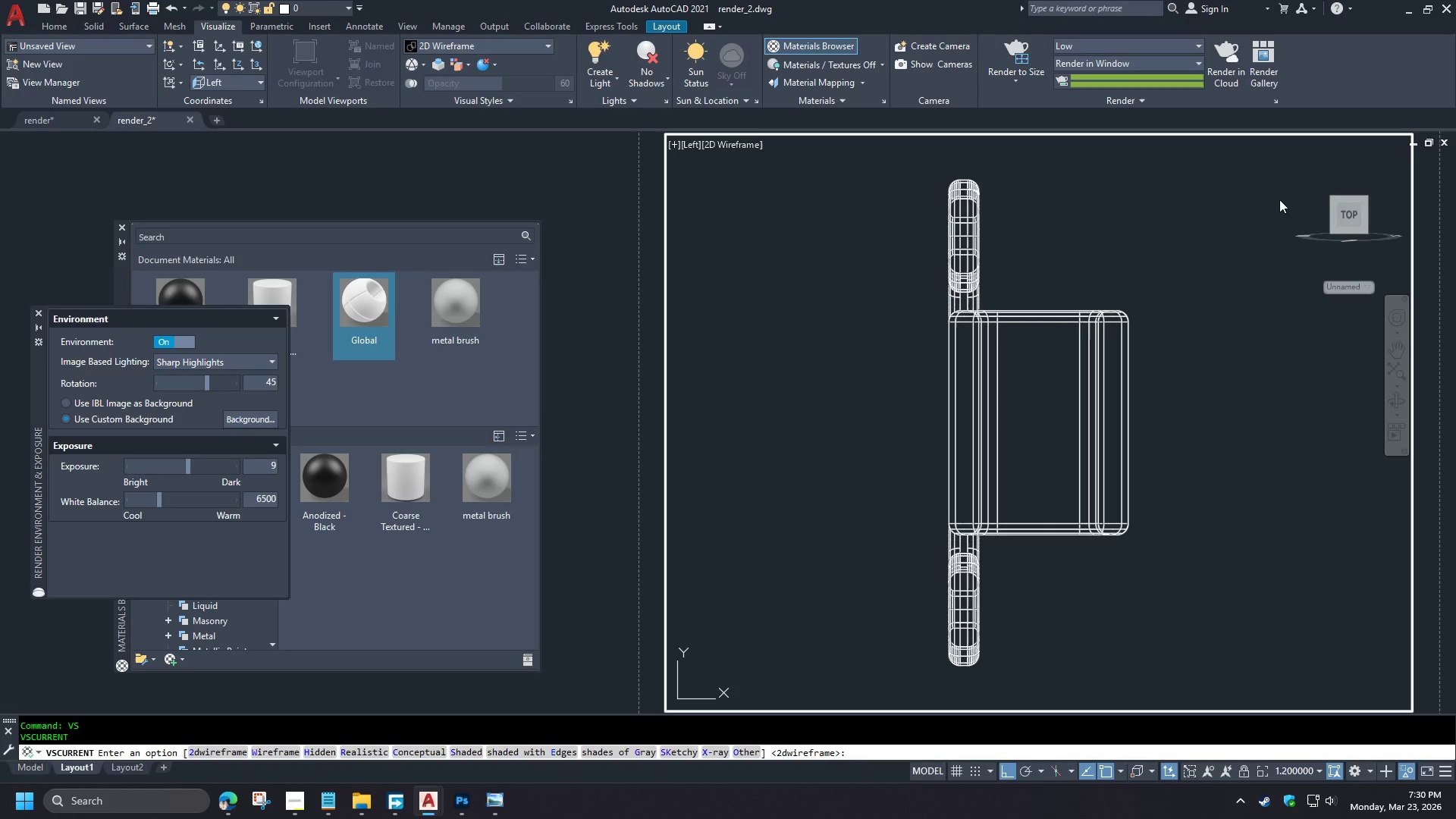 
hold_key(key=ShiftLeft, duration=0.8)
 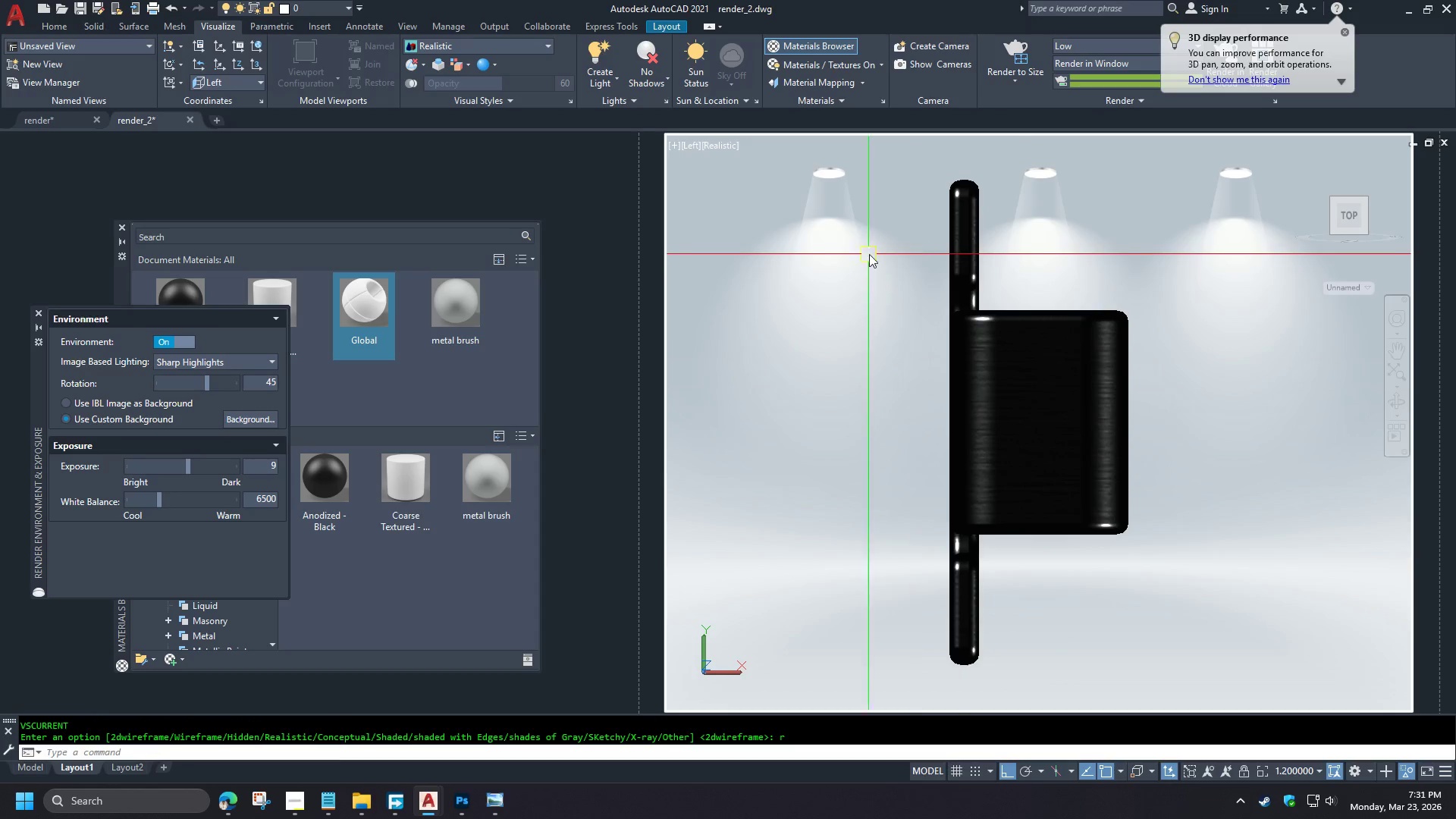 
type(vs c )
 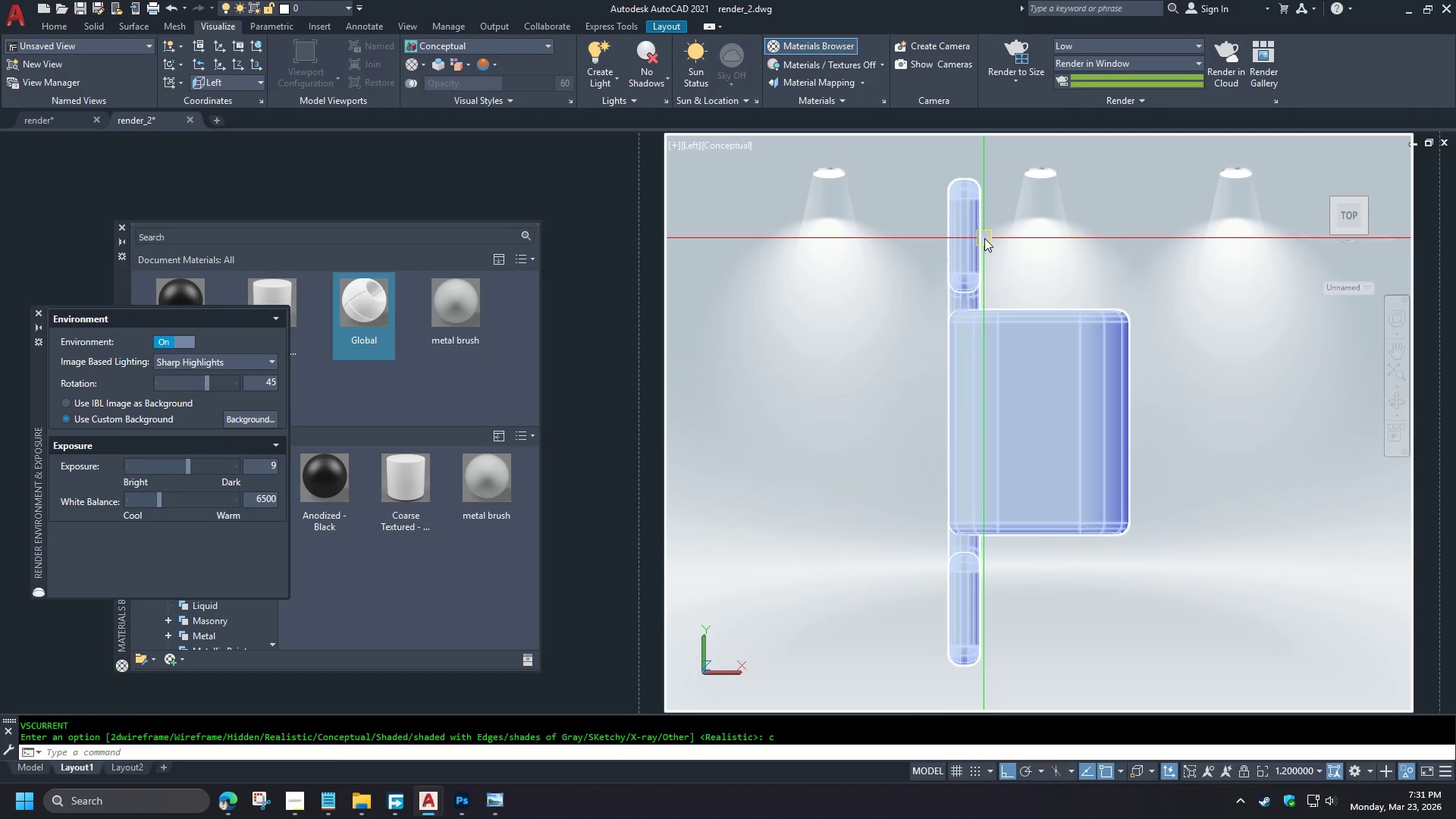 
wait(5.23)
 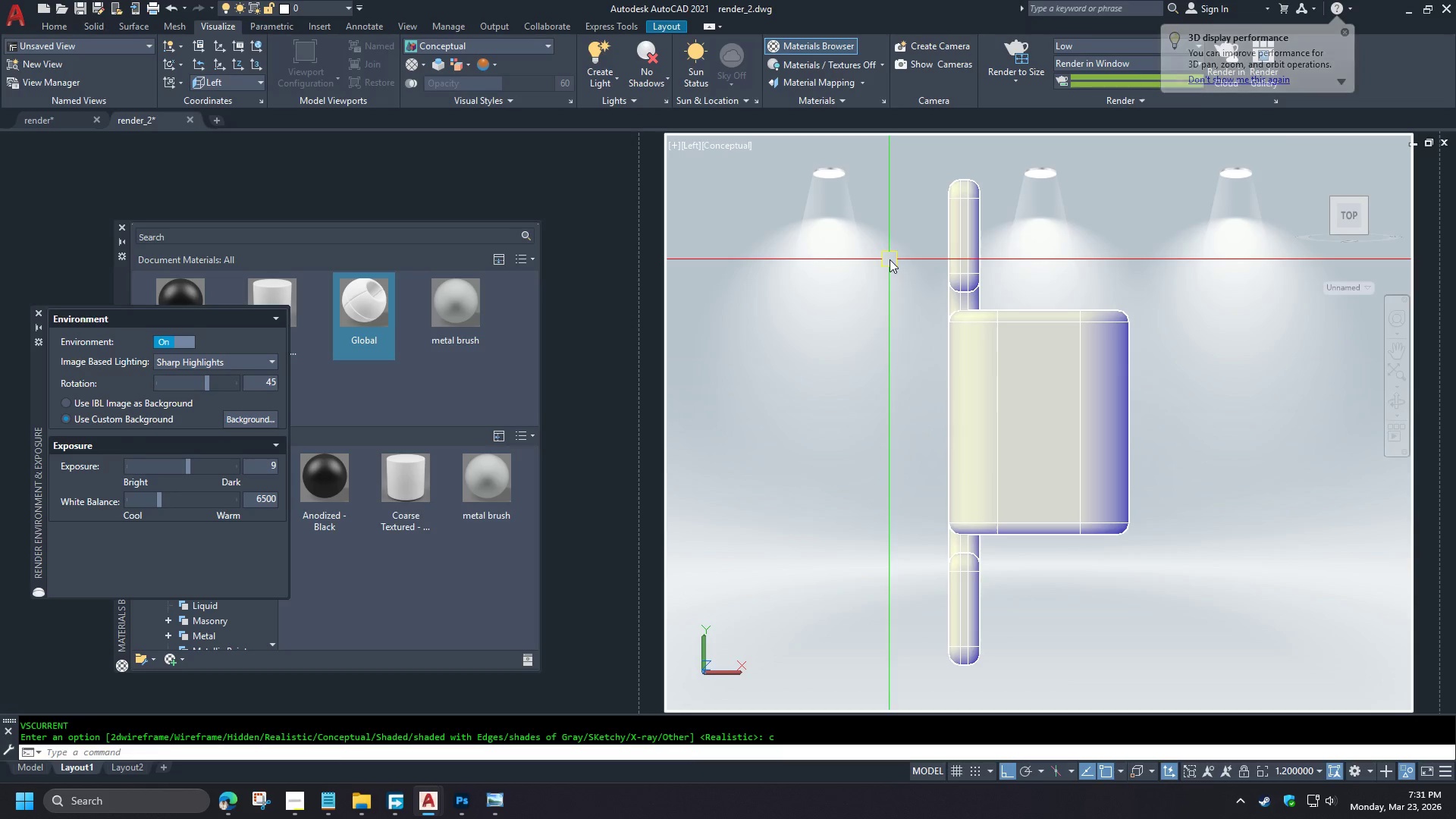 
left_click([363, 394])
 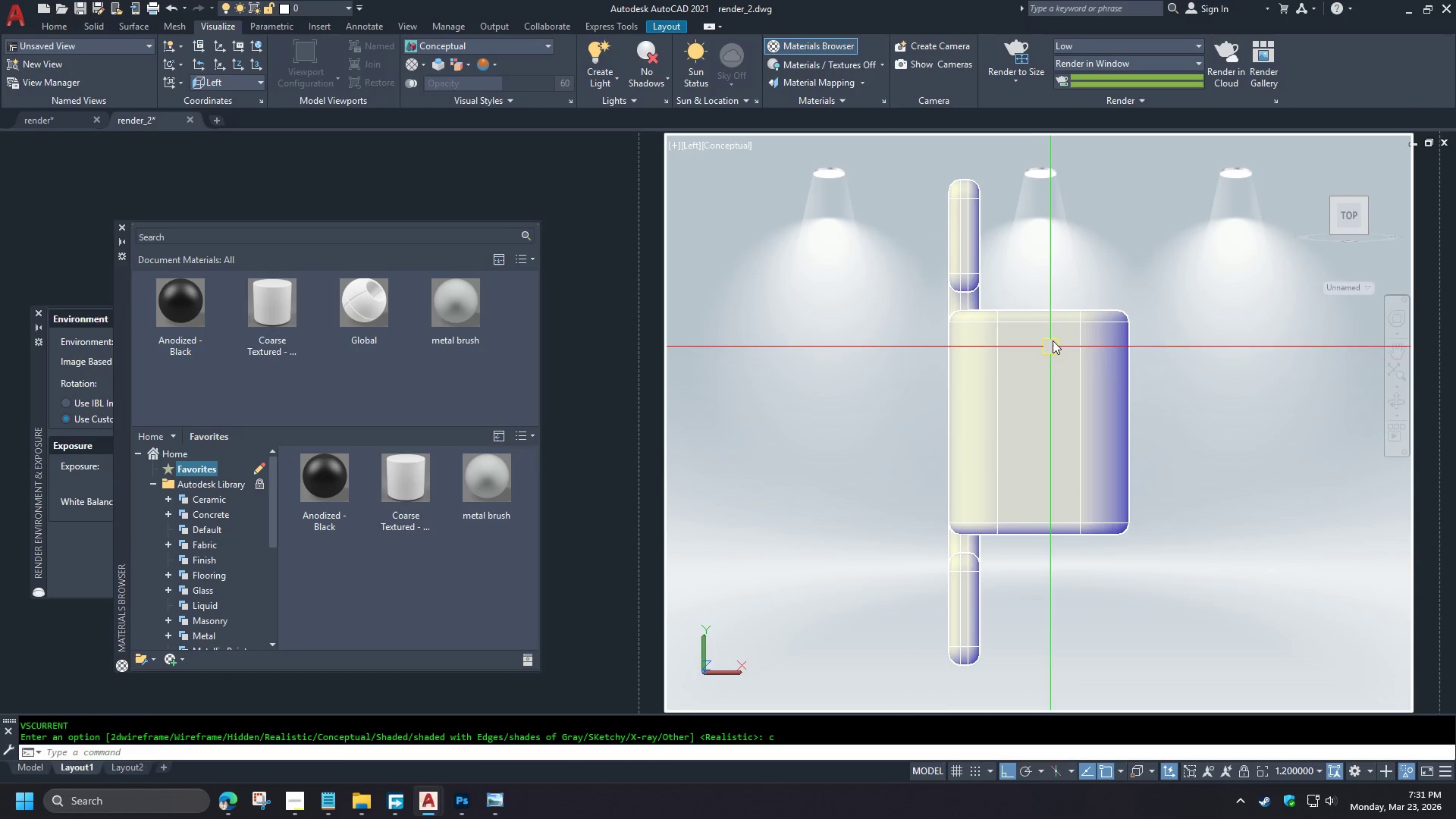 
left_click([1013, 326])
 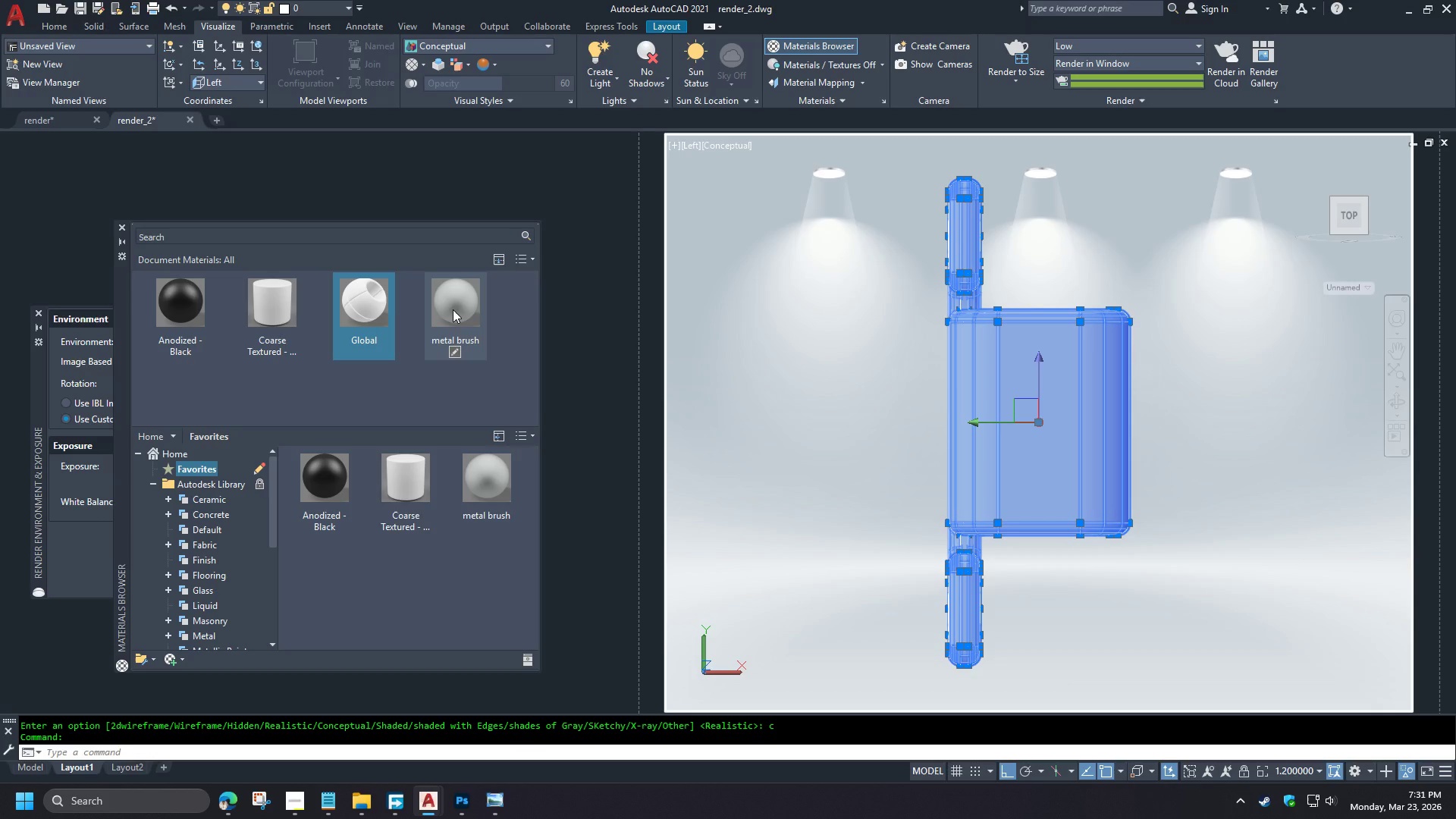 
wait(5.7)
 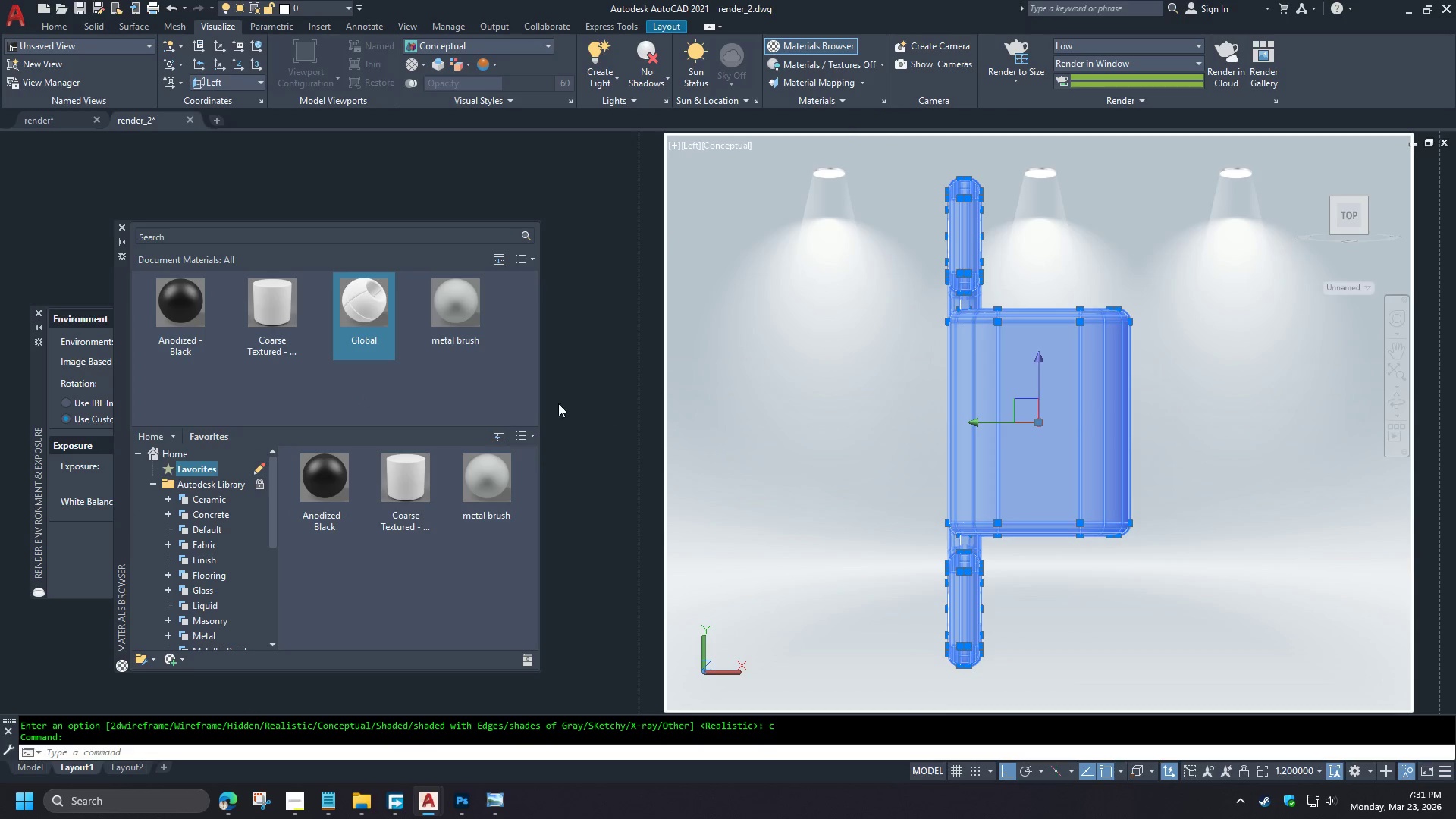 
left_click_drag(start_coordinate=[453, 309], to_coordinate=[1003, 364])
 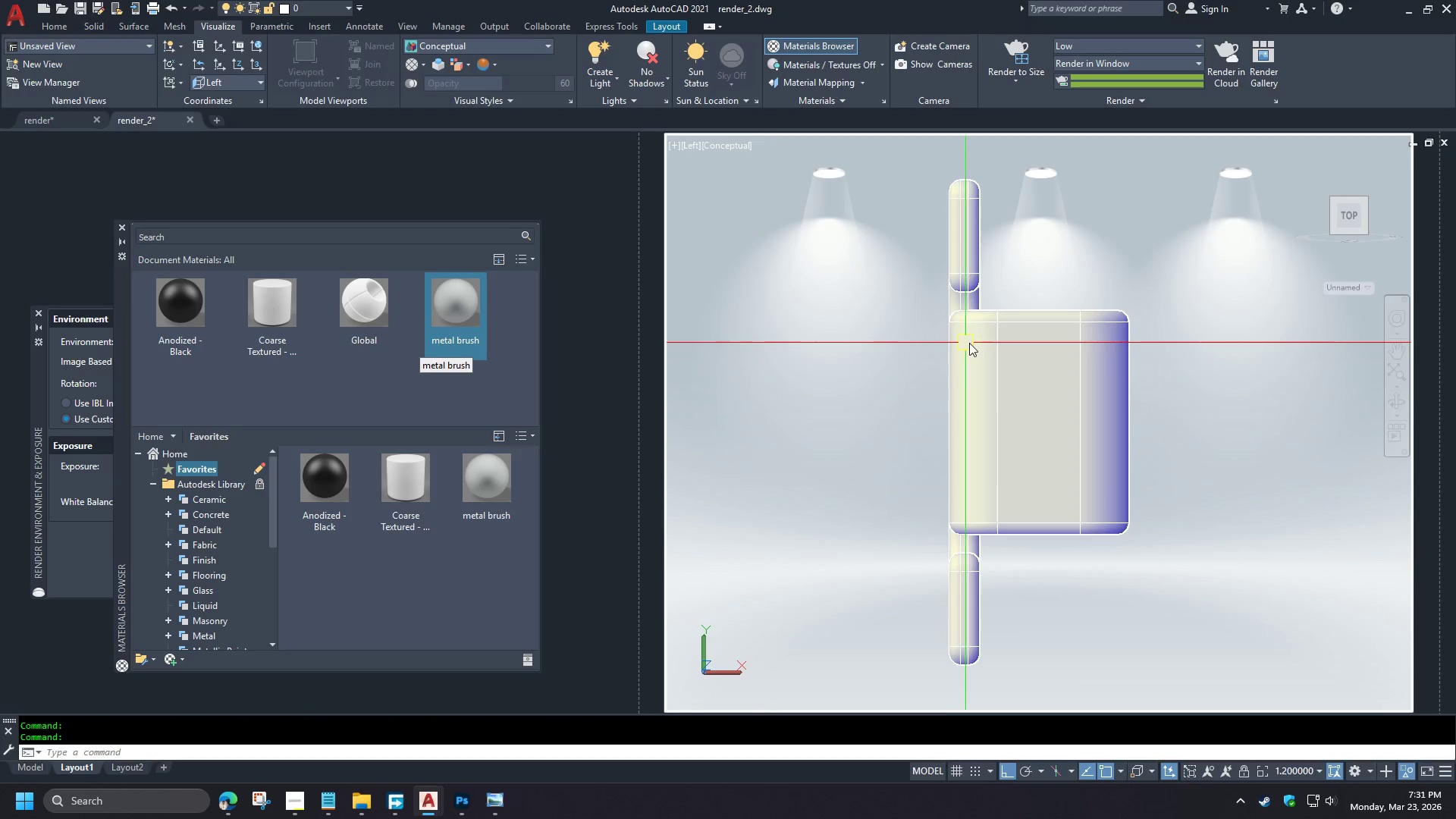 
left_click([976, 344])
 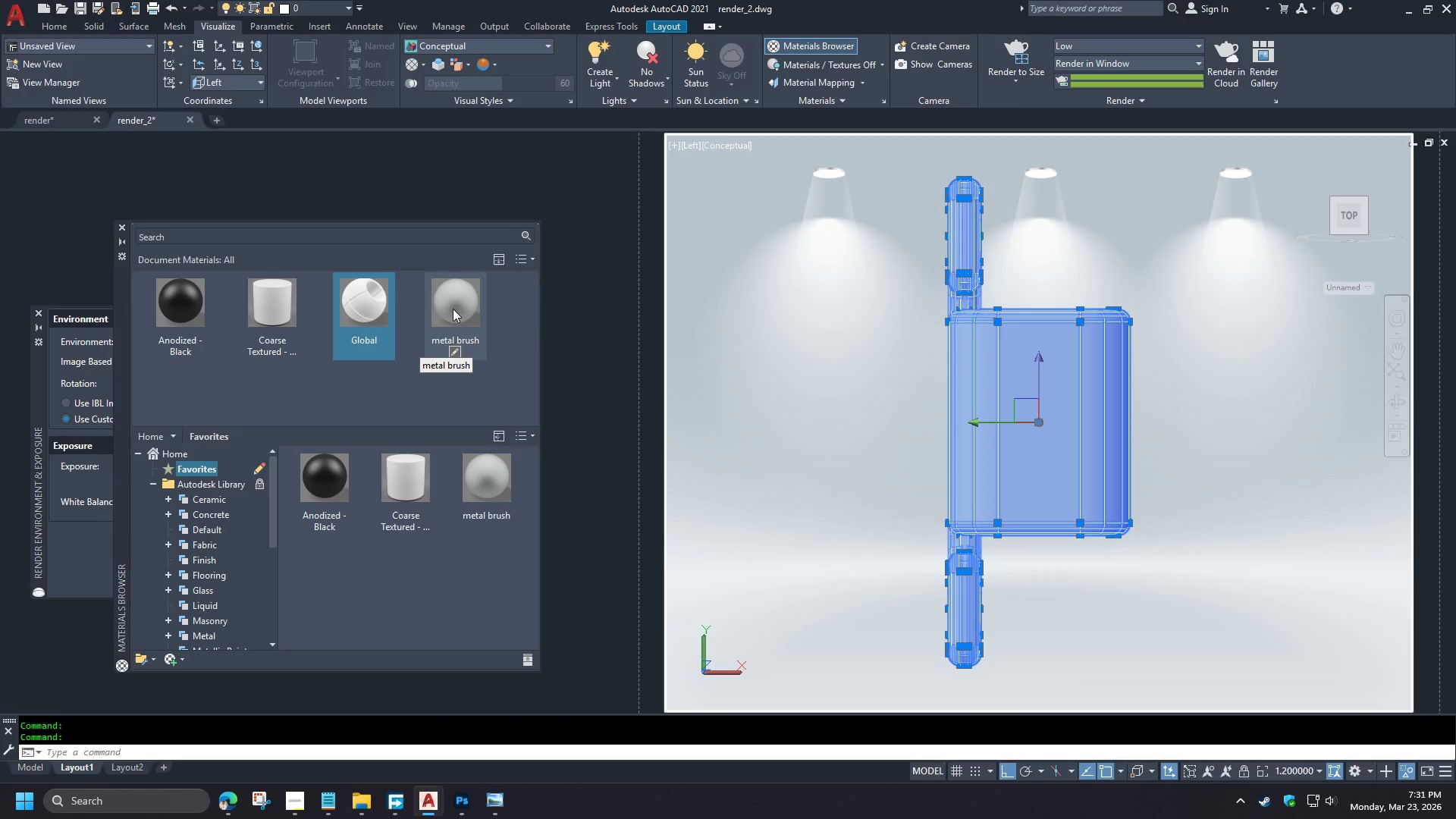 
left_click([453, 309])
 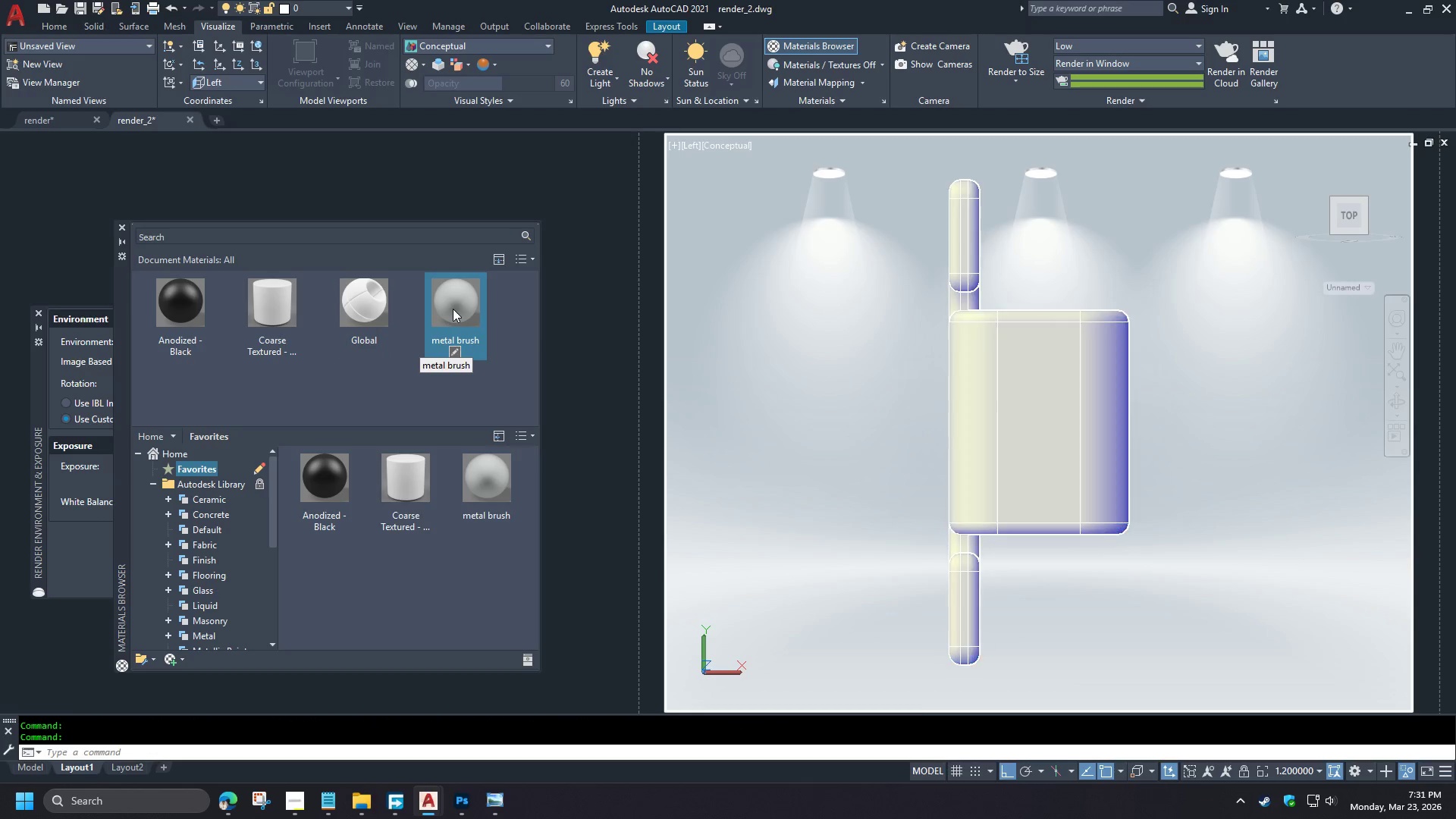 
right_click([453, 309])
 